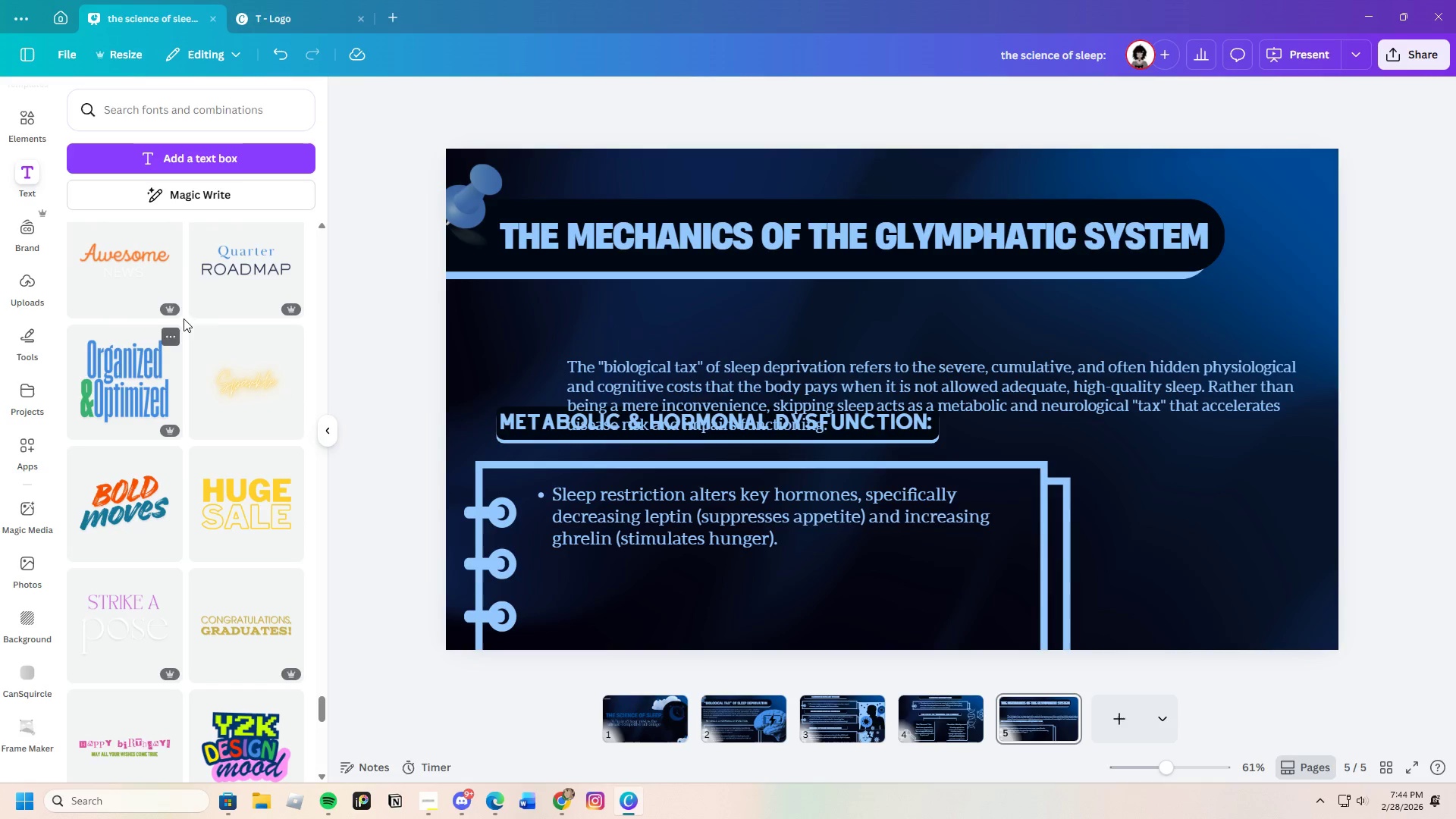 
left_click([228, 278])
 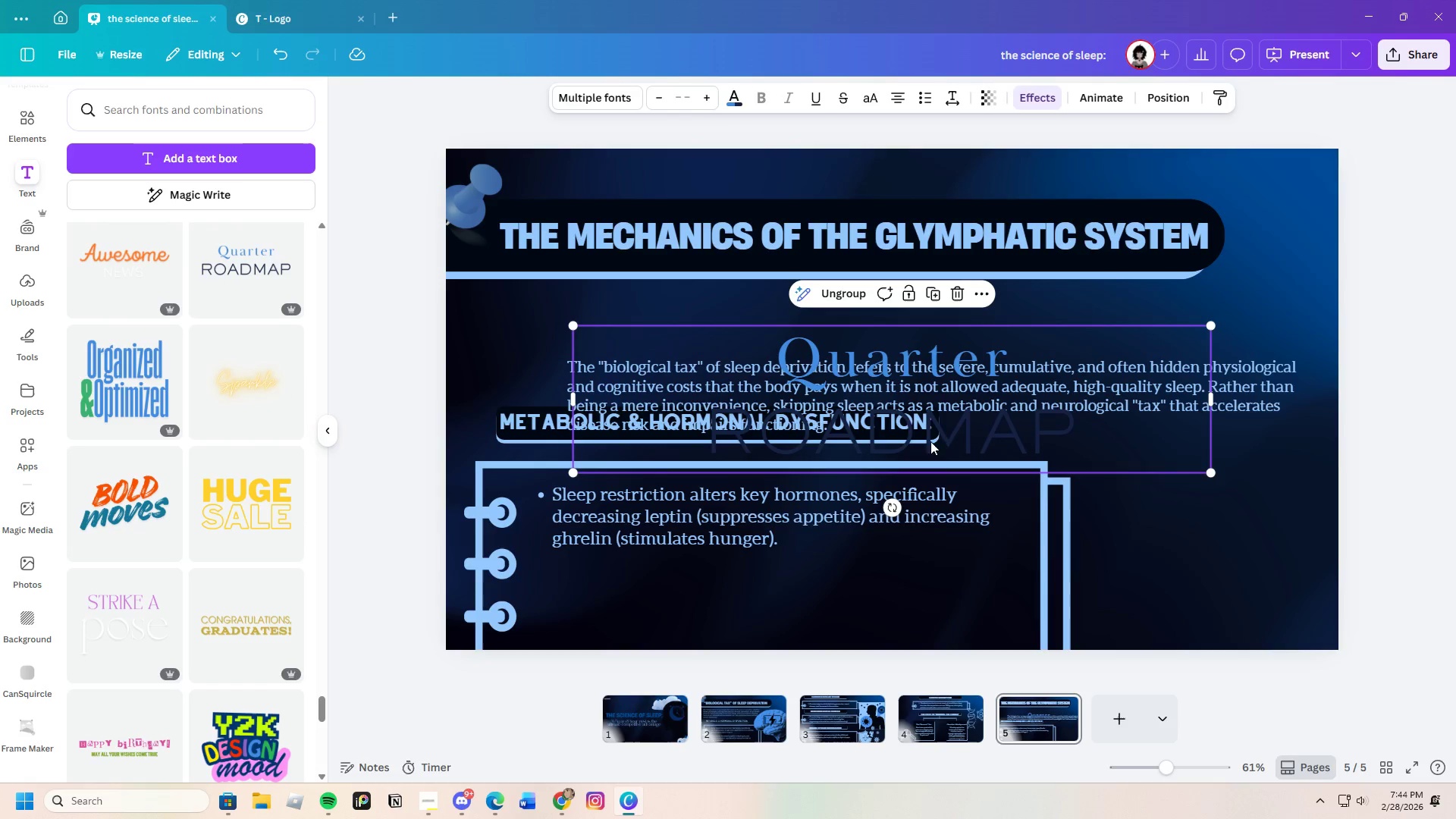 
left_click([971, 447])
 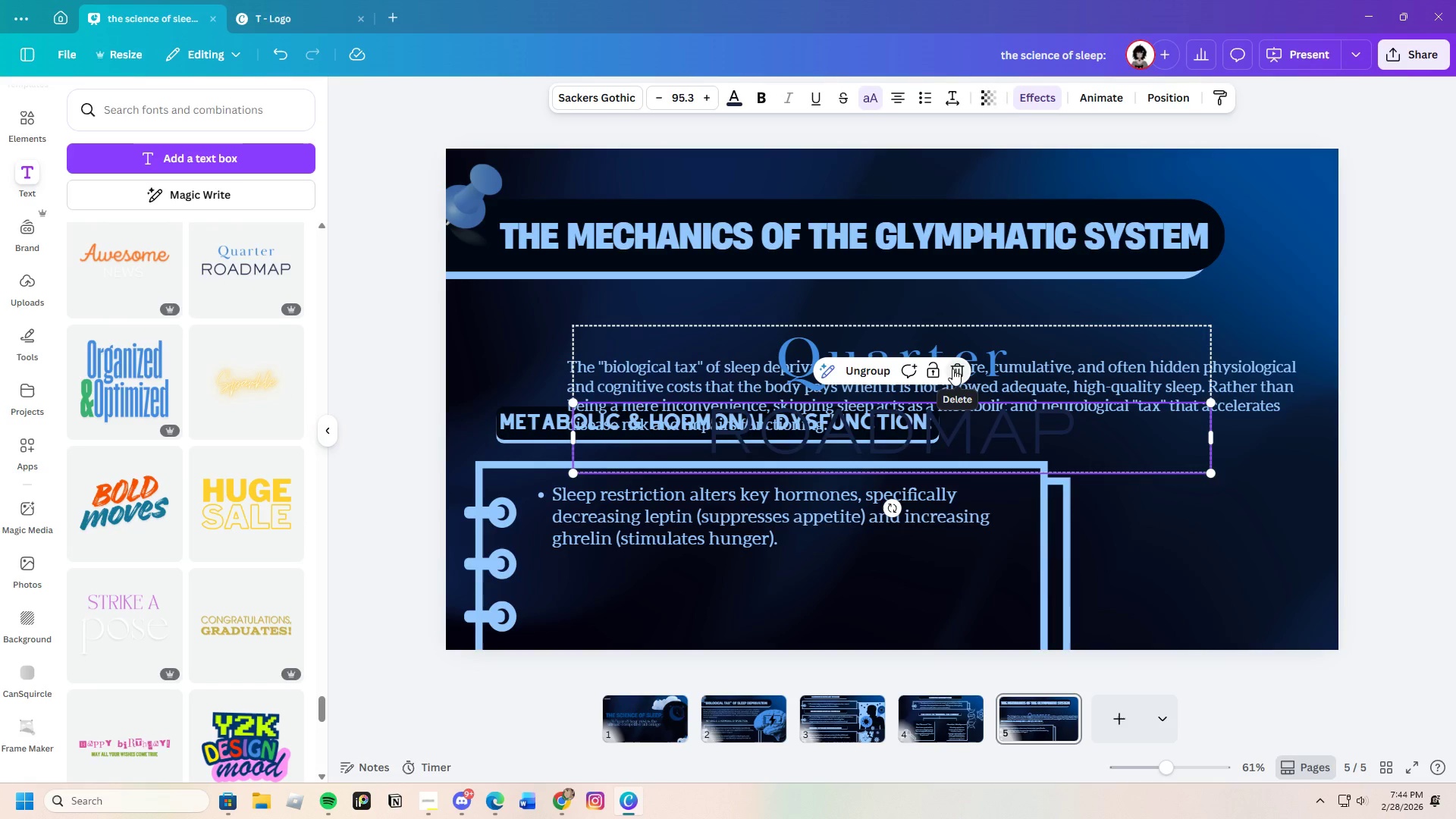 
double_click([967, 356])
 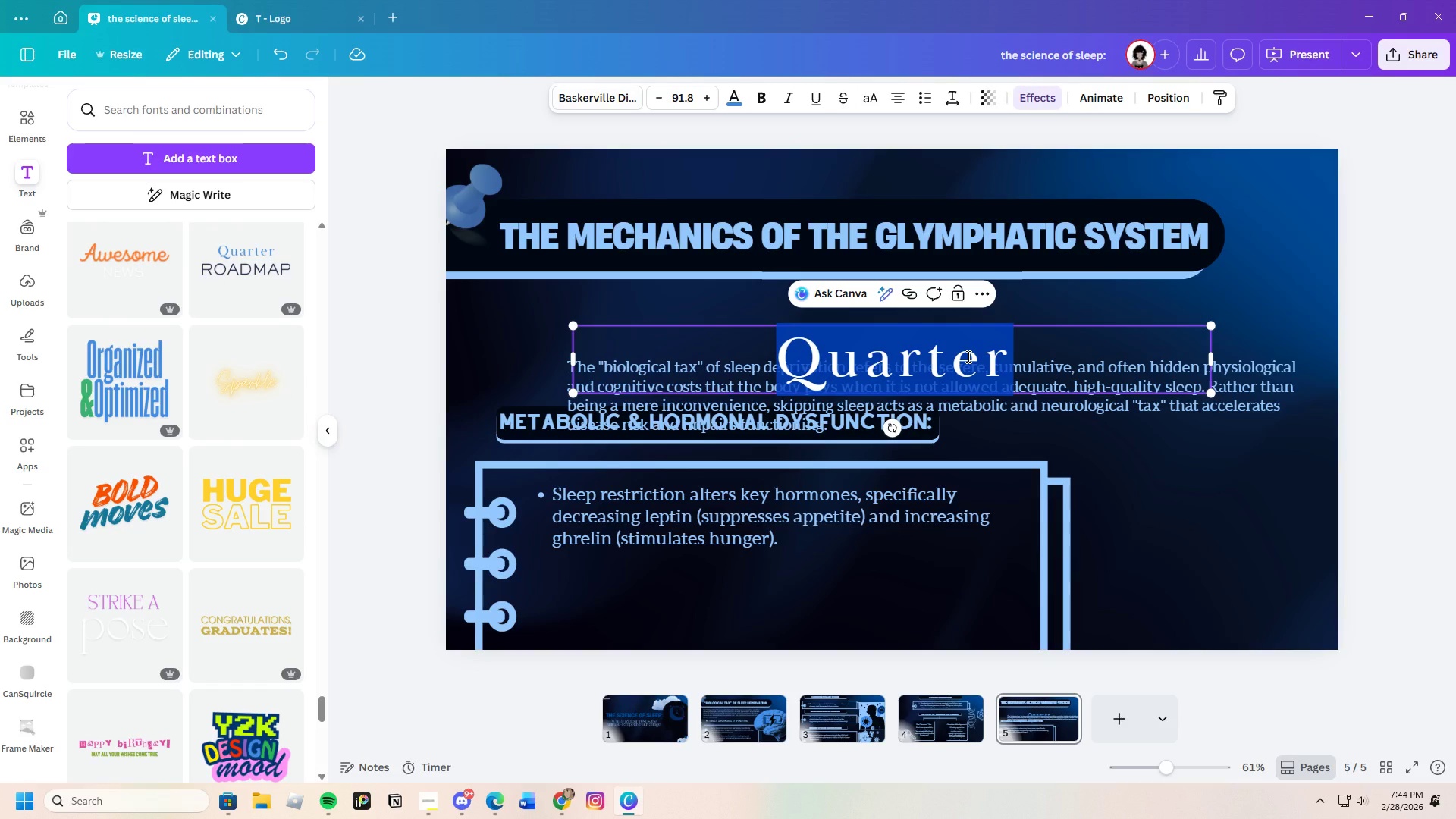 
key(Backspace)
type((tjh)
key(Backspace)
key(Backspace)
type(he brain's nightly cleaning))
 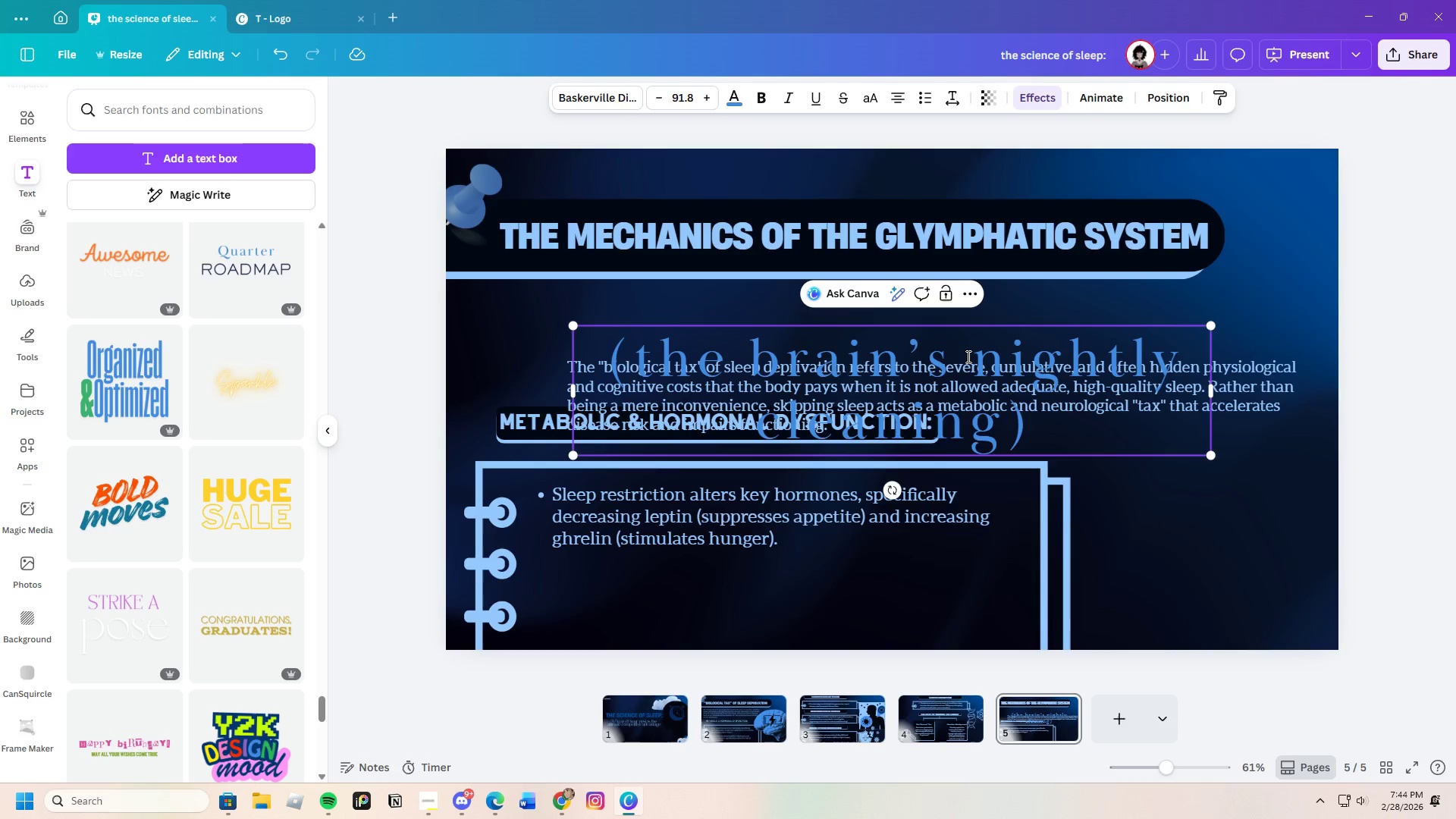 
left_click_drag(start_coordinate=[1213, 390], to_coordinate=[1454, 360])
 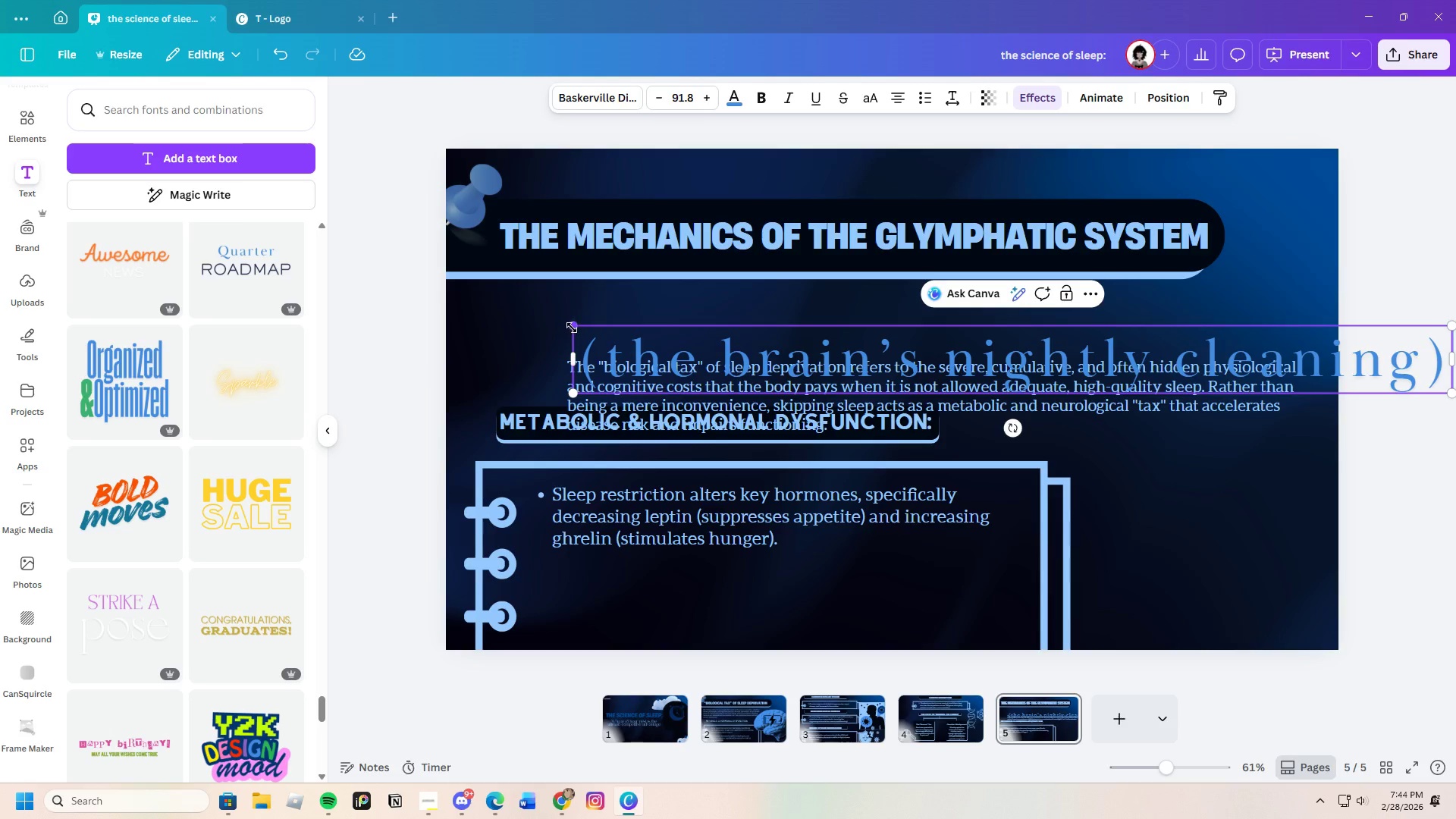 
left_click_drag(start_coordinate=[572, 325], to_coordinate=[831, 351])
 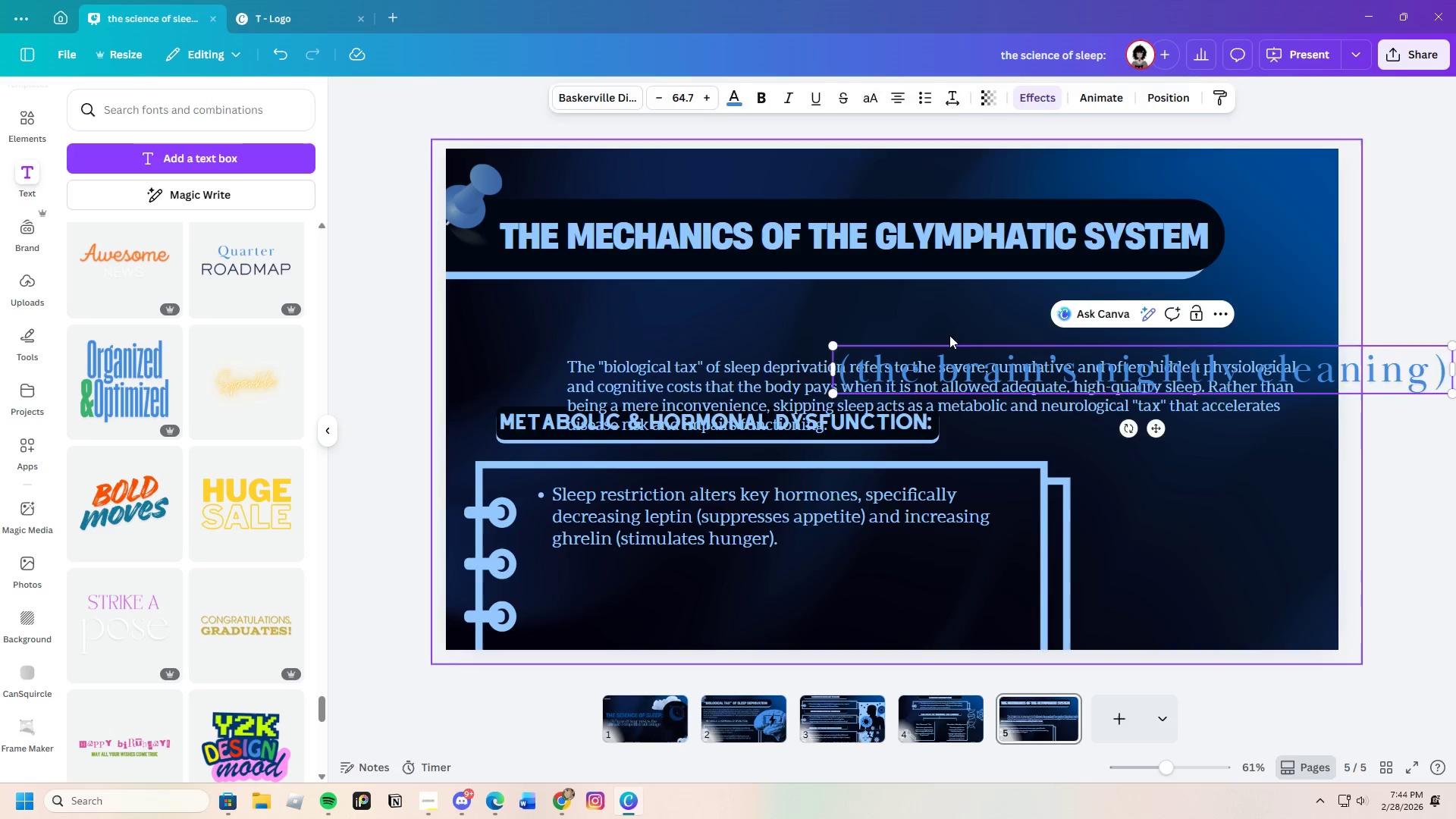 
double_click([1025, 358])
 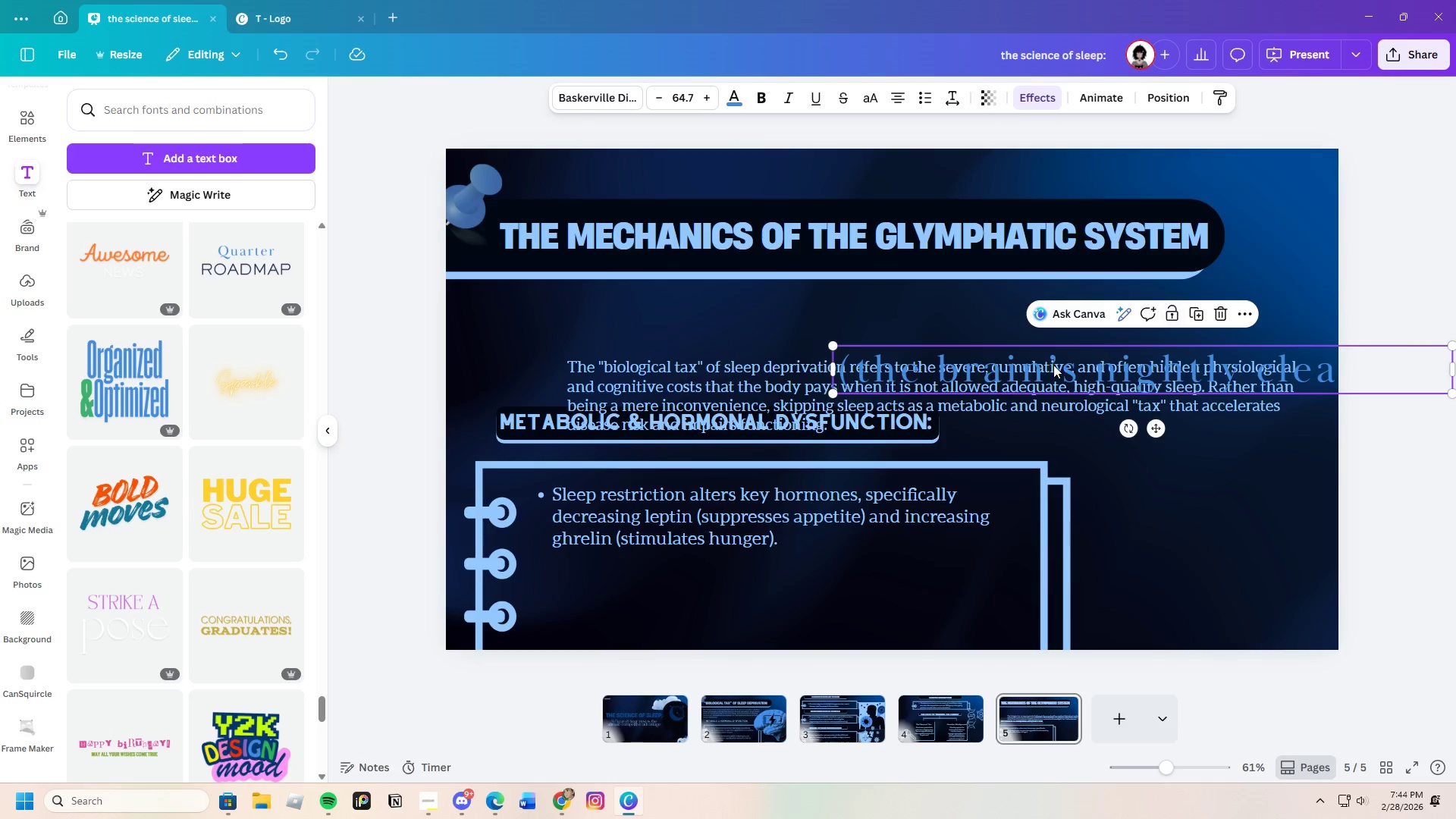 
left_click_drag(start_coordinate=[1053, 365], to_coordinate=[761, 304])
 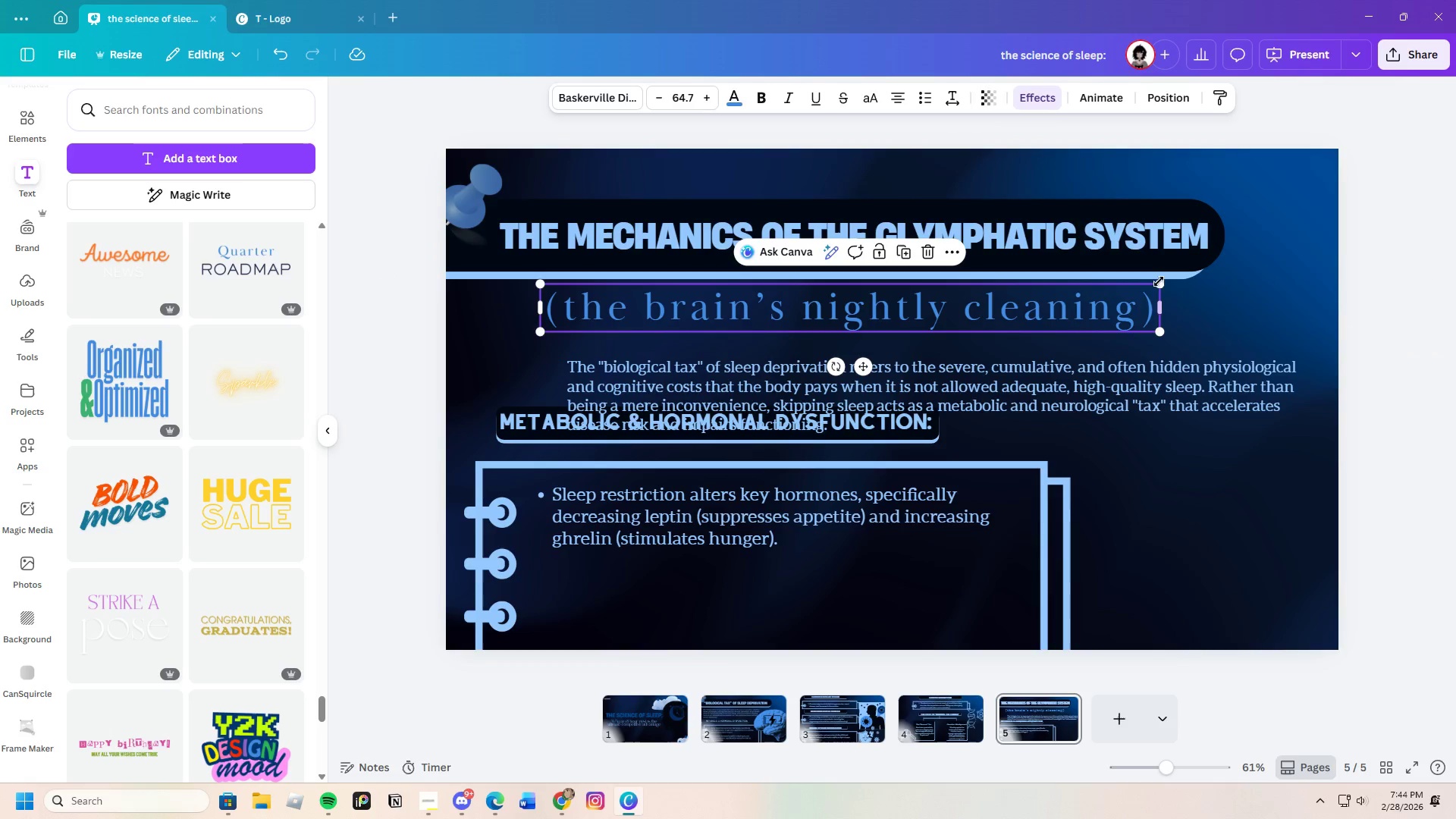 
left_click_drag(start_coordinate=[1162, 281], to_coordinate=[1037, 294])
 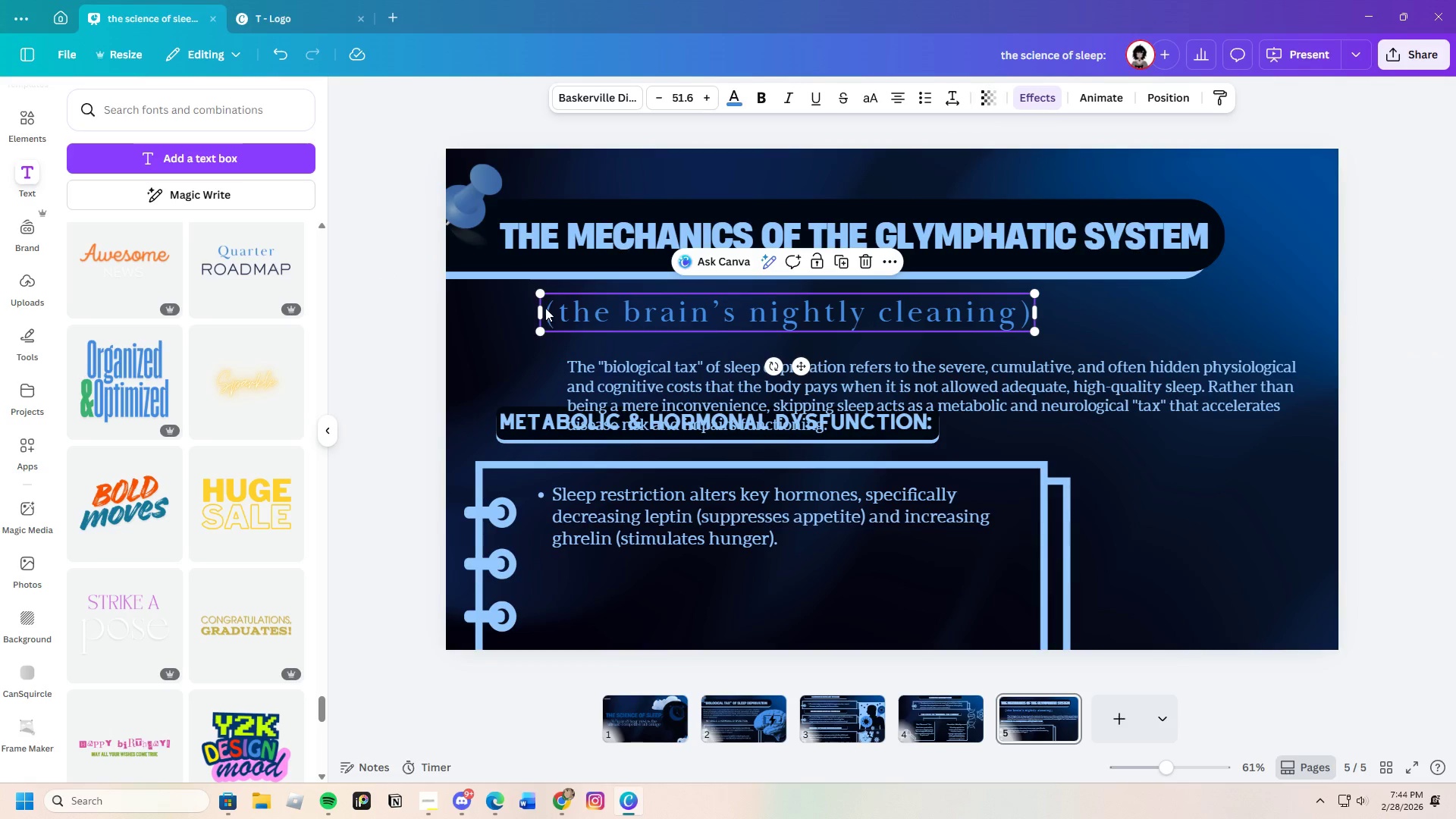 
left_click([547, 305])
 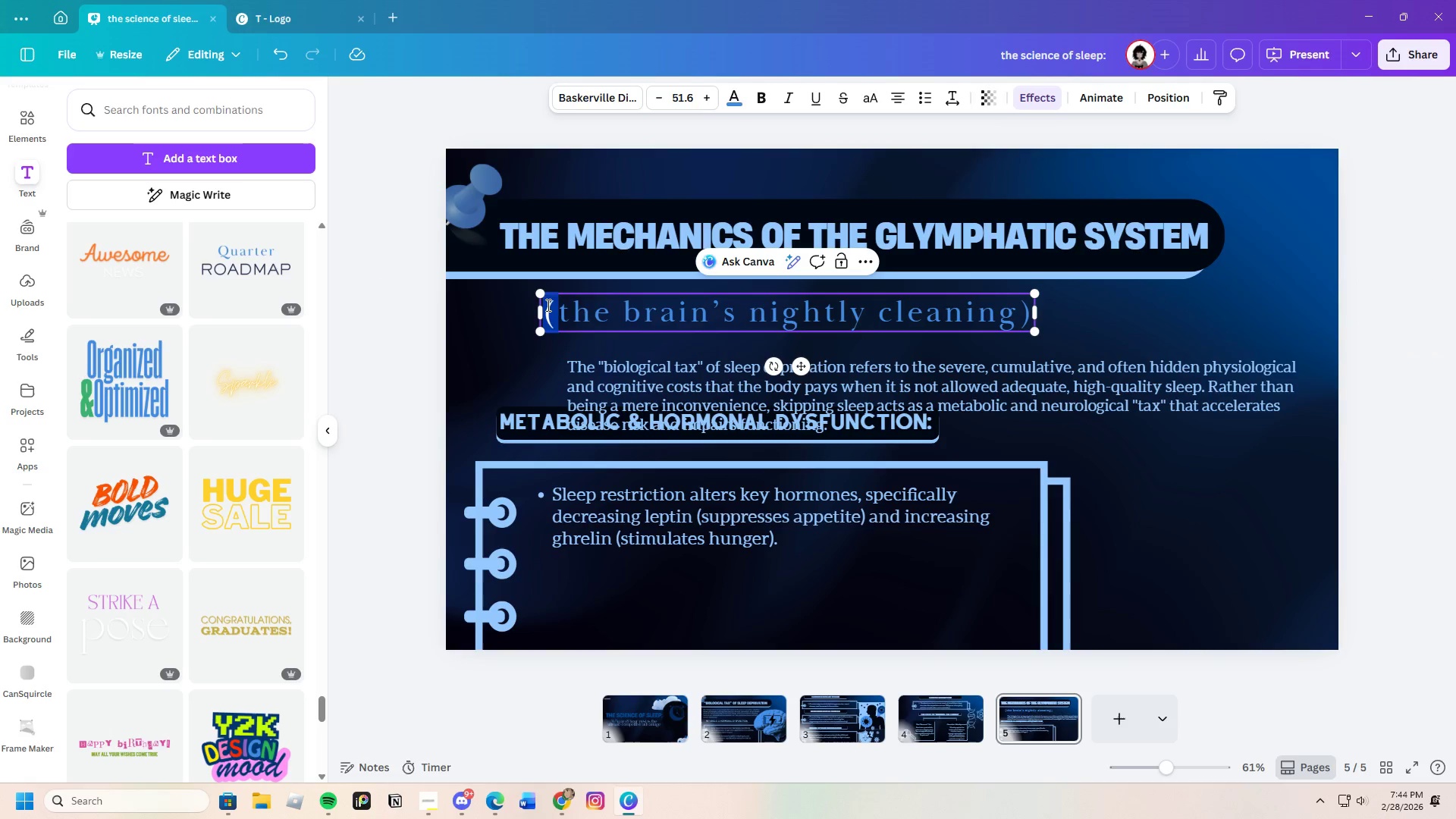 
left_click_drag(start_coordinate=[547, 305], to_coordinate=[1031, 318])
 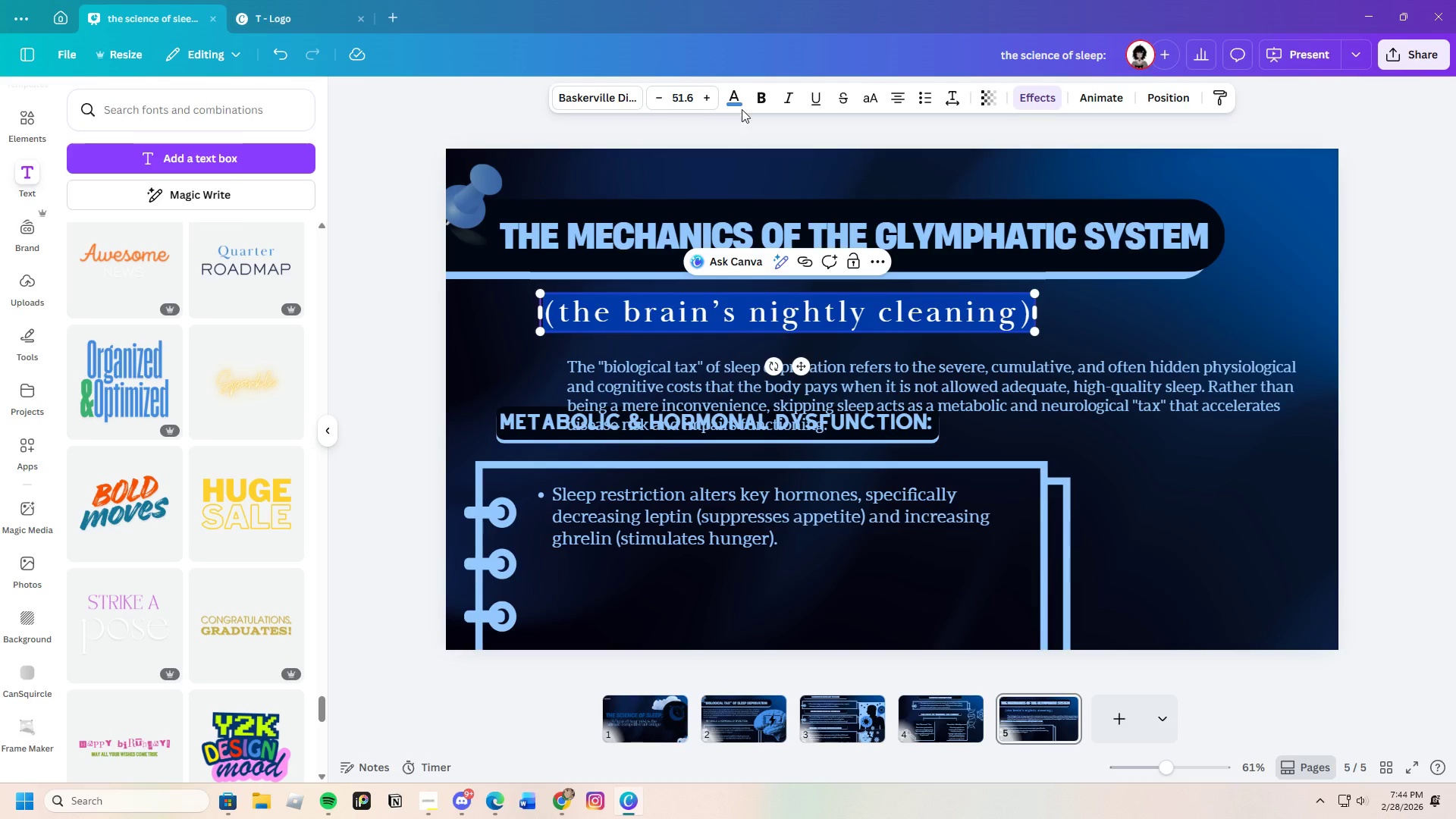 
left_click([736, 99])
 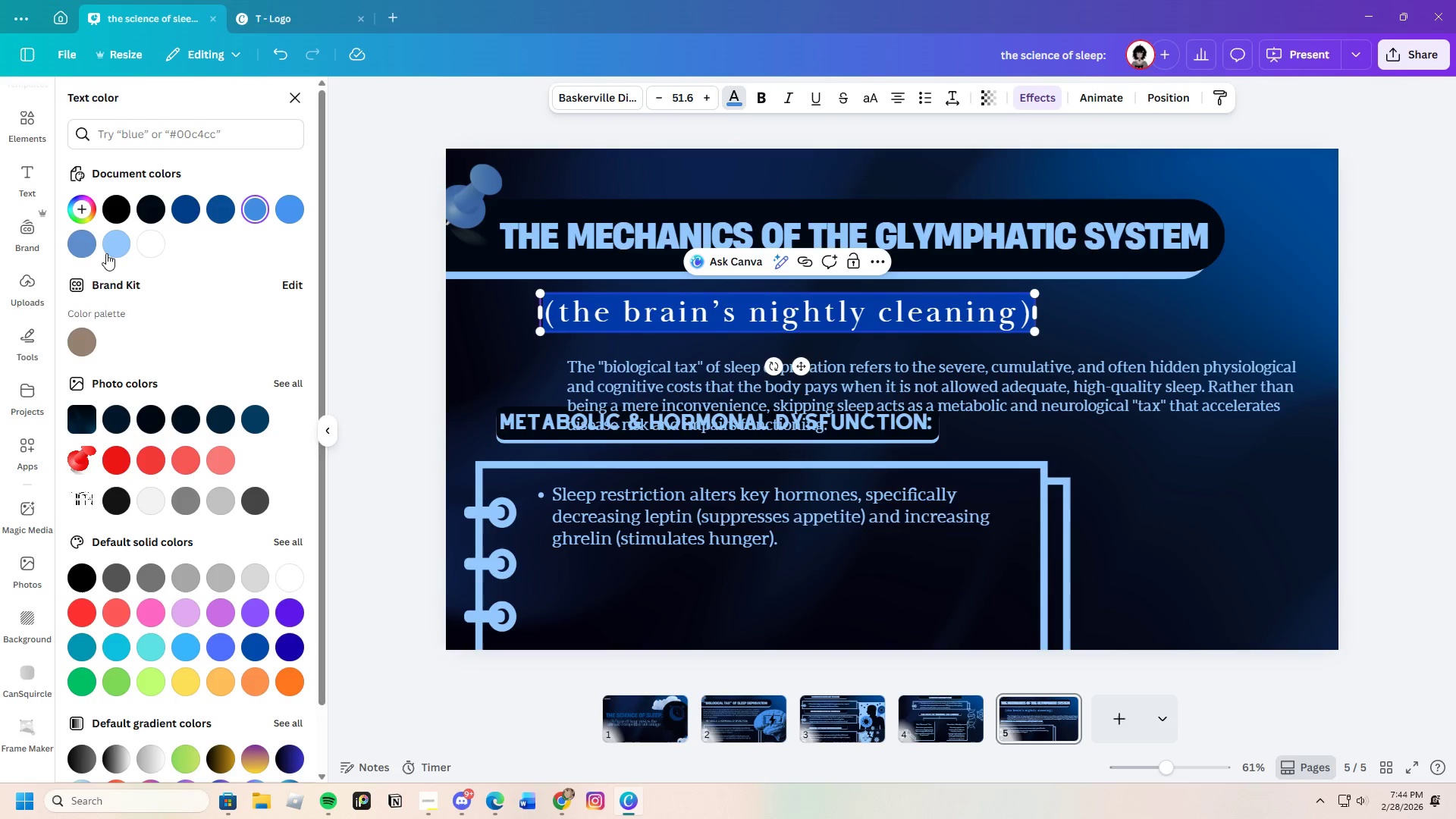 
left_click([108, 252])
 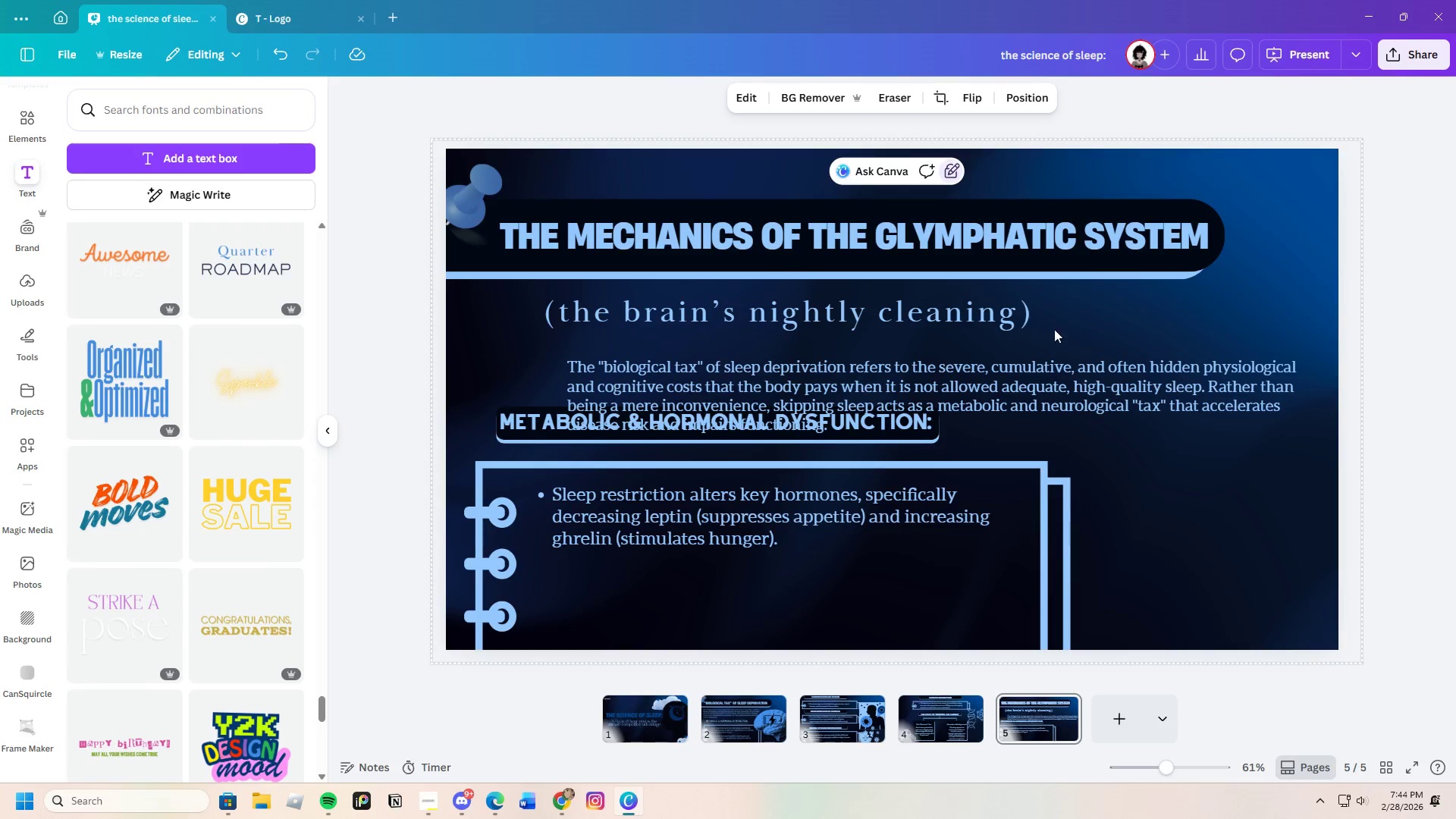 
left_click_drag(start_coordinate=[965, 325], to_coordinate=[994, 312])
 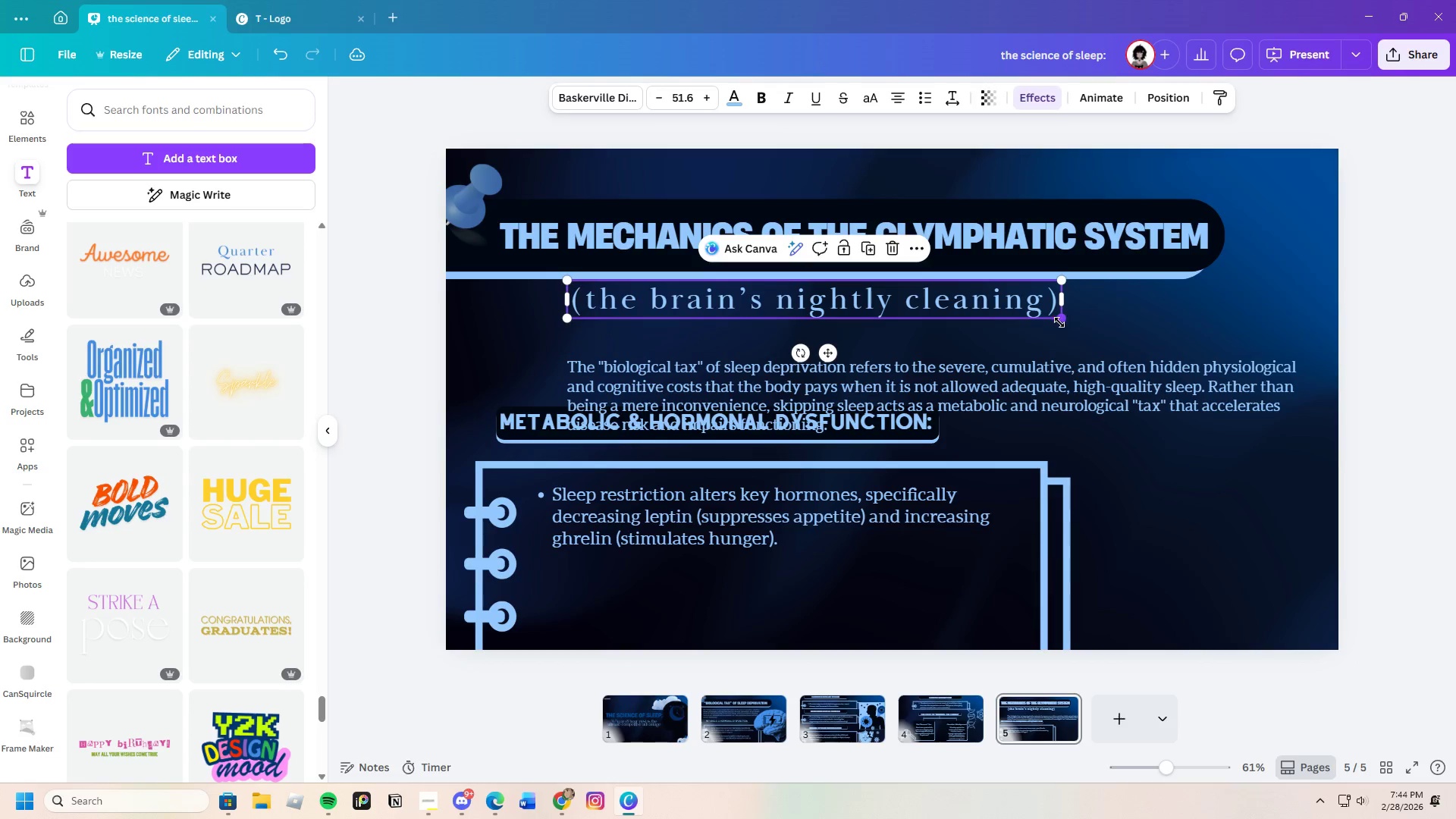 
left_click_drag(start_coordinate=[1059, 322], to_coordinate=[1030, 324])
 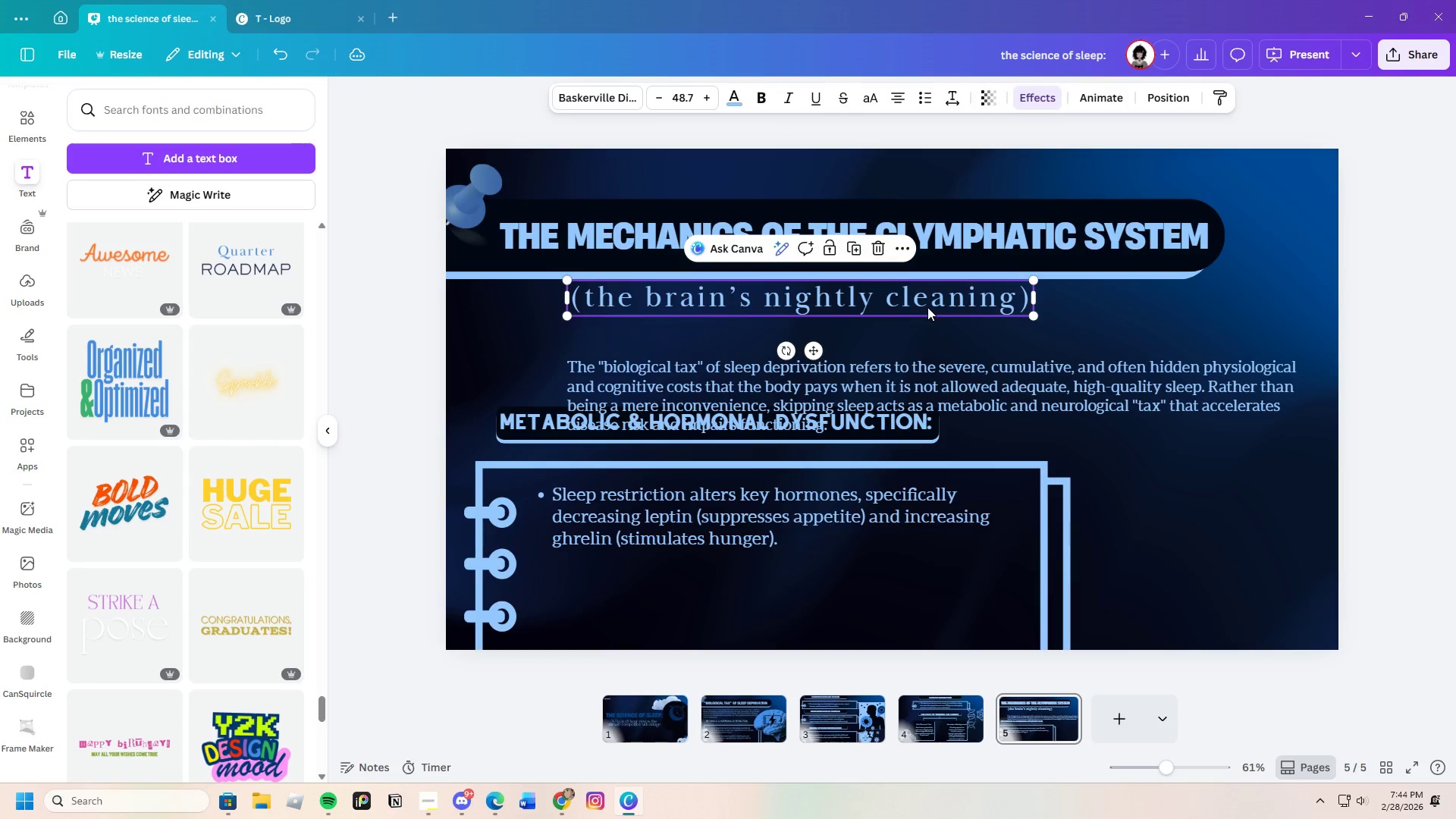 
left_click_drag(start_coordinate=[930, 307], to_coordinate=[949, 318])
 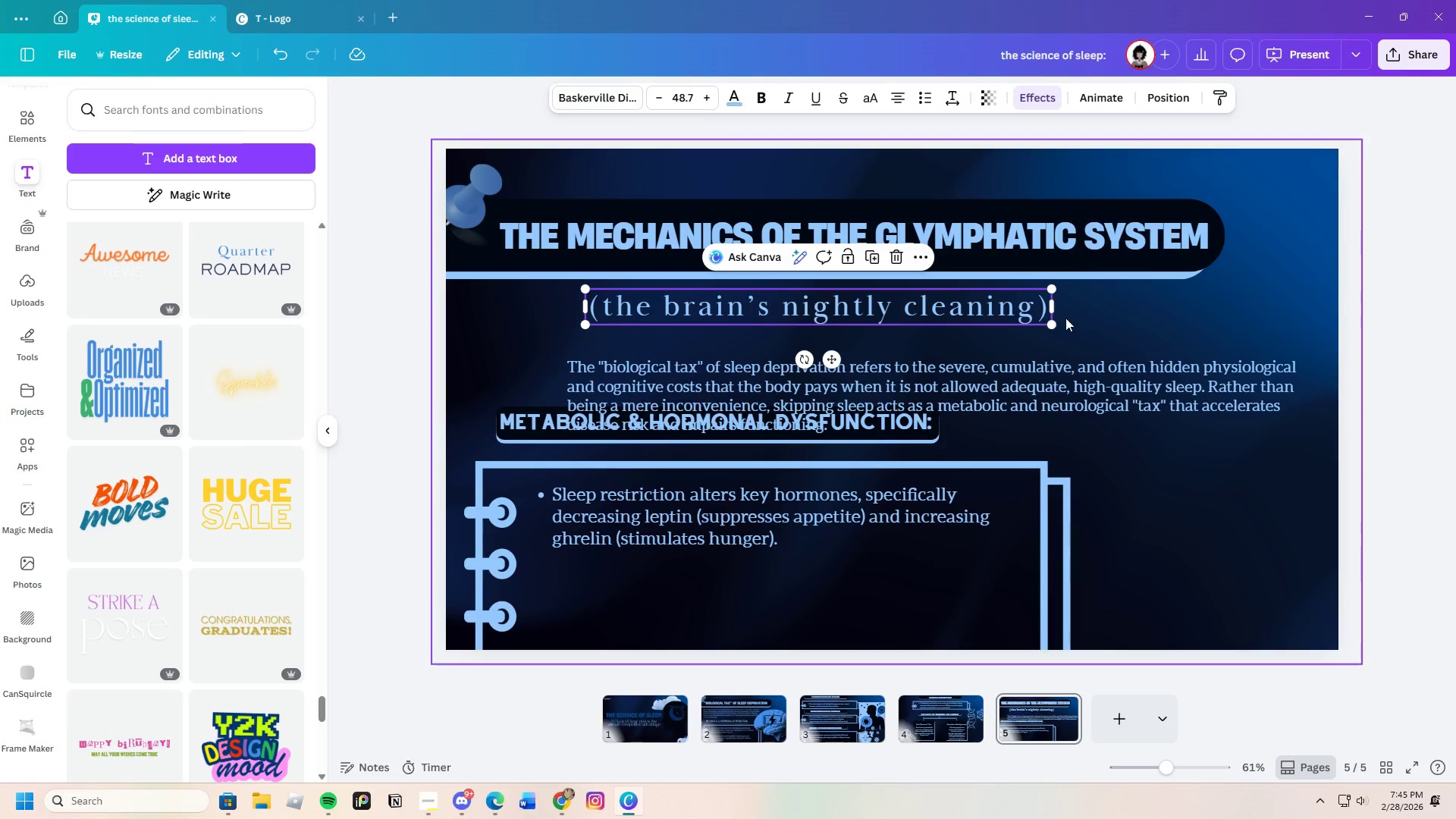 
left_click([1065, 318])
 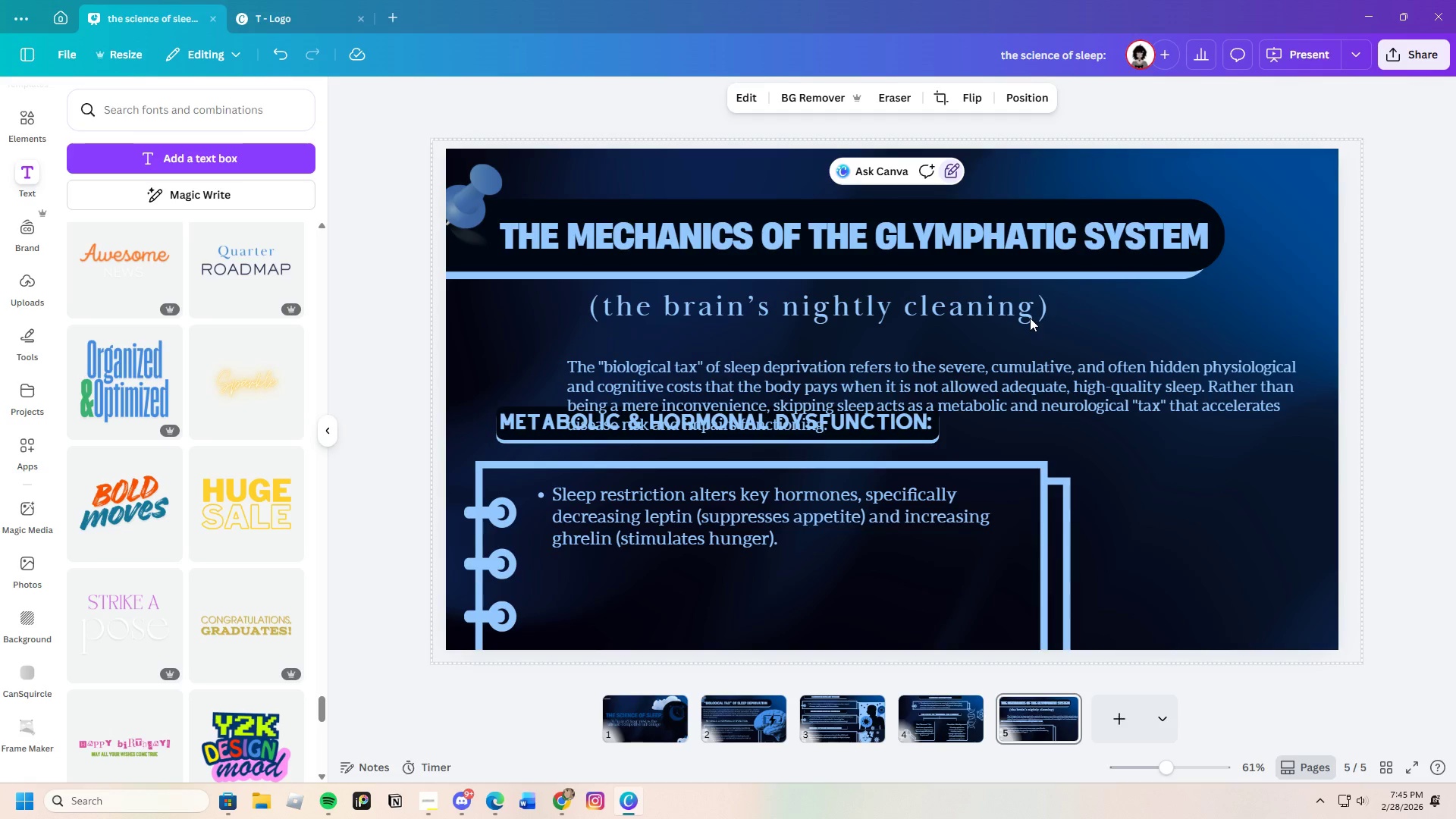 
left_click([1001, 315])
 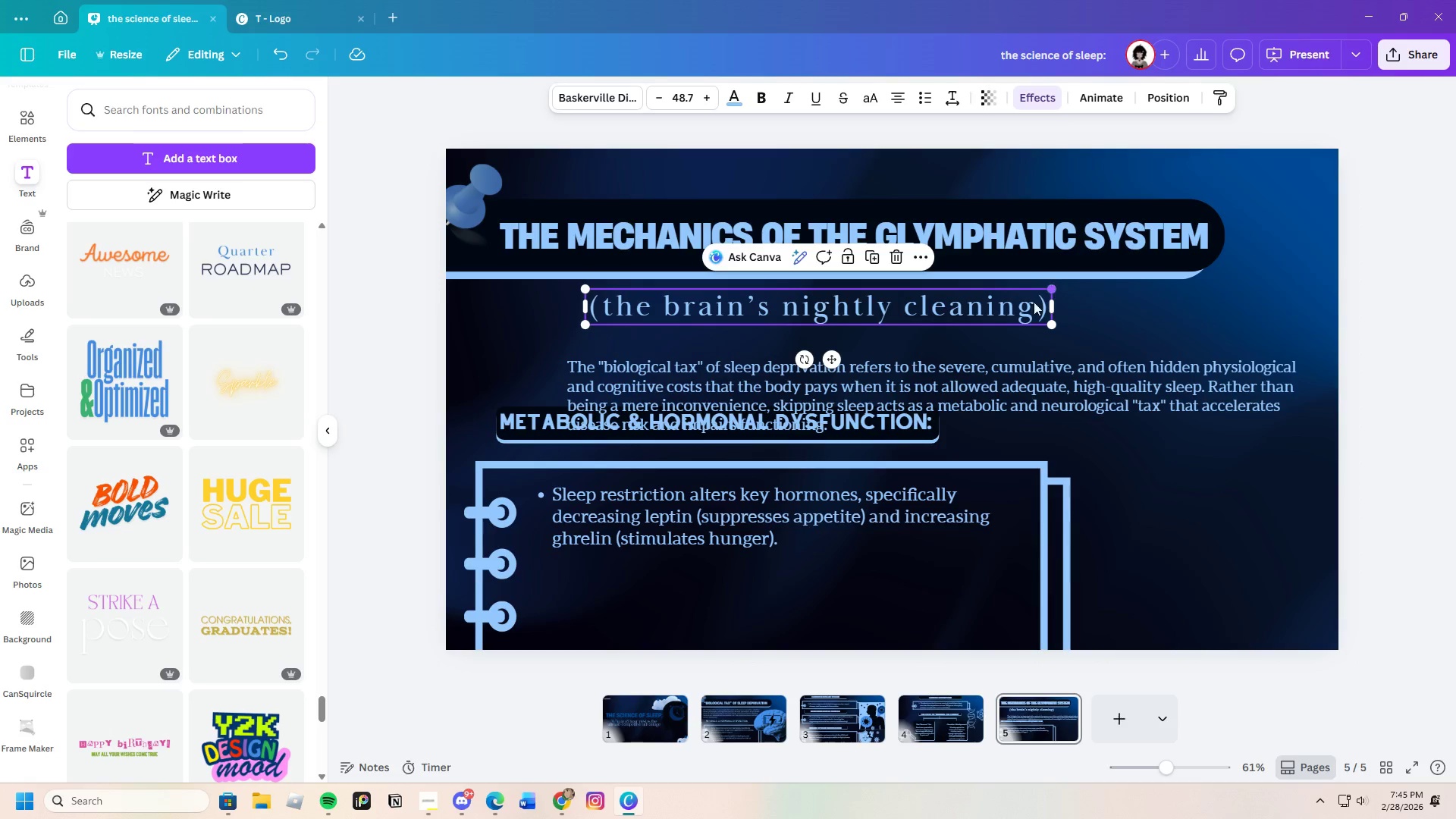 
mouse_move([1031, 317])
 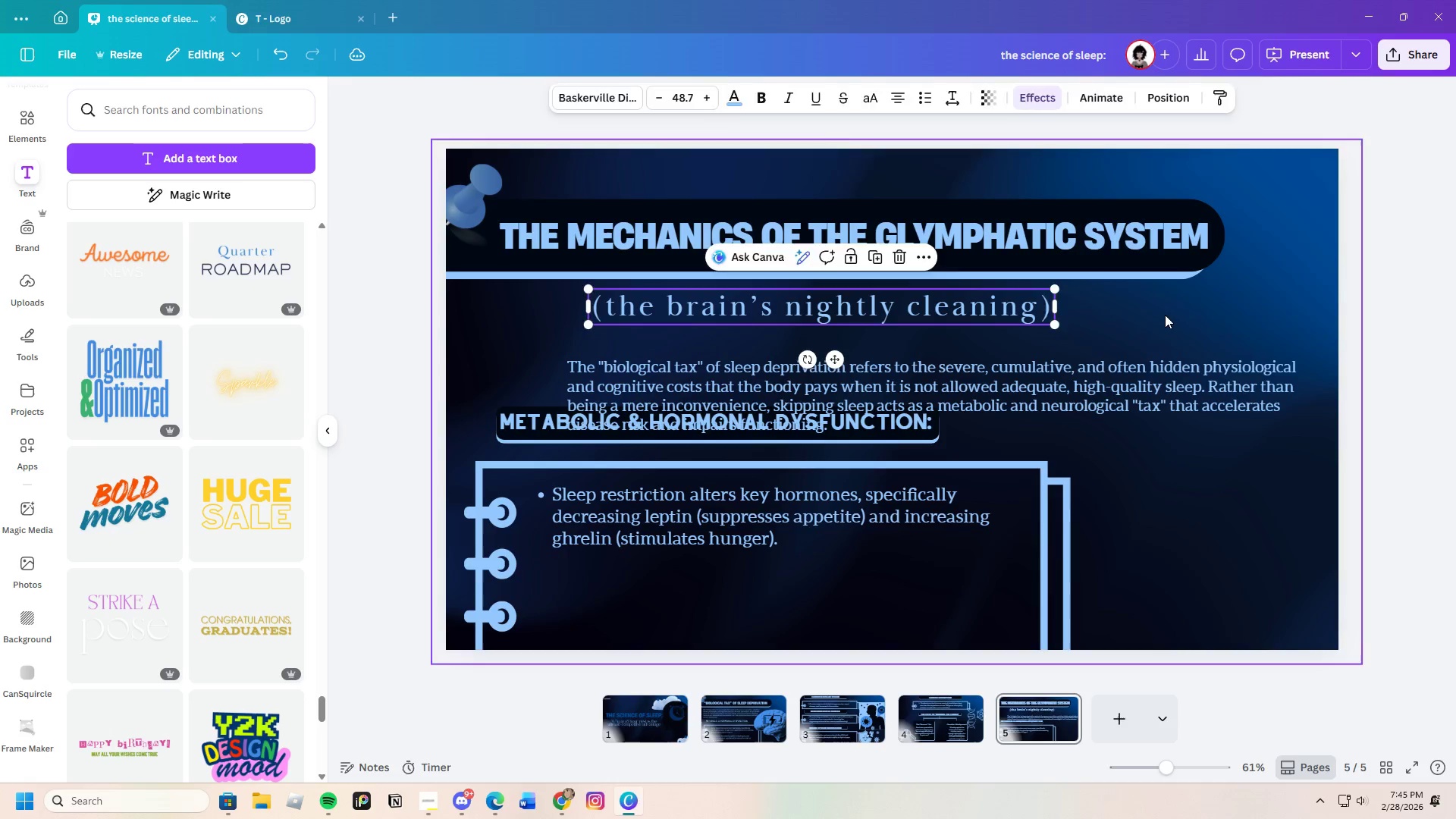 
left_click([1165, 315])
 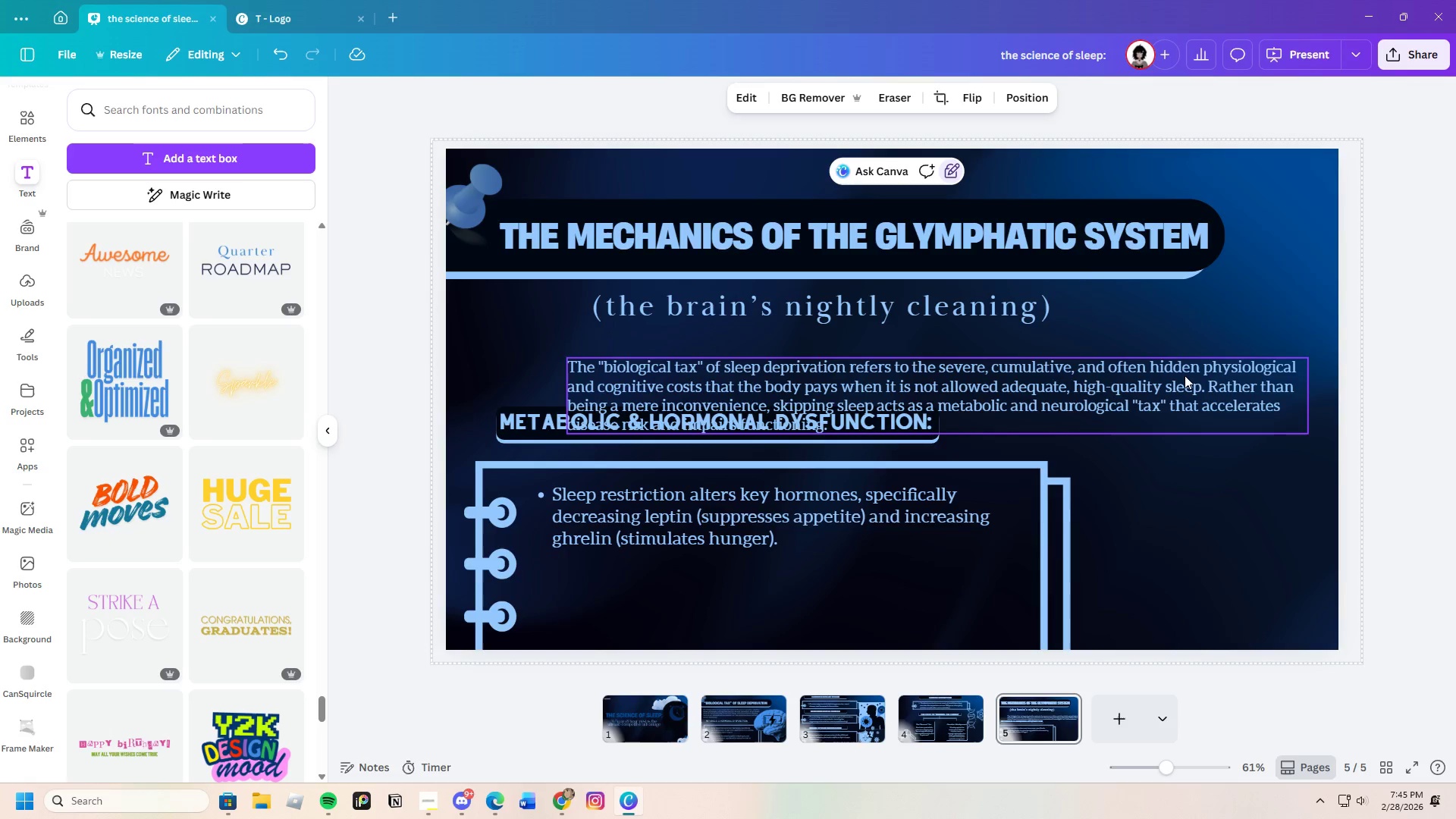 
left_click_drag(start_coordinate=[1185, 378], to_coordinate=[1087, 356])
 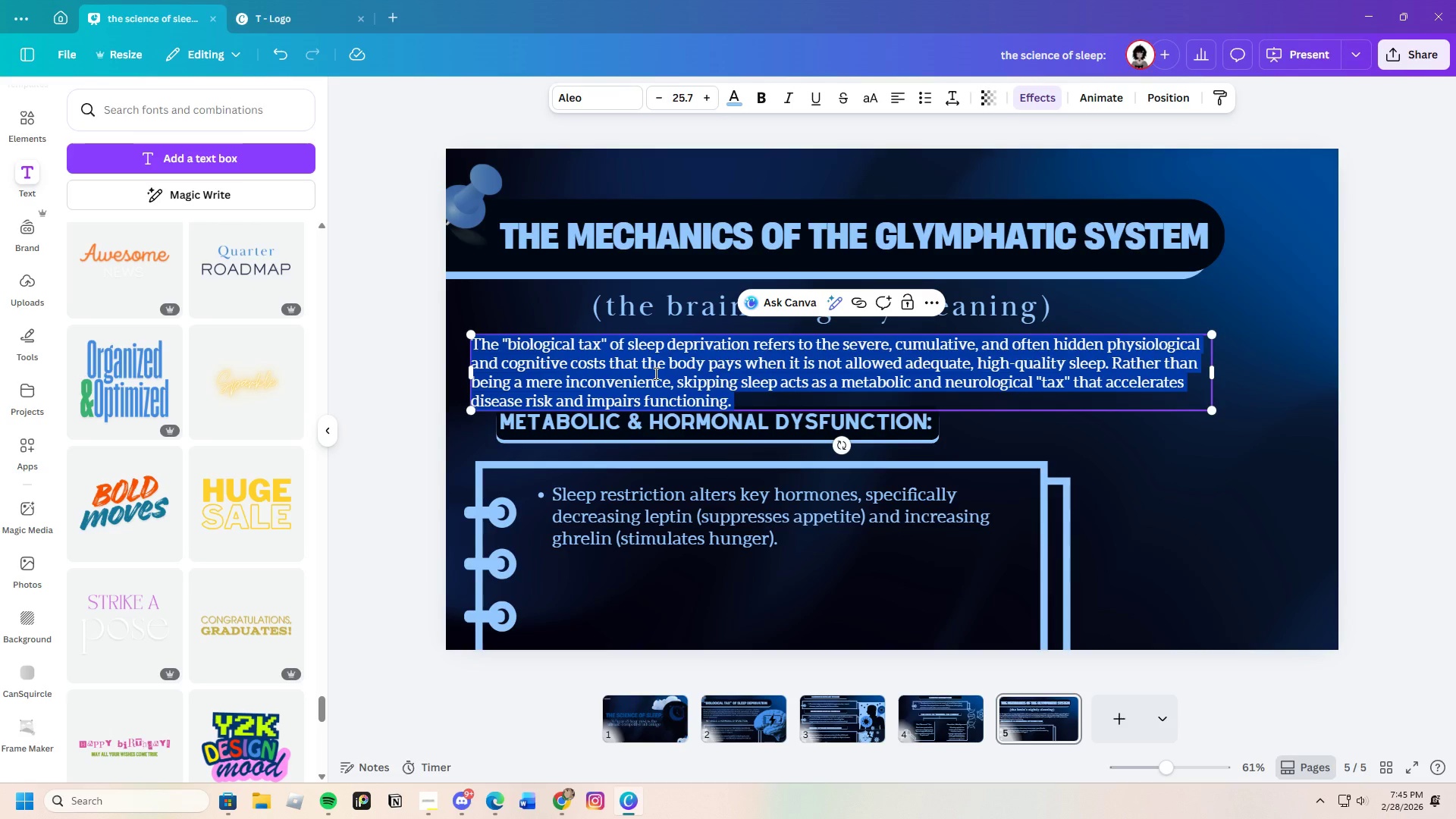 
left_click([629, 347])
 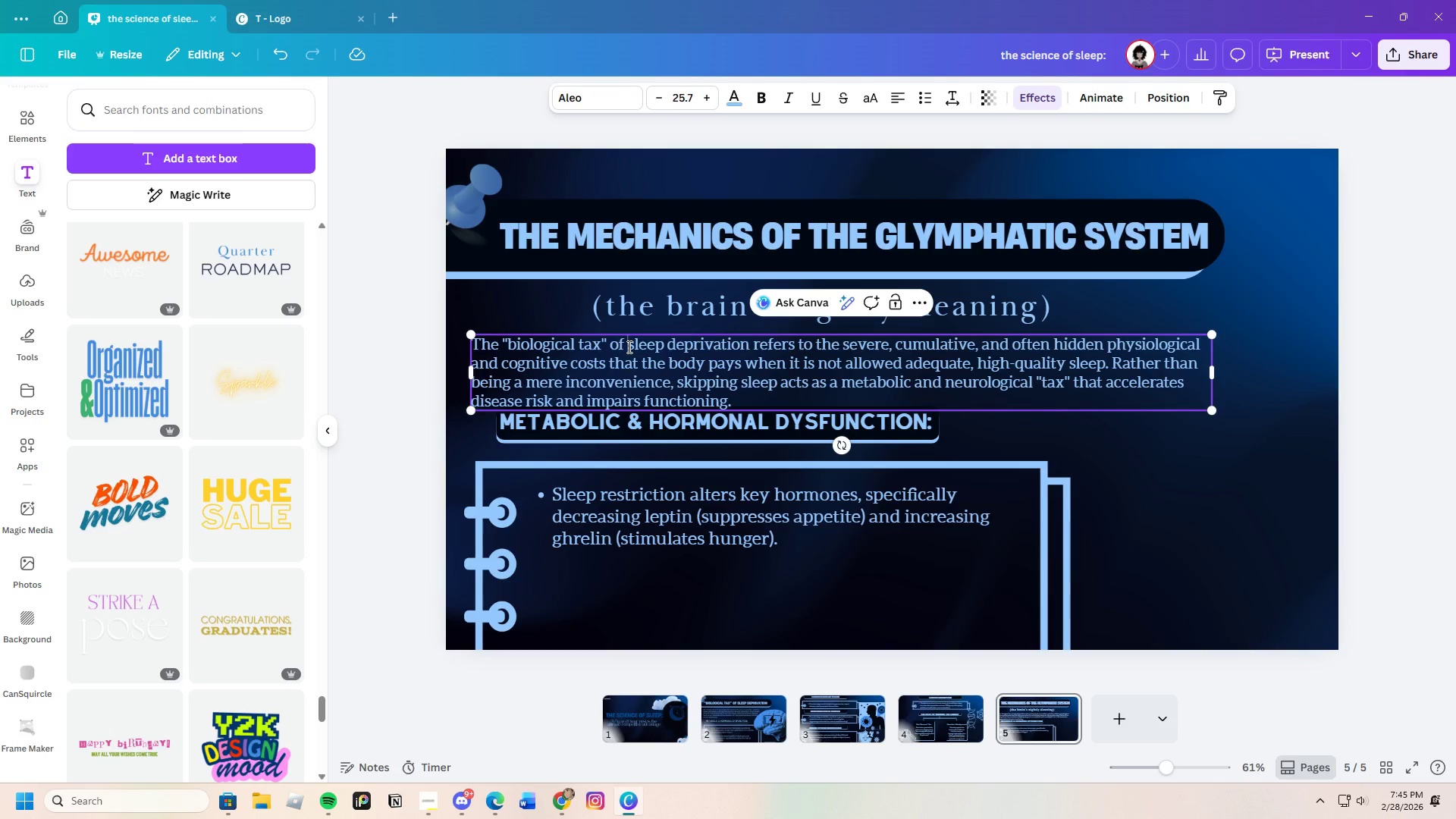 
left_click_drag(start_coordinate=[628, 347], to_coordinate=[908, 400])
 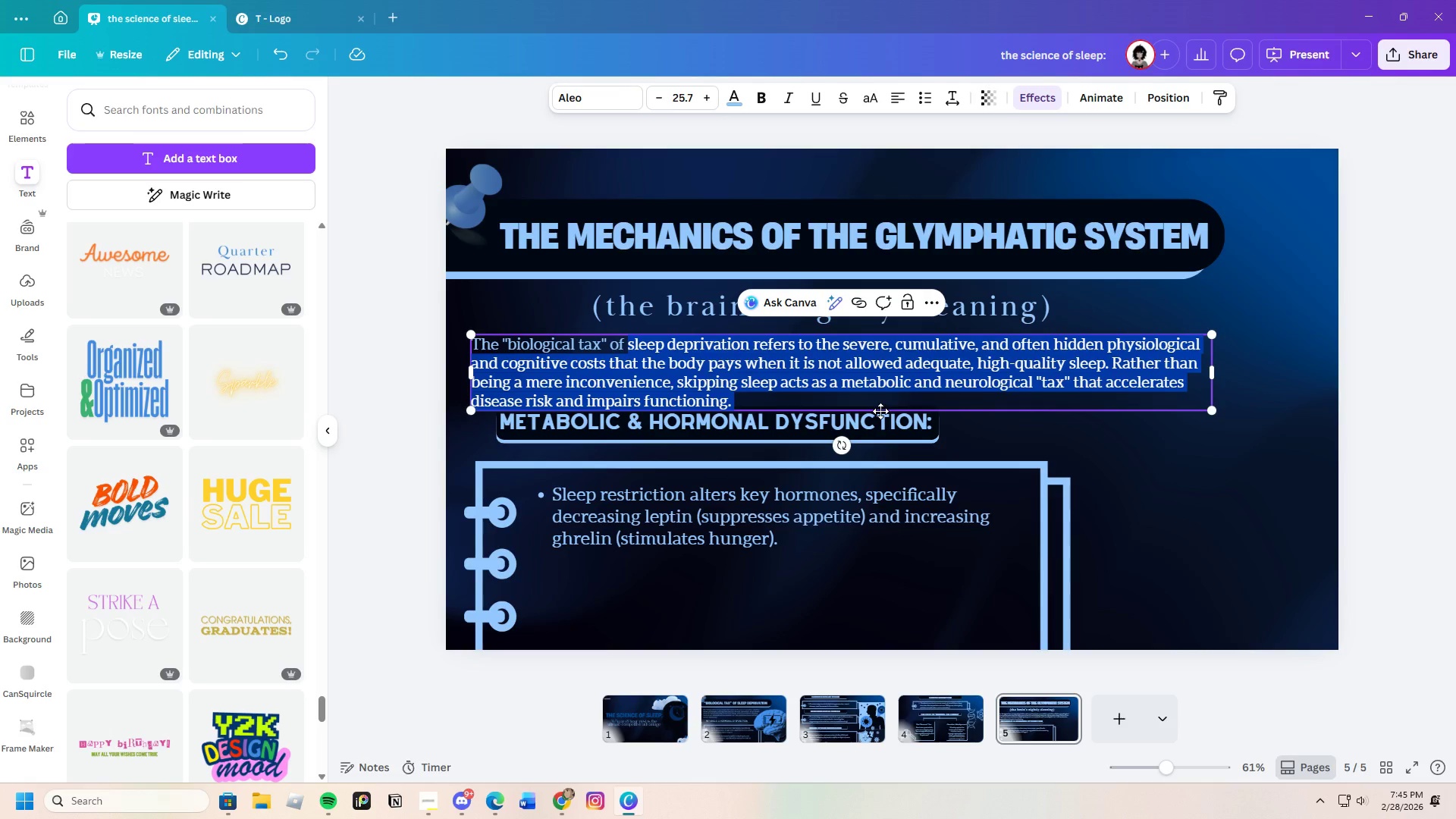 
key(Backspace)
 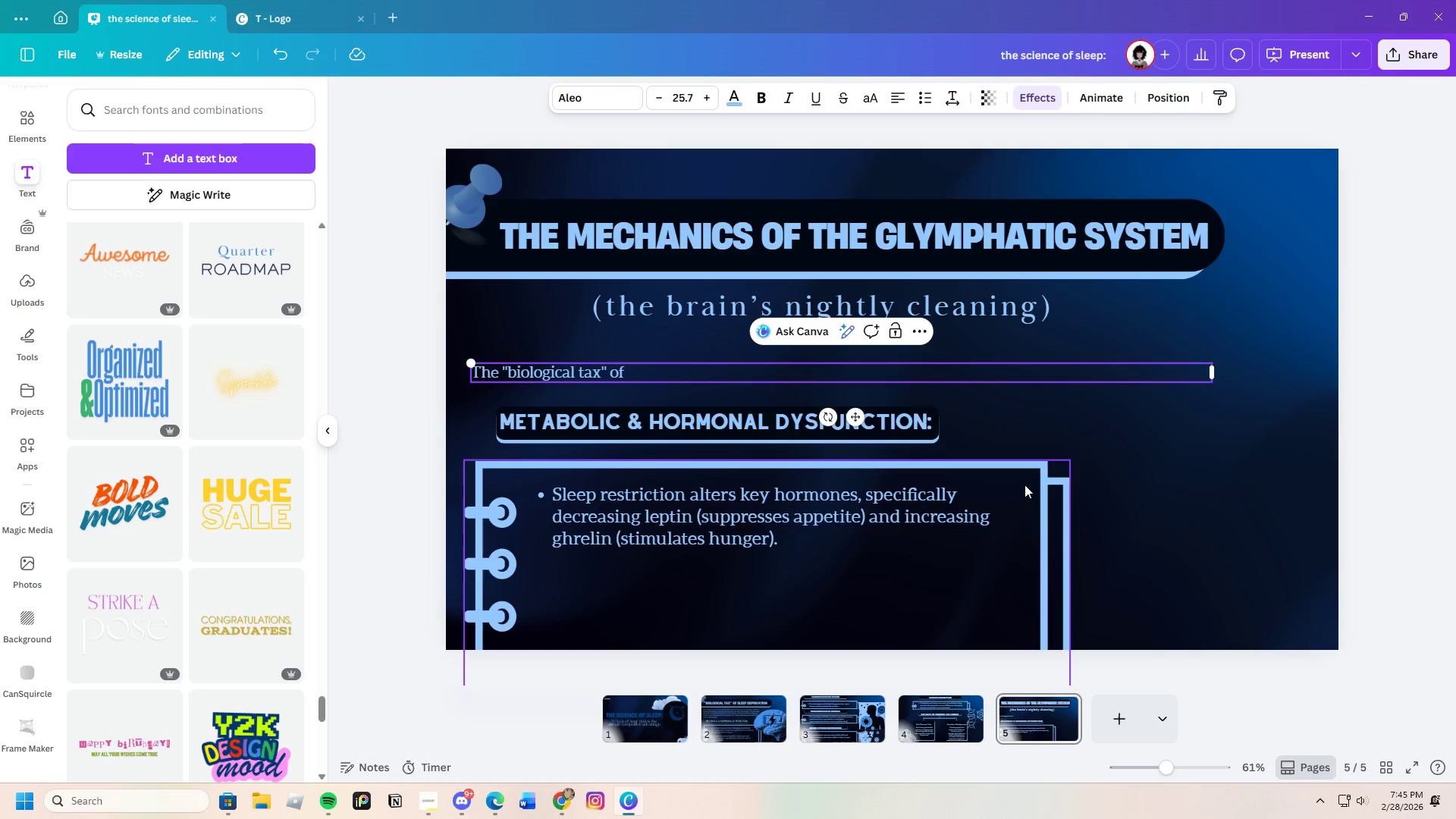 
left_click([1144, 461])
 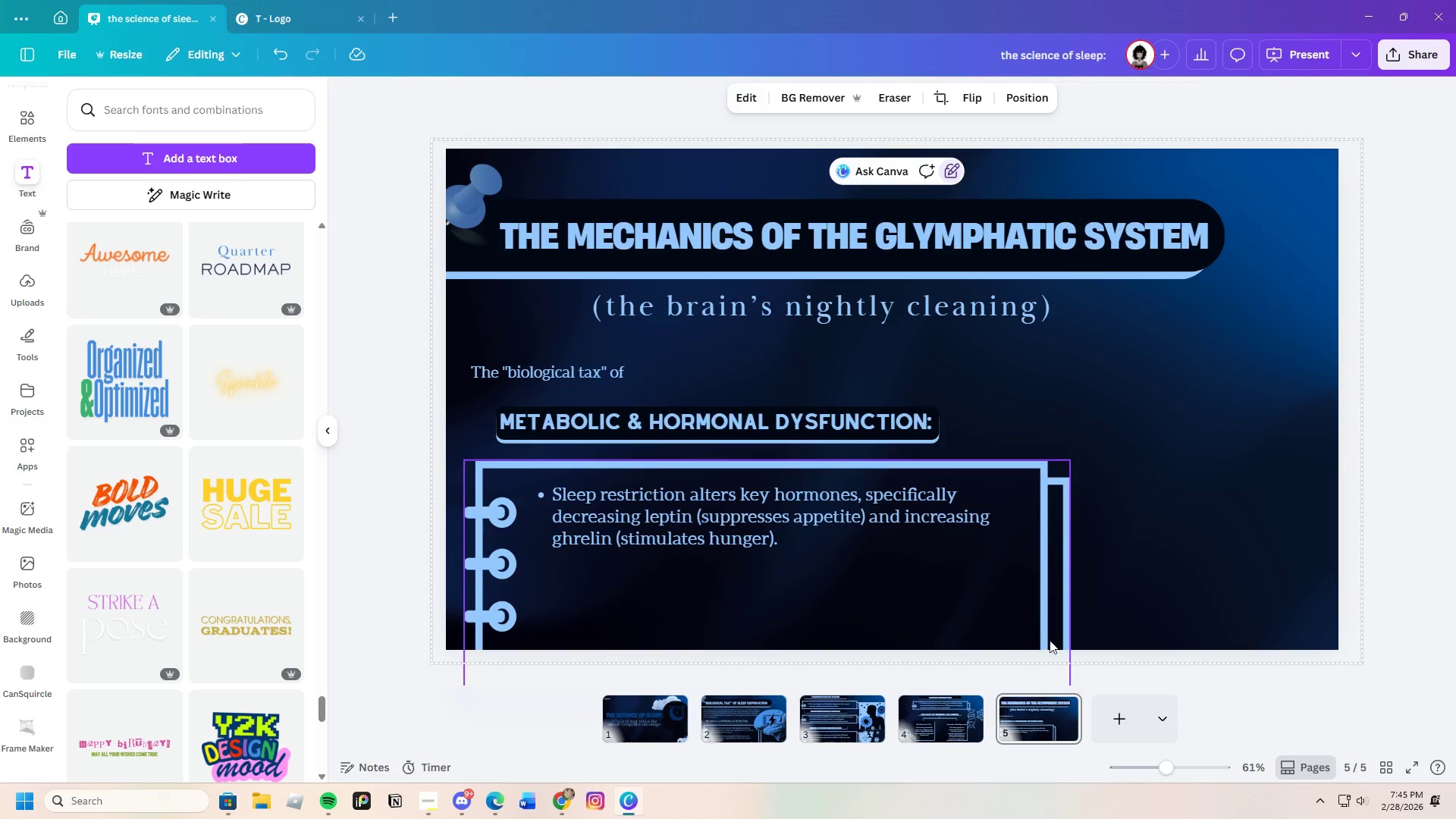 
wait(42.05)
 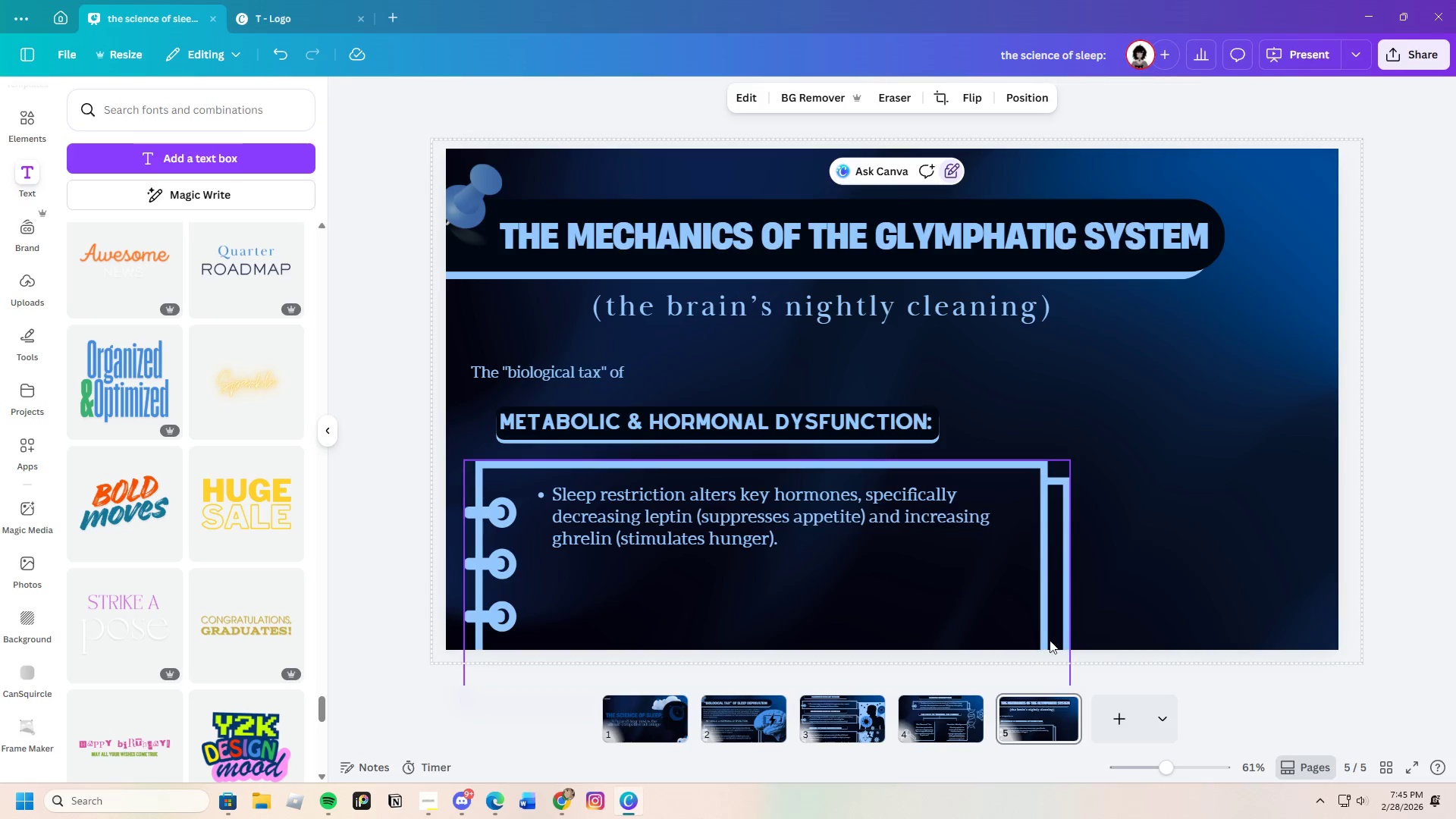 
left_click_drag(start_coordinate=[419, 123], to_coordinate=[137, 114])
 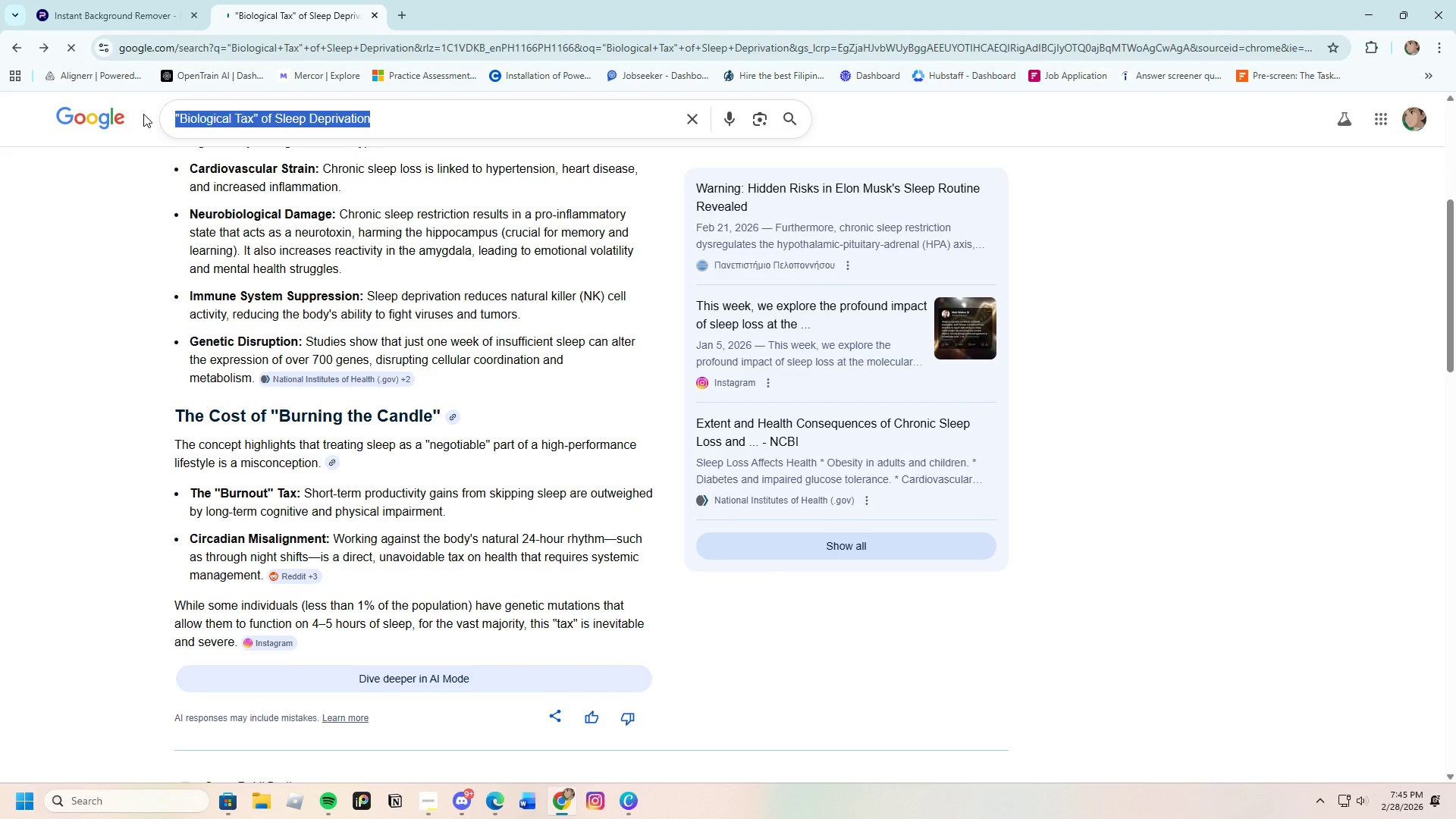 
key(Backspace)
type(Mechanics of the )
 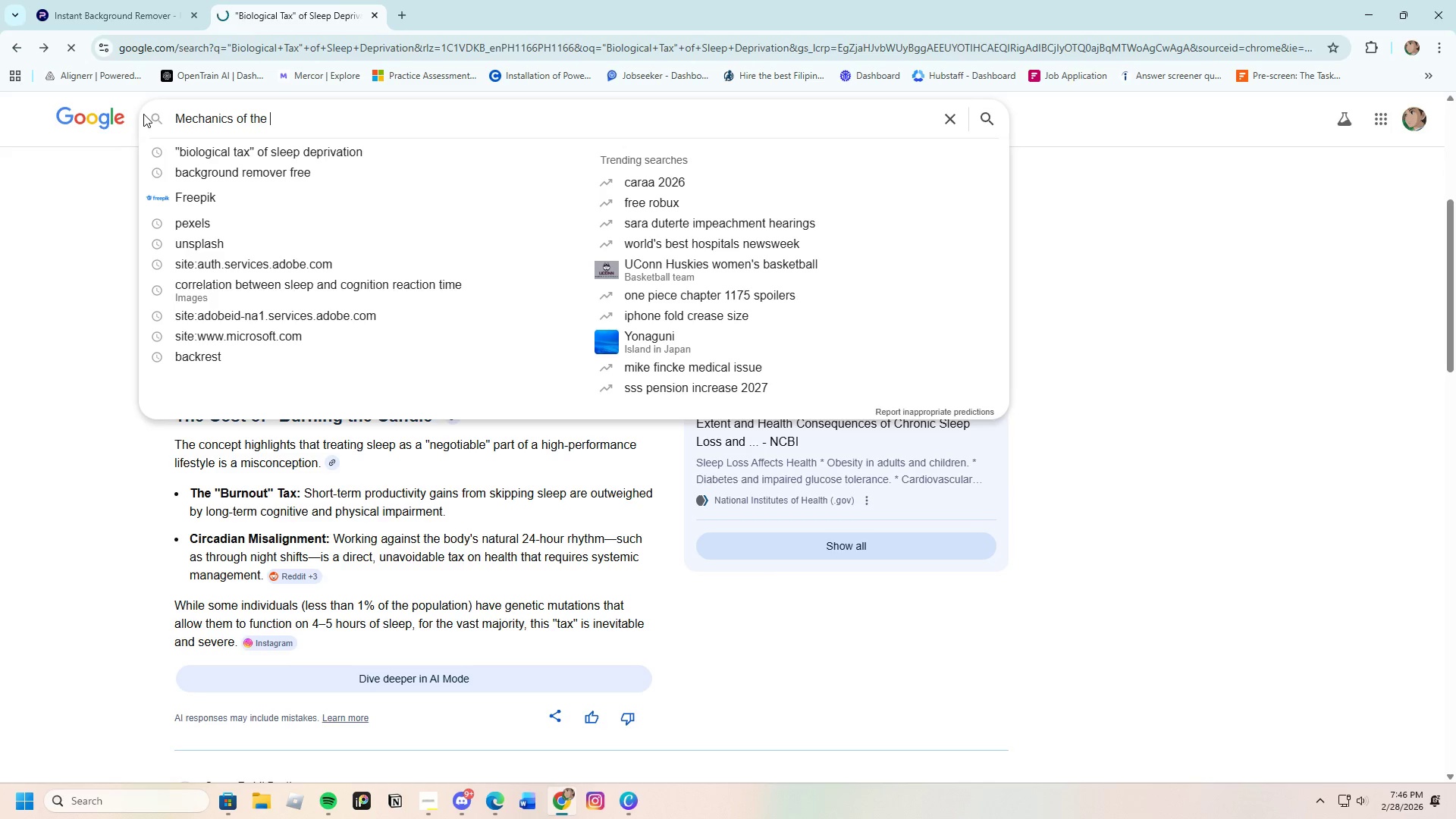 
type(Glymphatic System (The )
 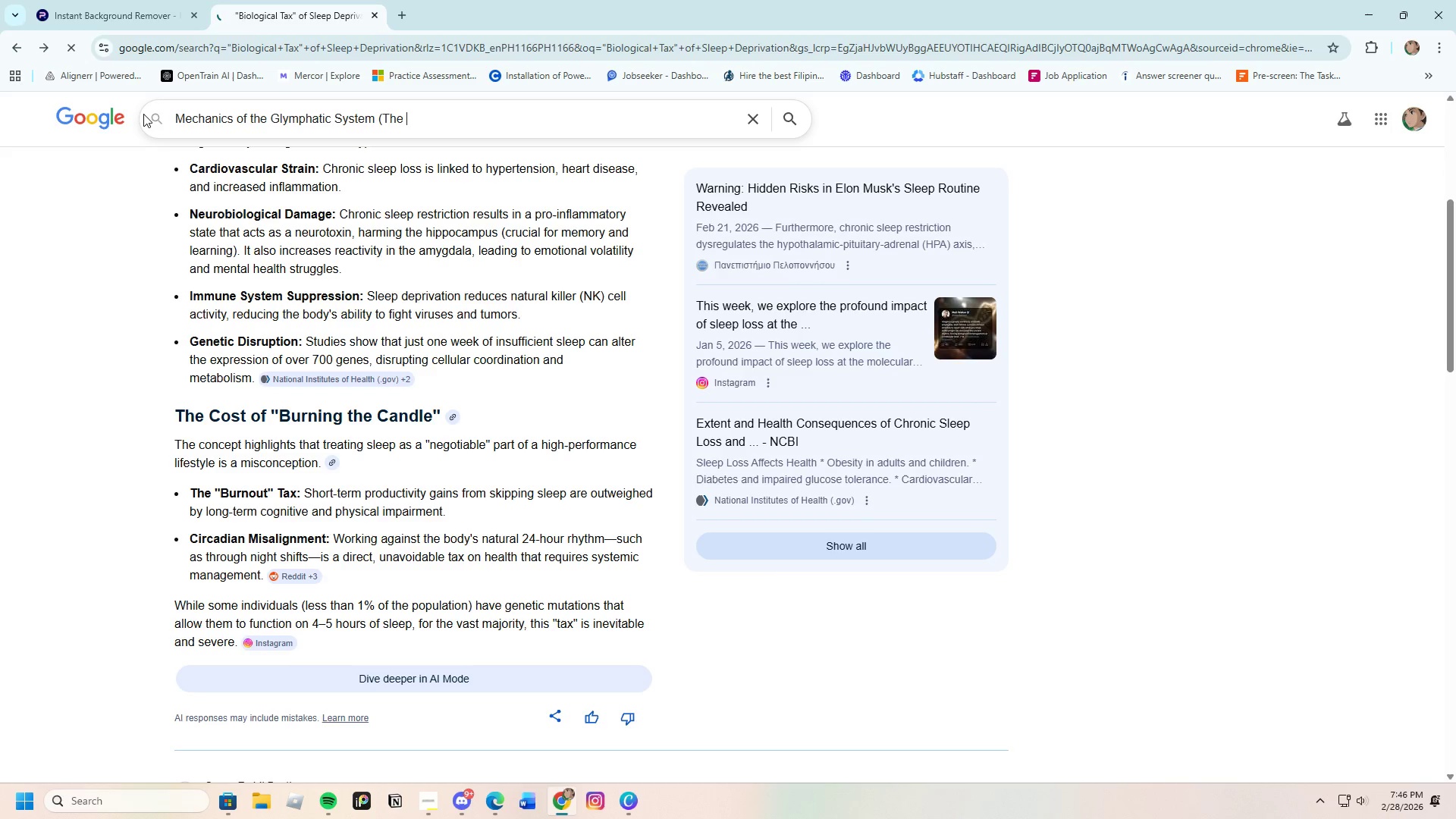 
type(beain;)
key(Backspace)
key(Backspace)
key(Backspace)
key(Backspace)
key(Backspace)
type(rains)
key(Backspace)
type('s nightly )
 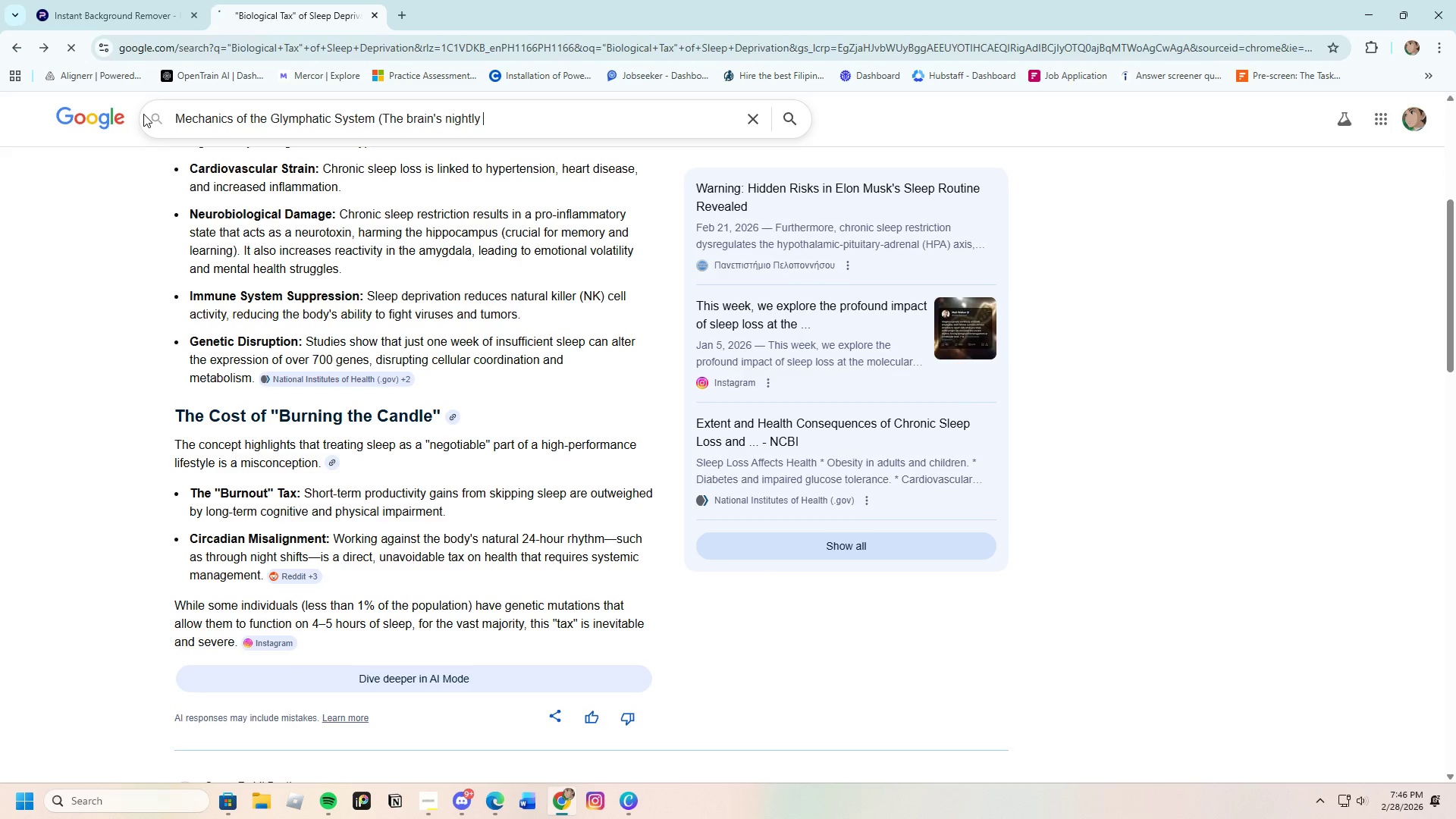 
type(cleaning))
 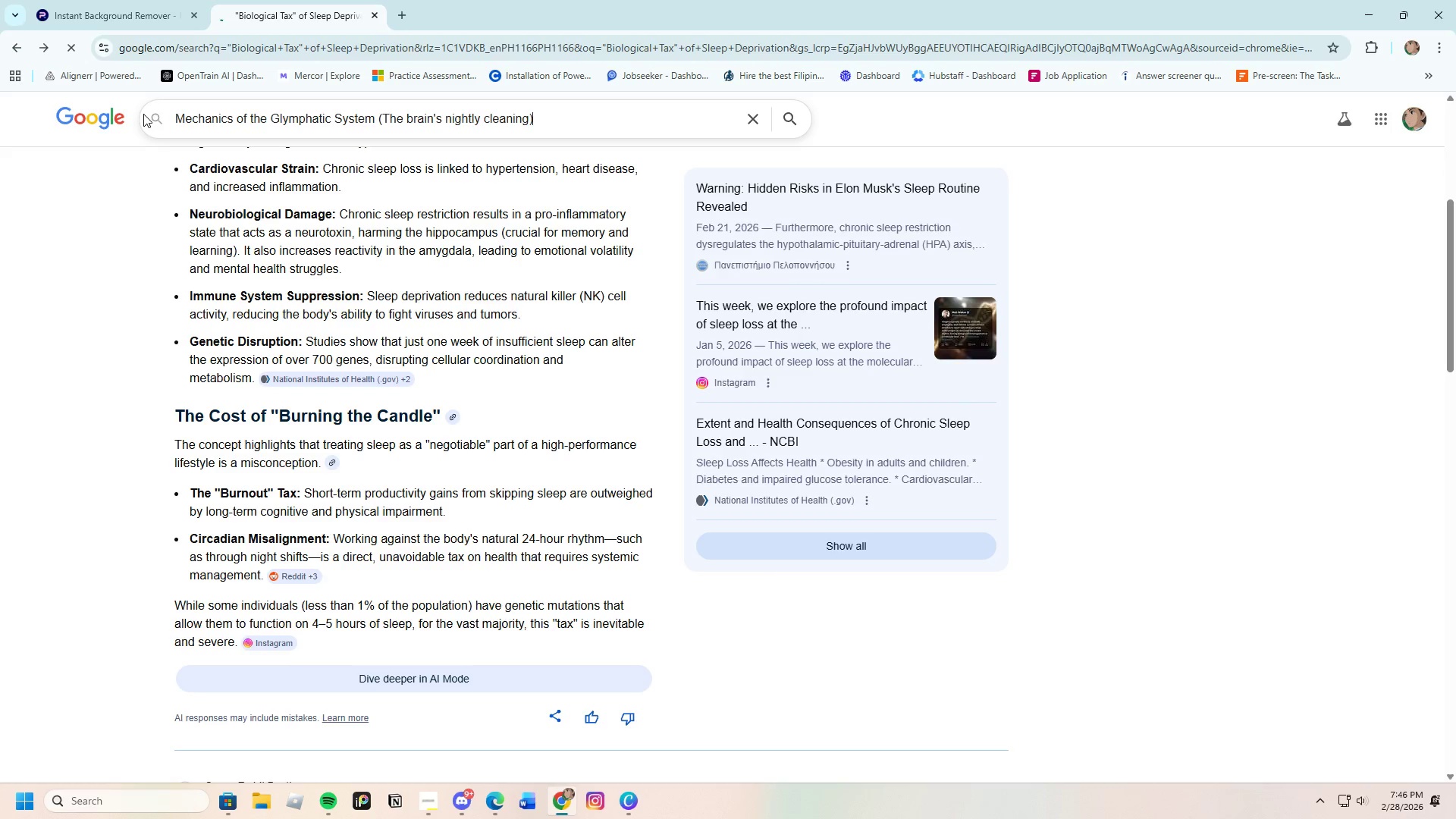 
wait(6.42)
 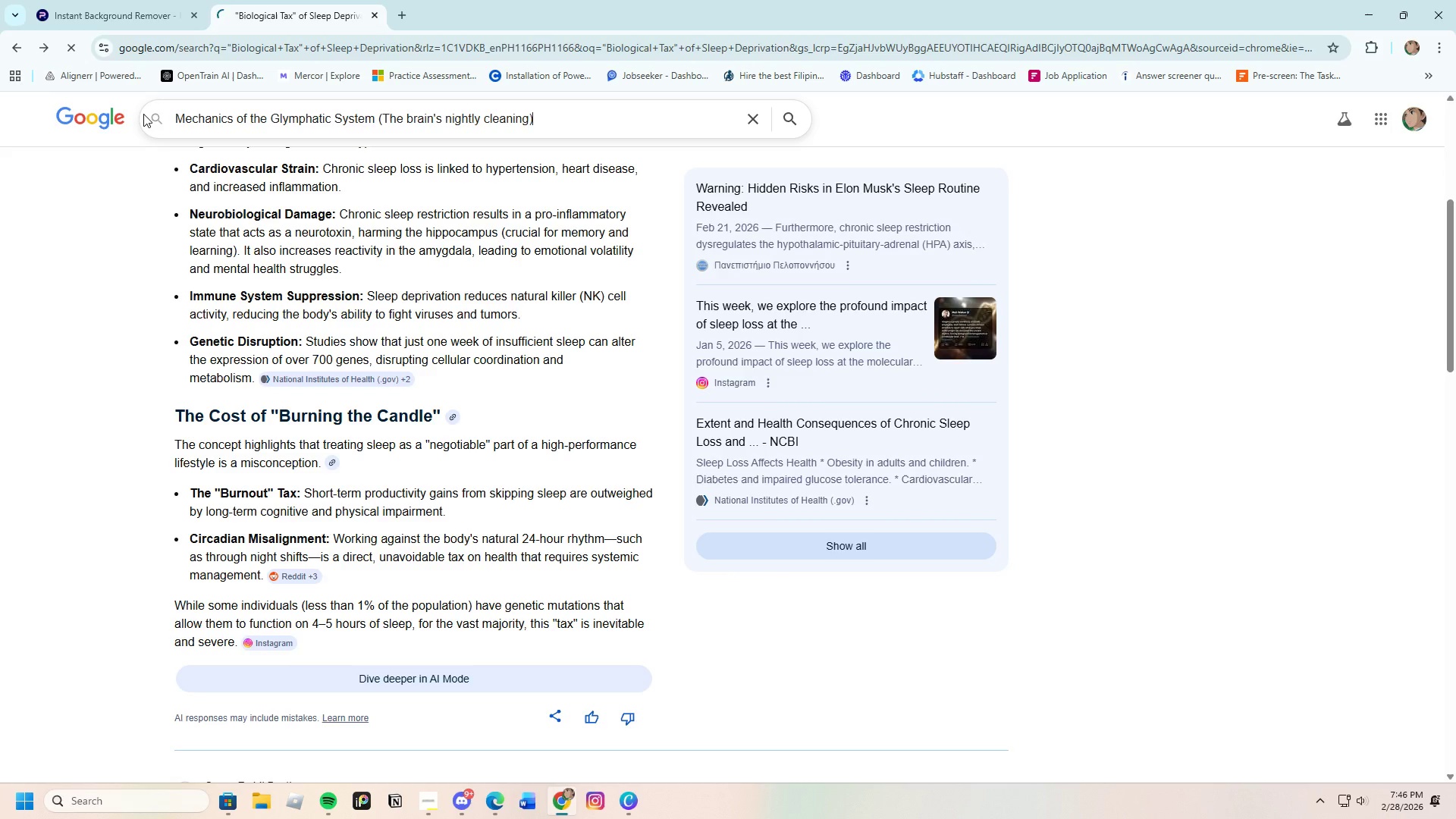 
left_click([178, 121])
 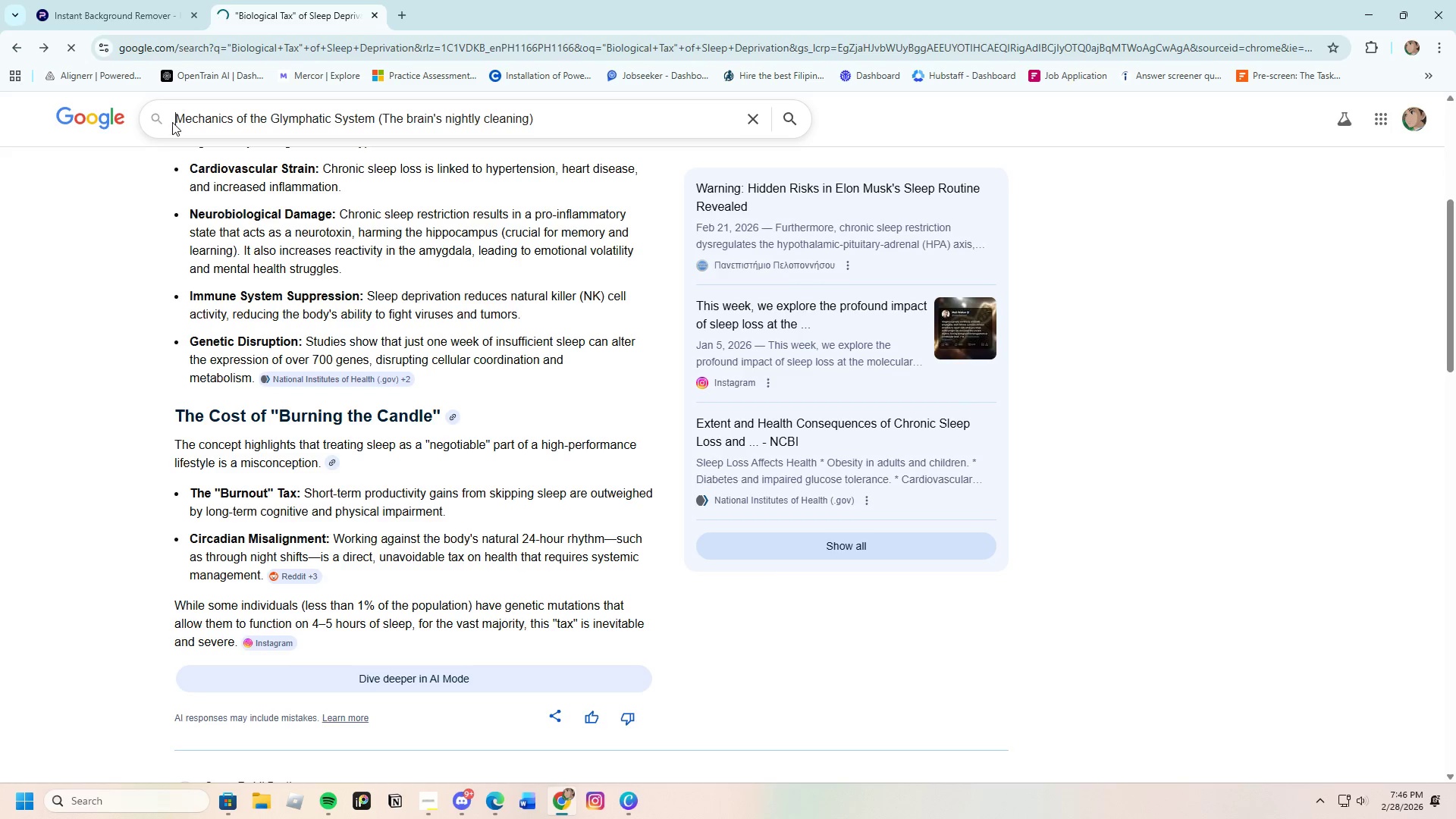 
type(The )
 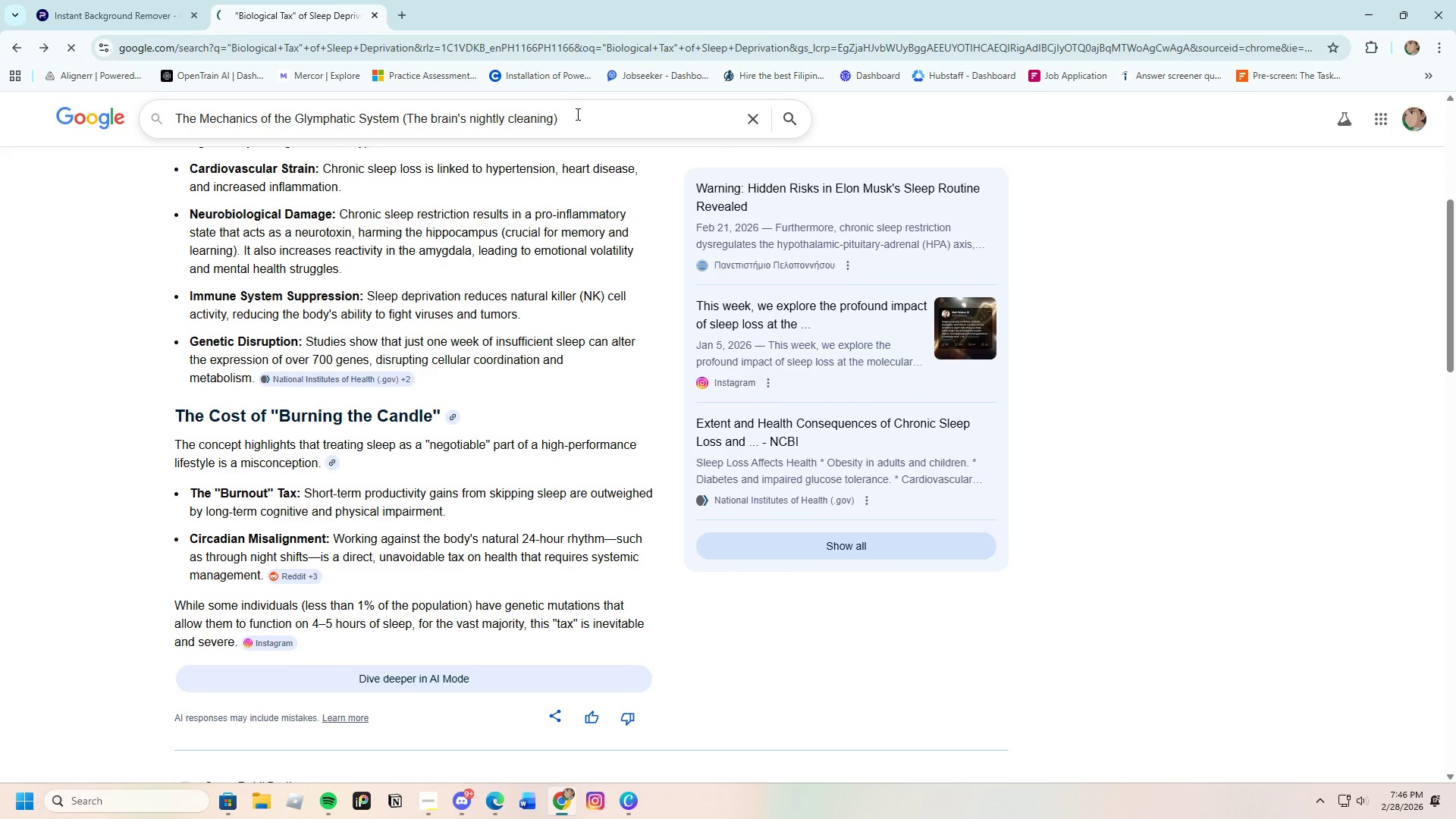 
wait(5.08)
 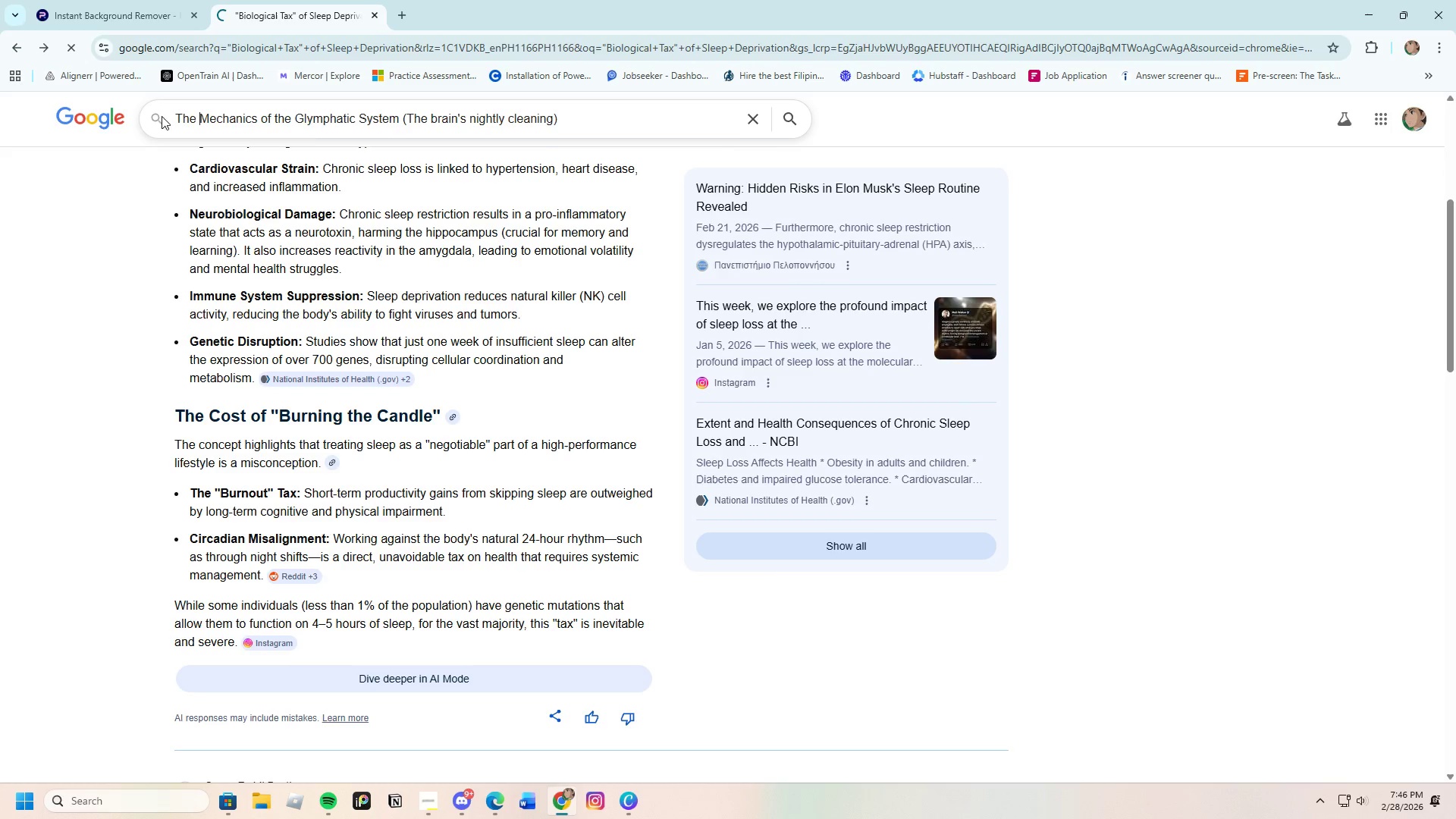 
key(Enter)
 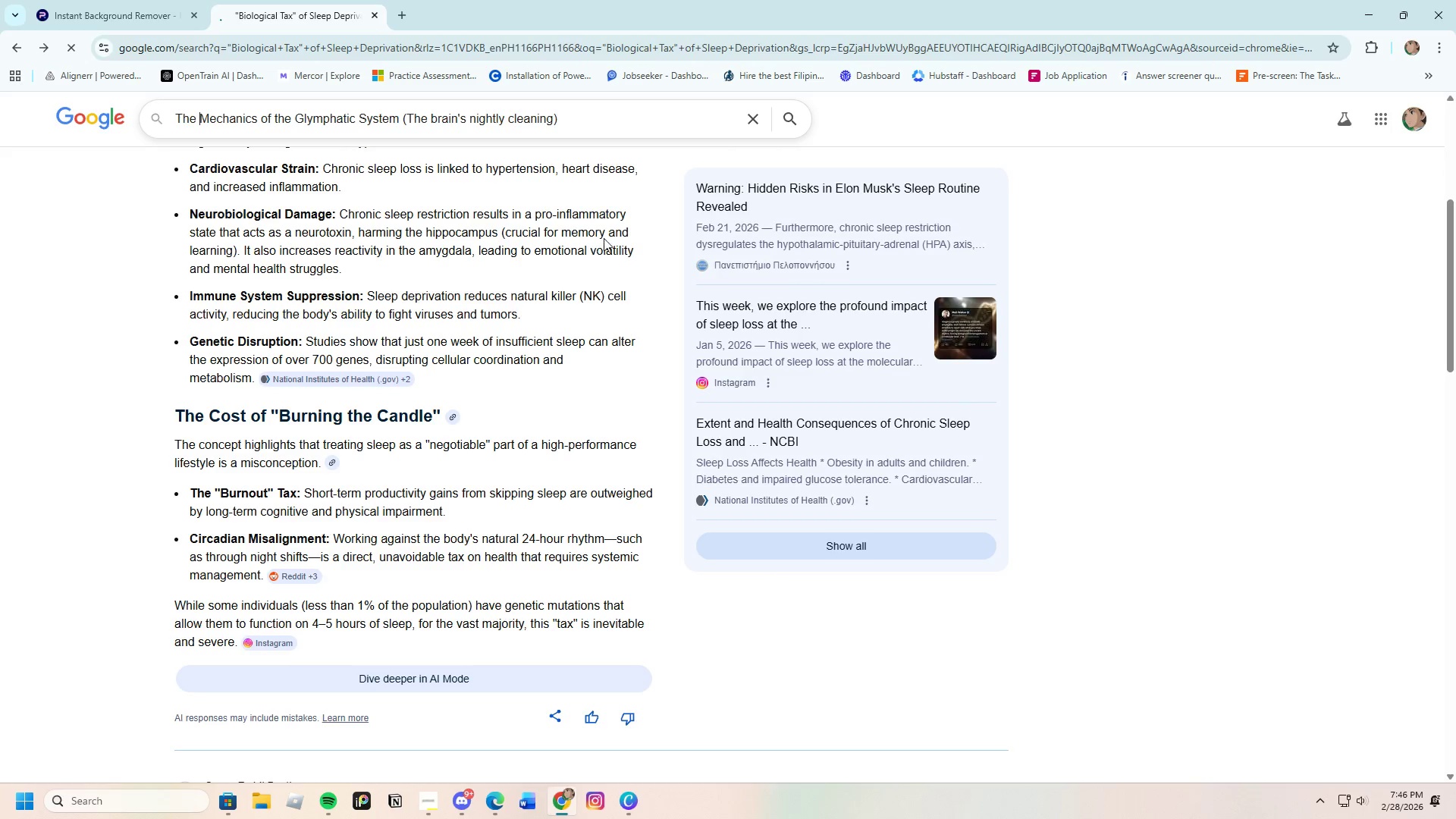 
left_click([571, 111])
 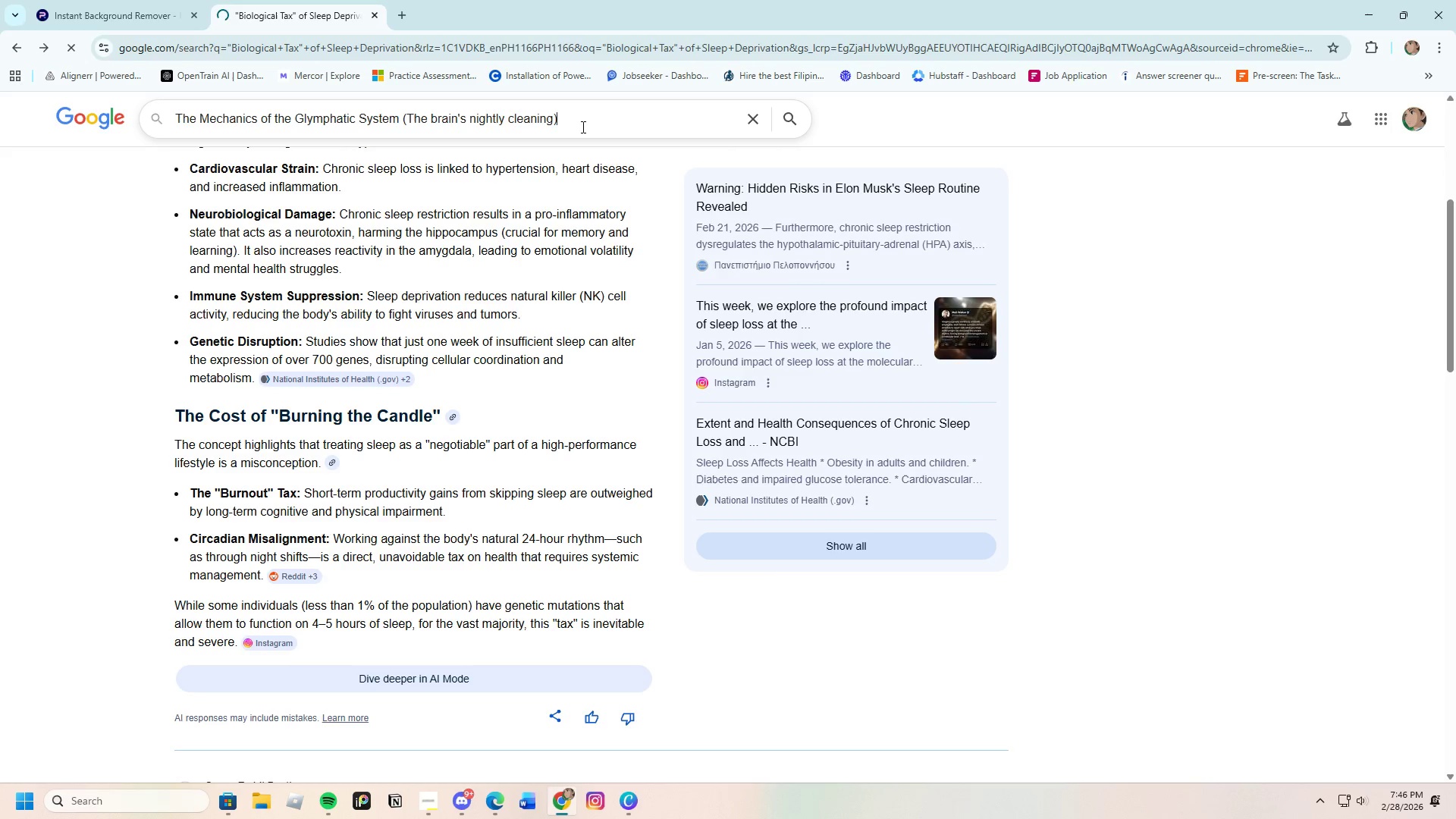 
key(Enter)
 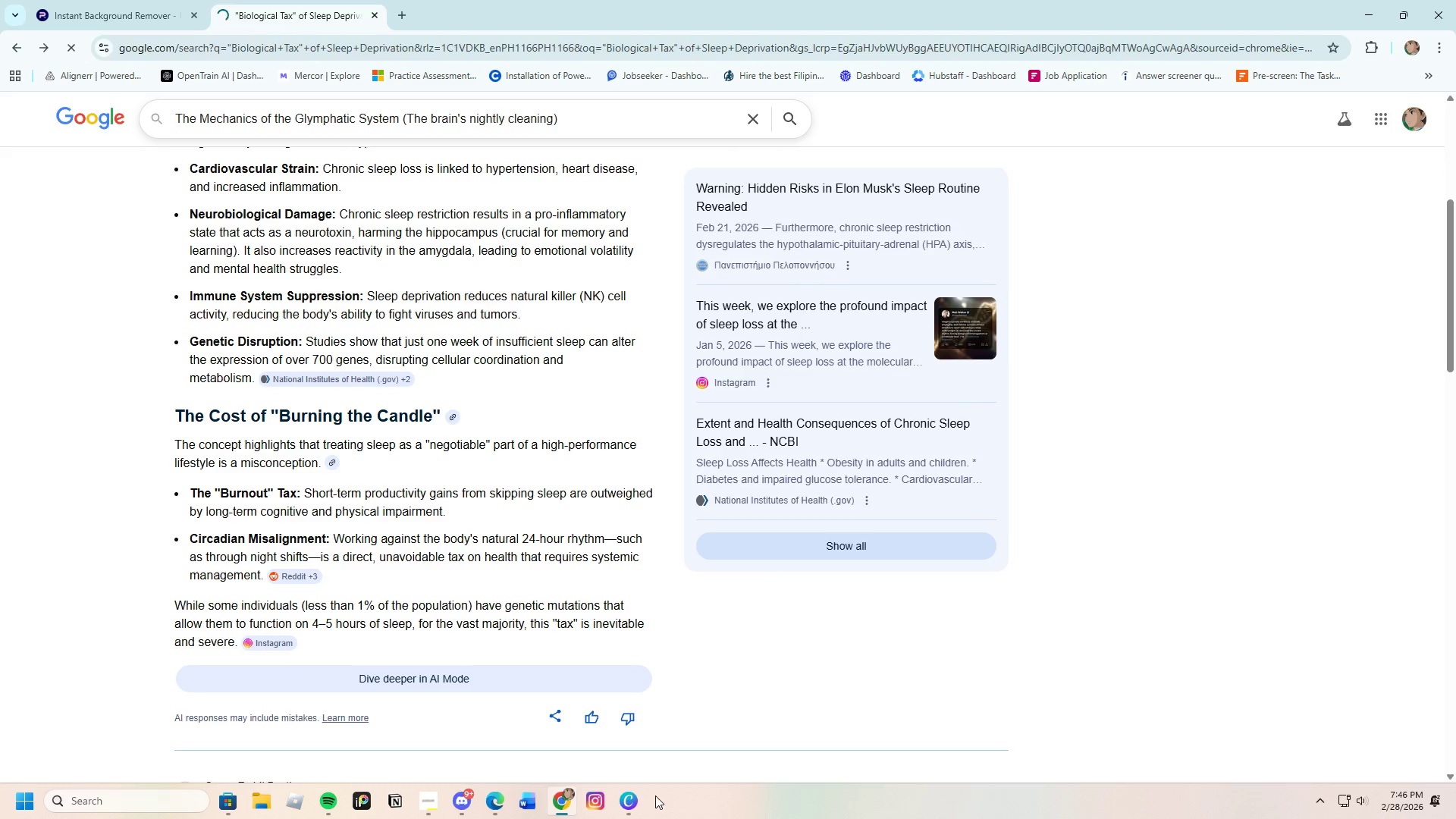 
left_click([639, 801])
 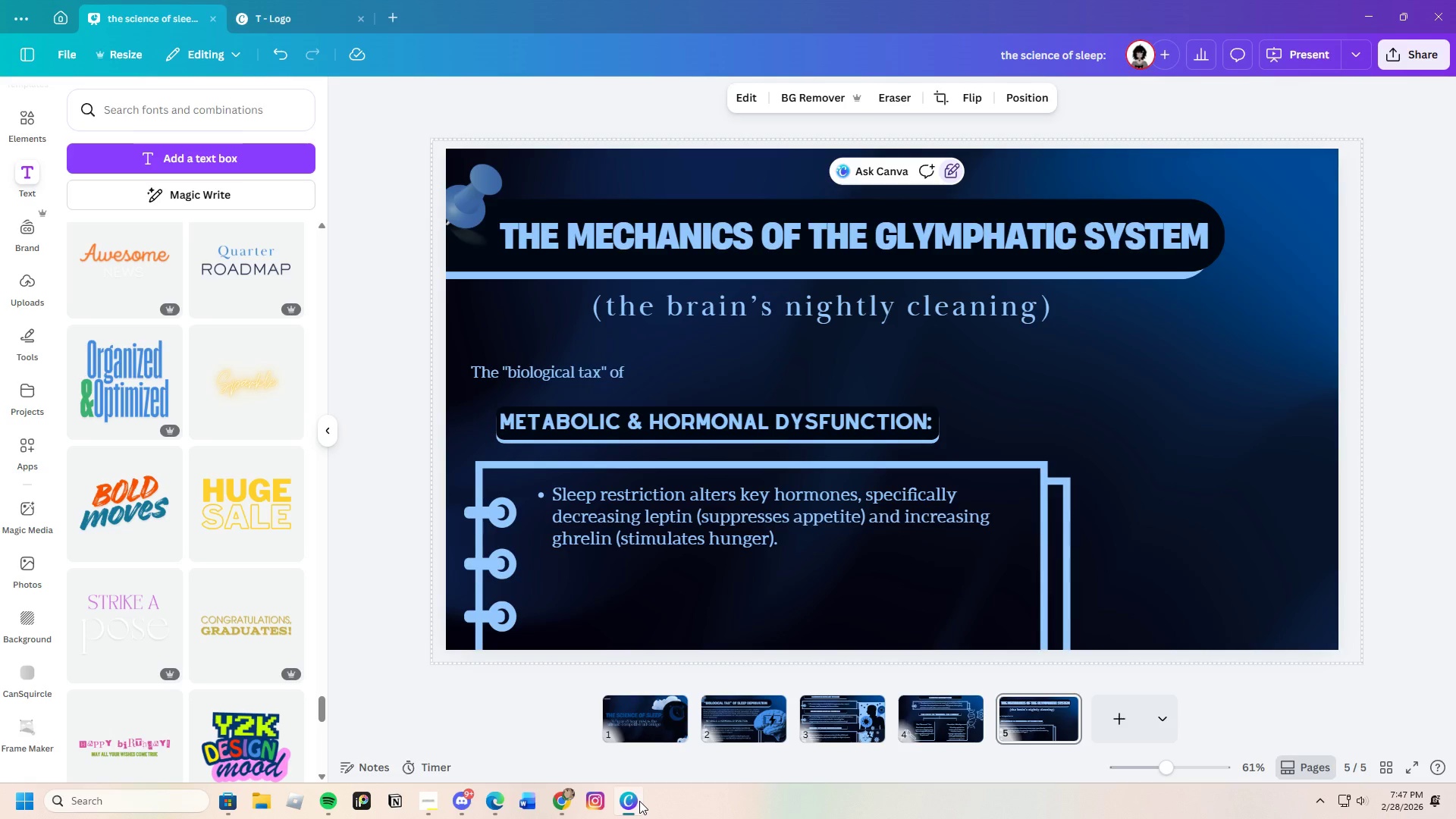 
wait(13.28)
 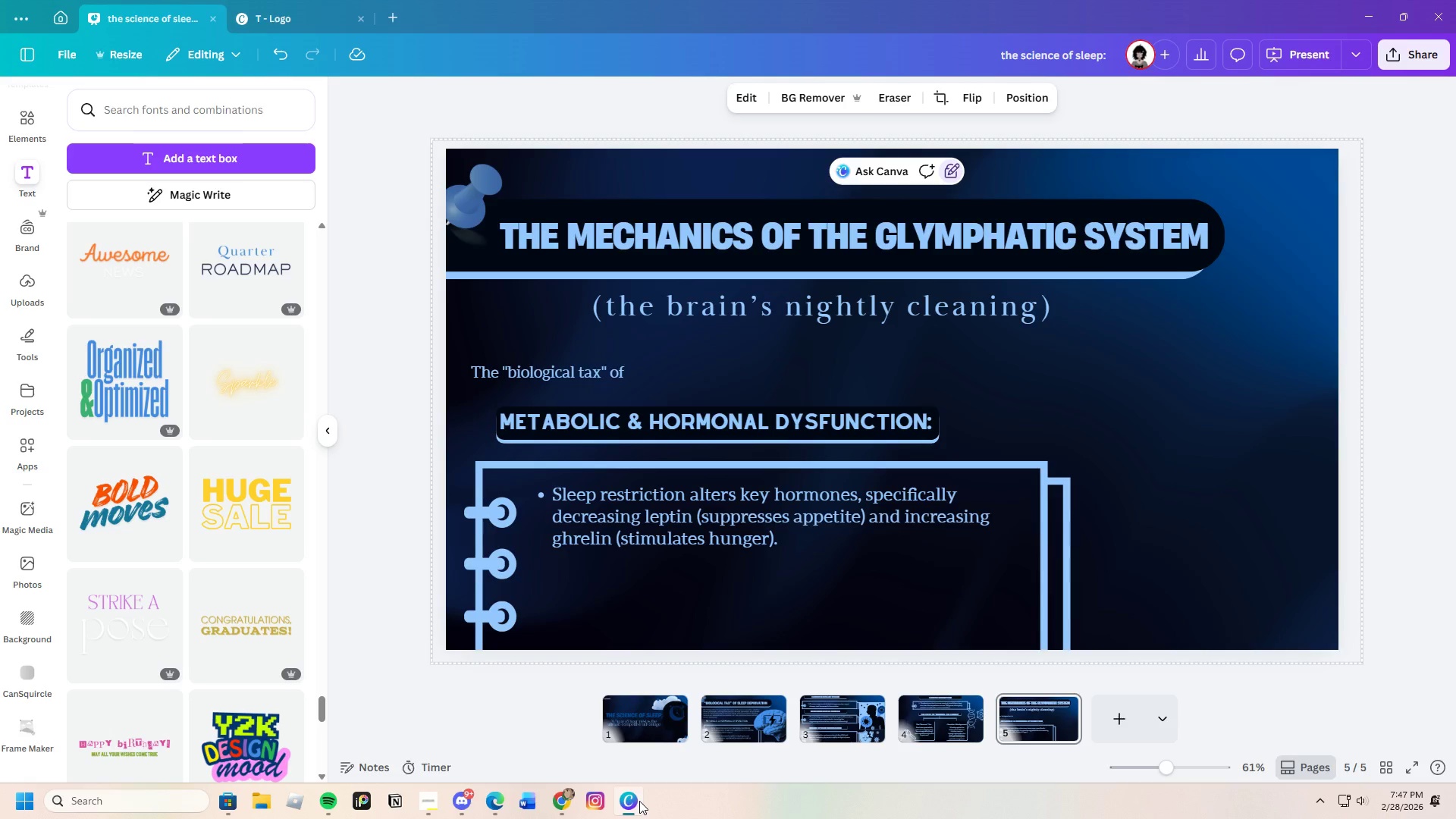 
scroll: coordinate [251, 420], scroll_direction: none, amount: 0.0
 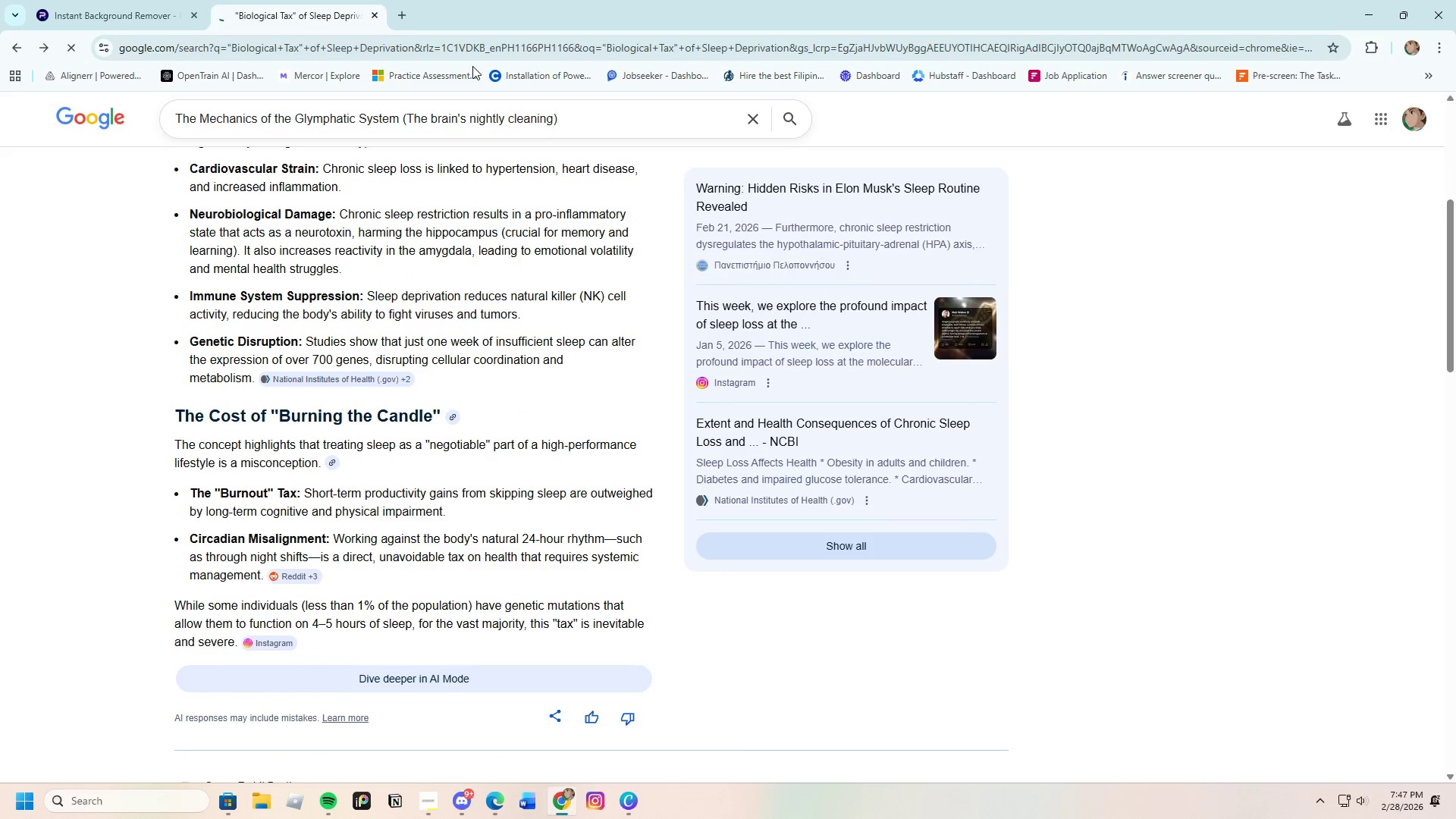 
left_click_drag(start_coordinate=[573, 121], to_coordinate=[169, 128])
 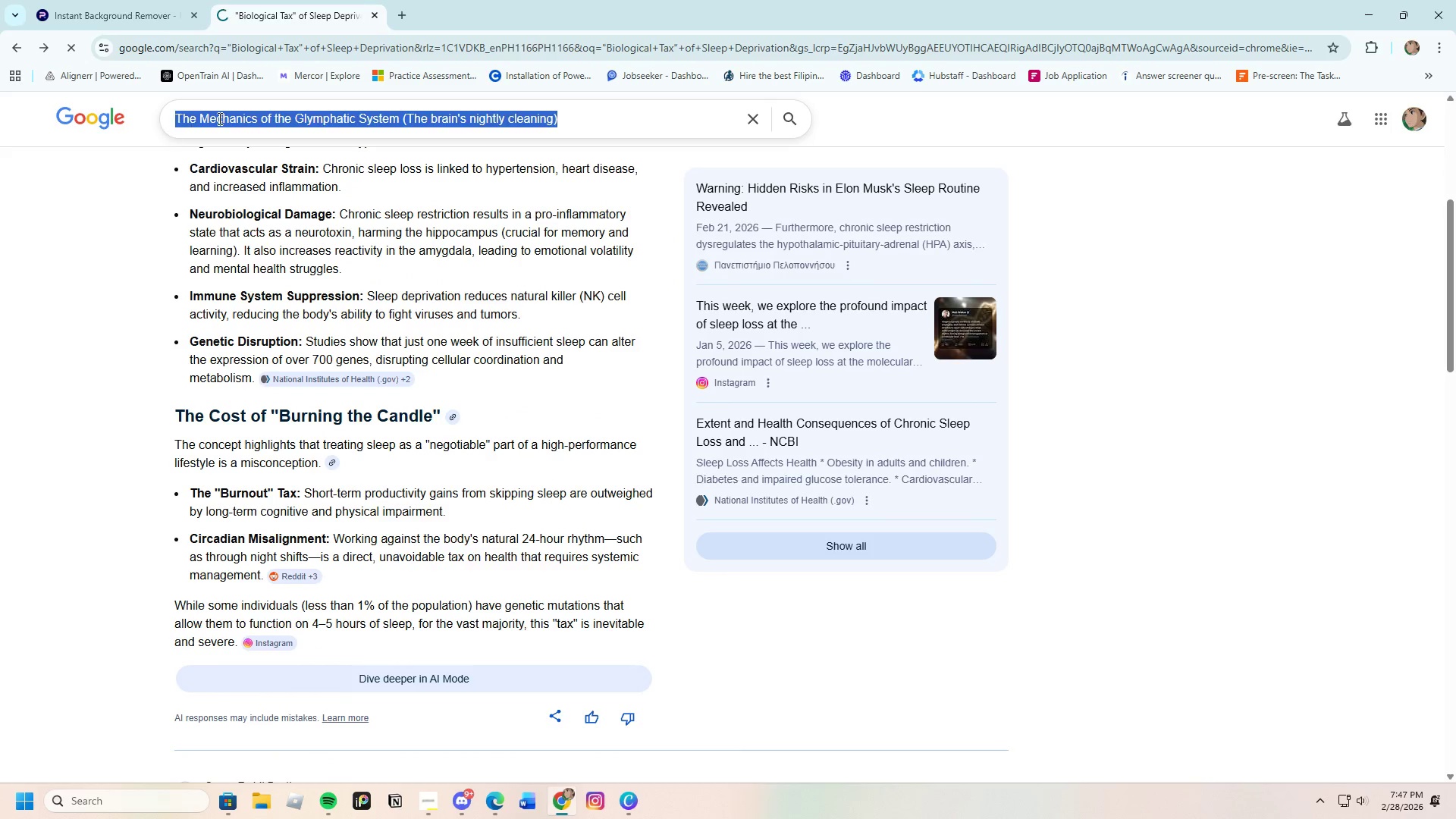 
right_click([218, 118])
 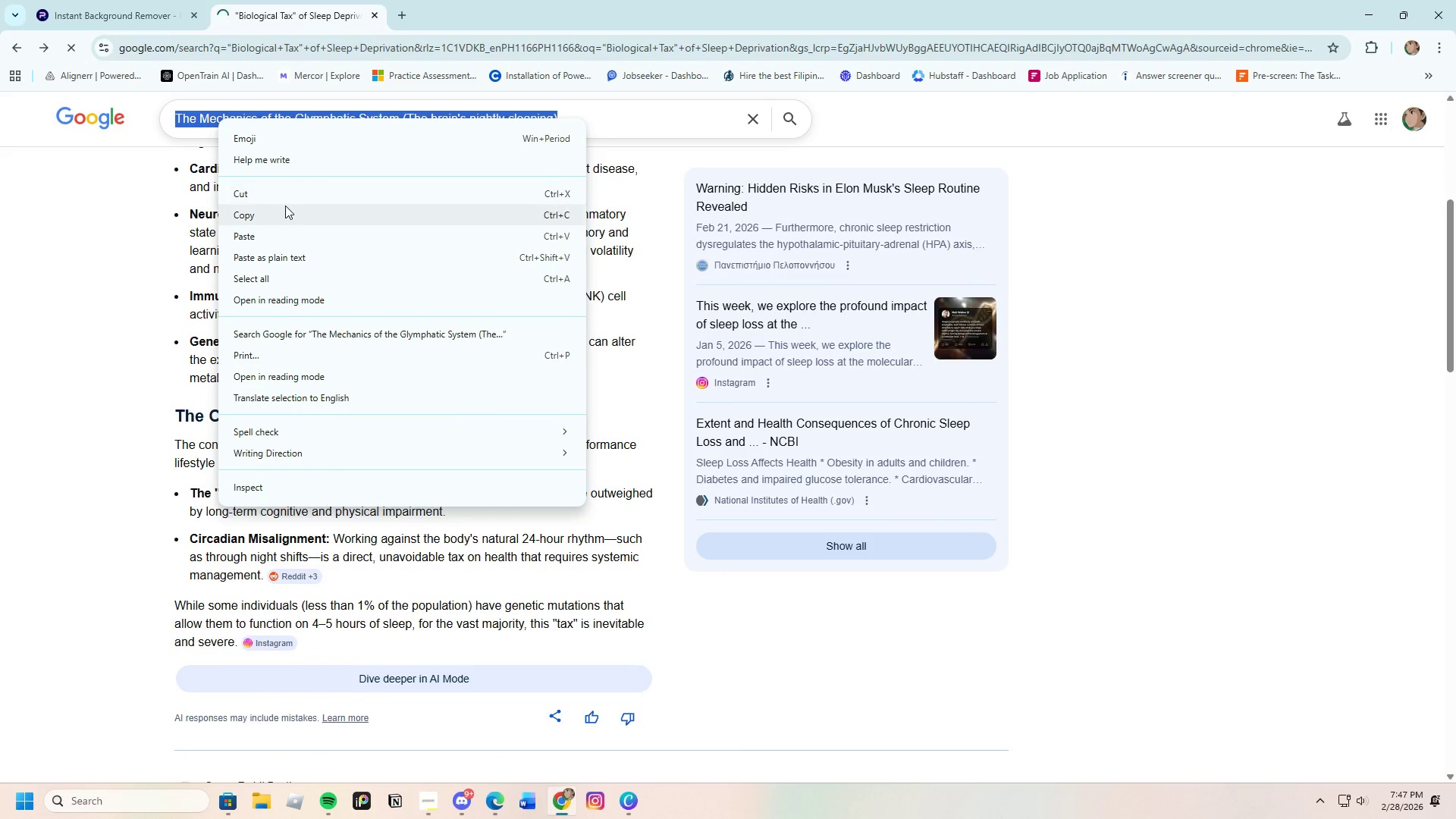 
left_click([280, 209])
 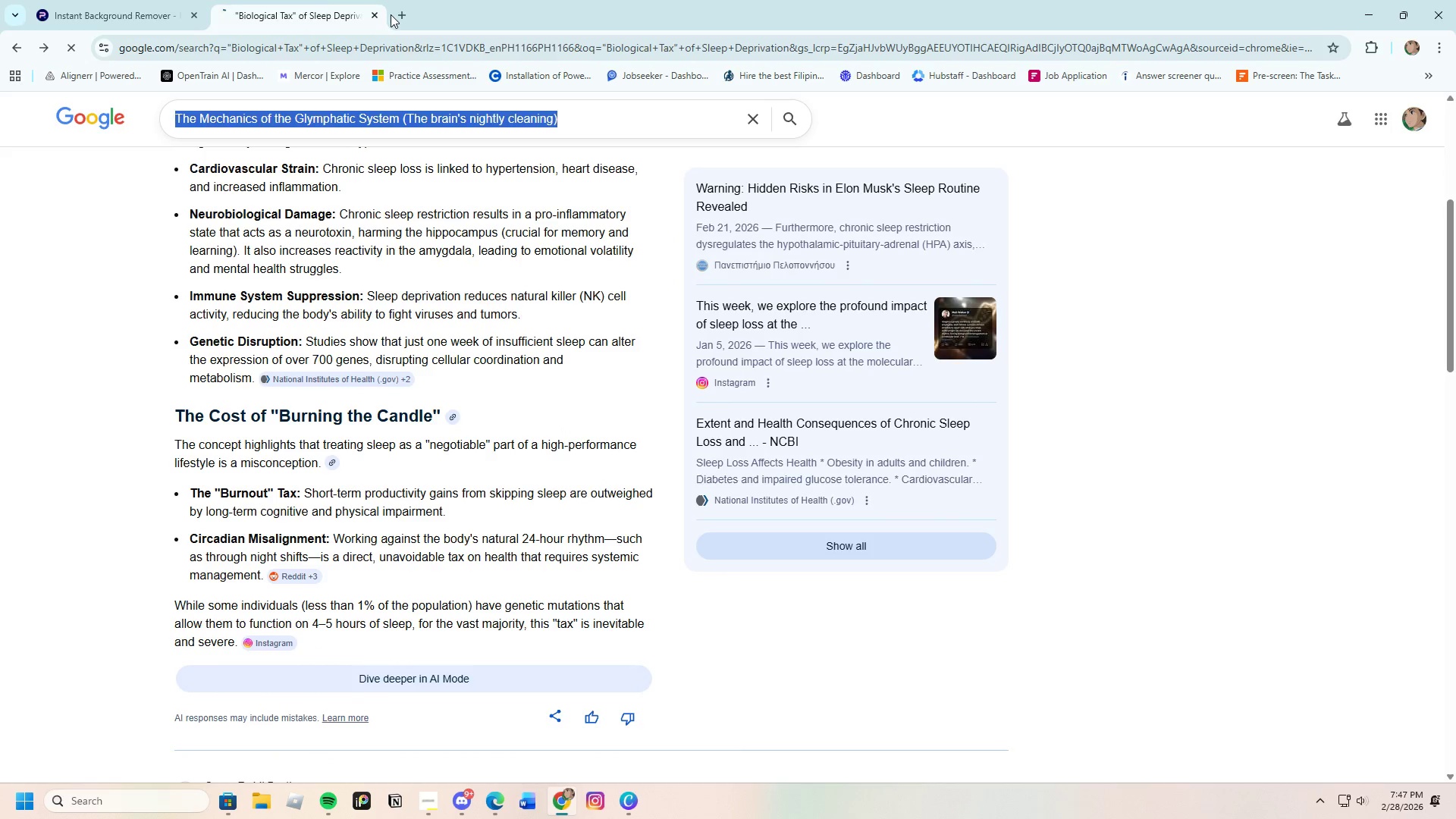 
left_click([397, 14])
 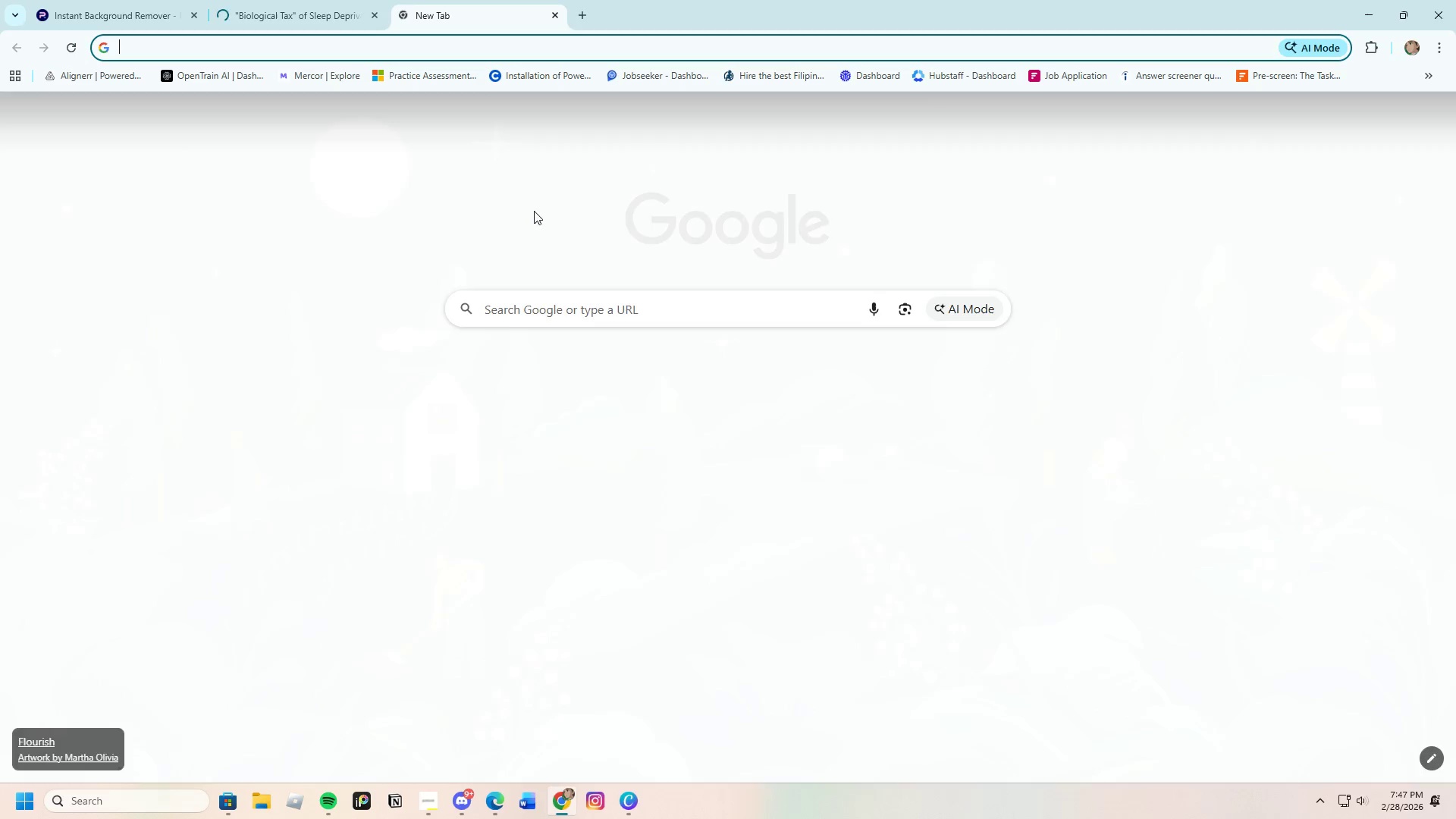 
left_click_drag(start_coordinate=[546, 294], to_coordinate=[551, 297])
 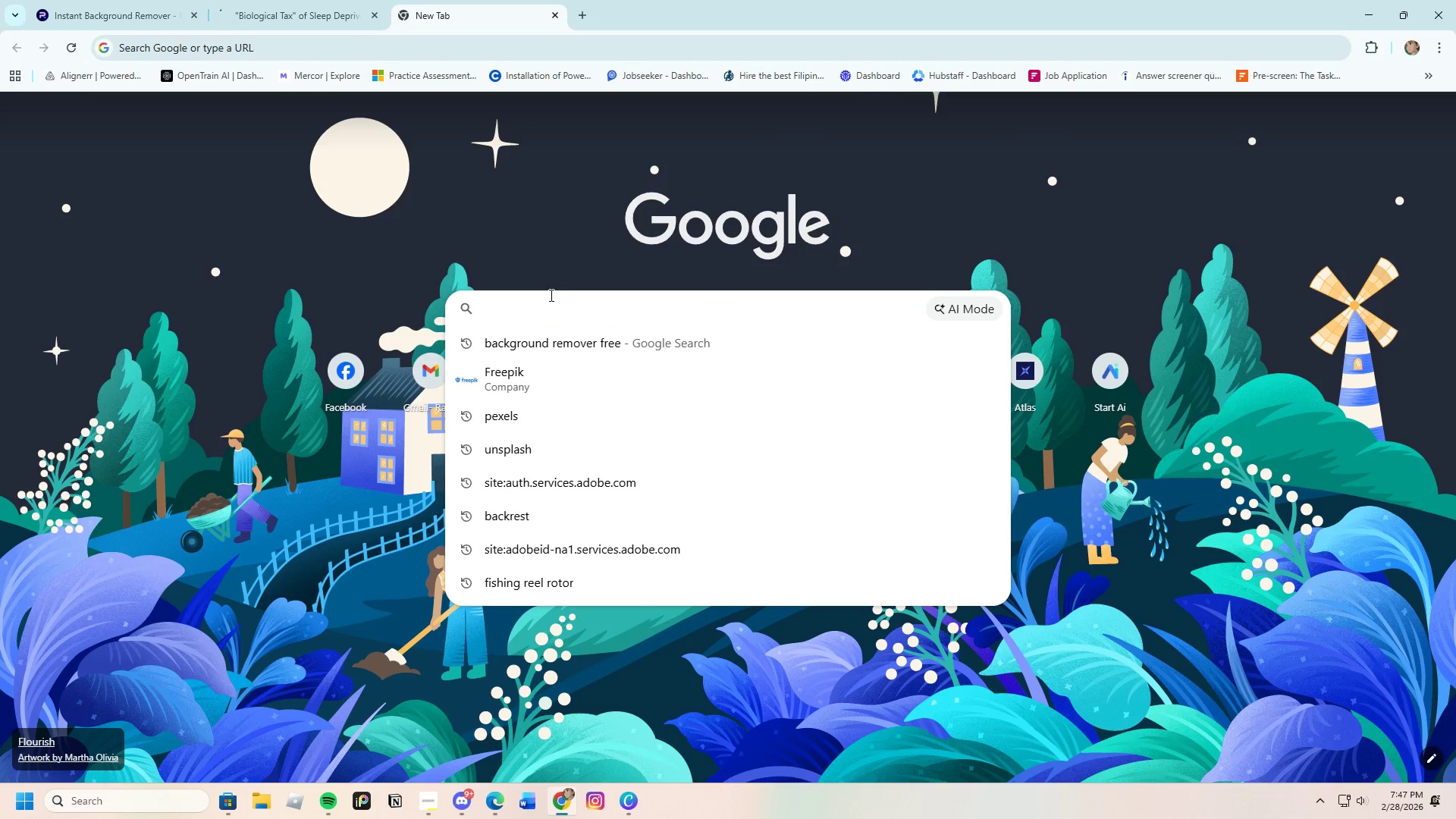 
key(Control+V)
 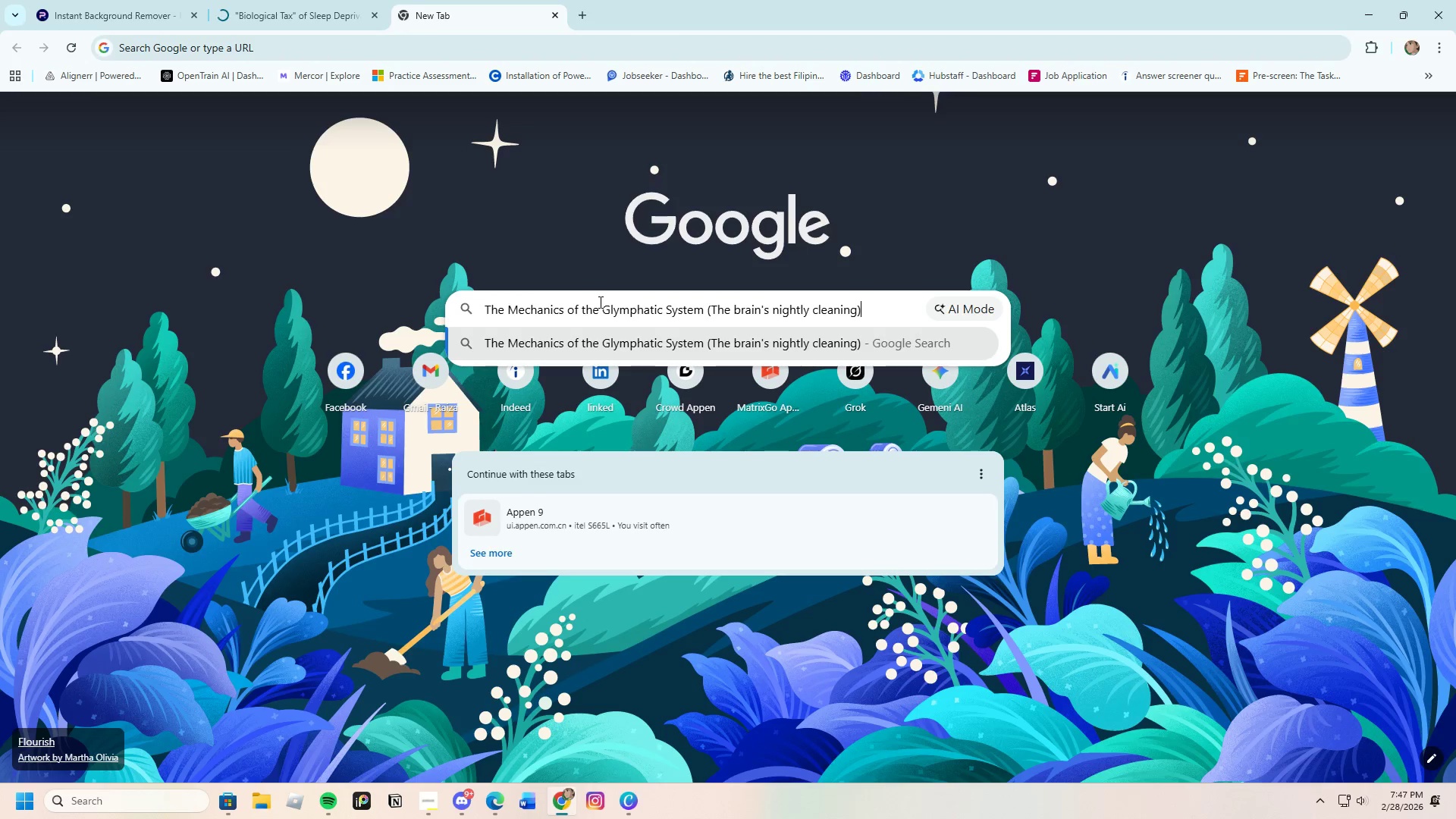 
key(Enter)
 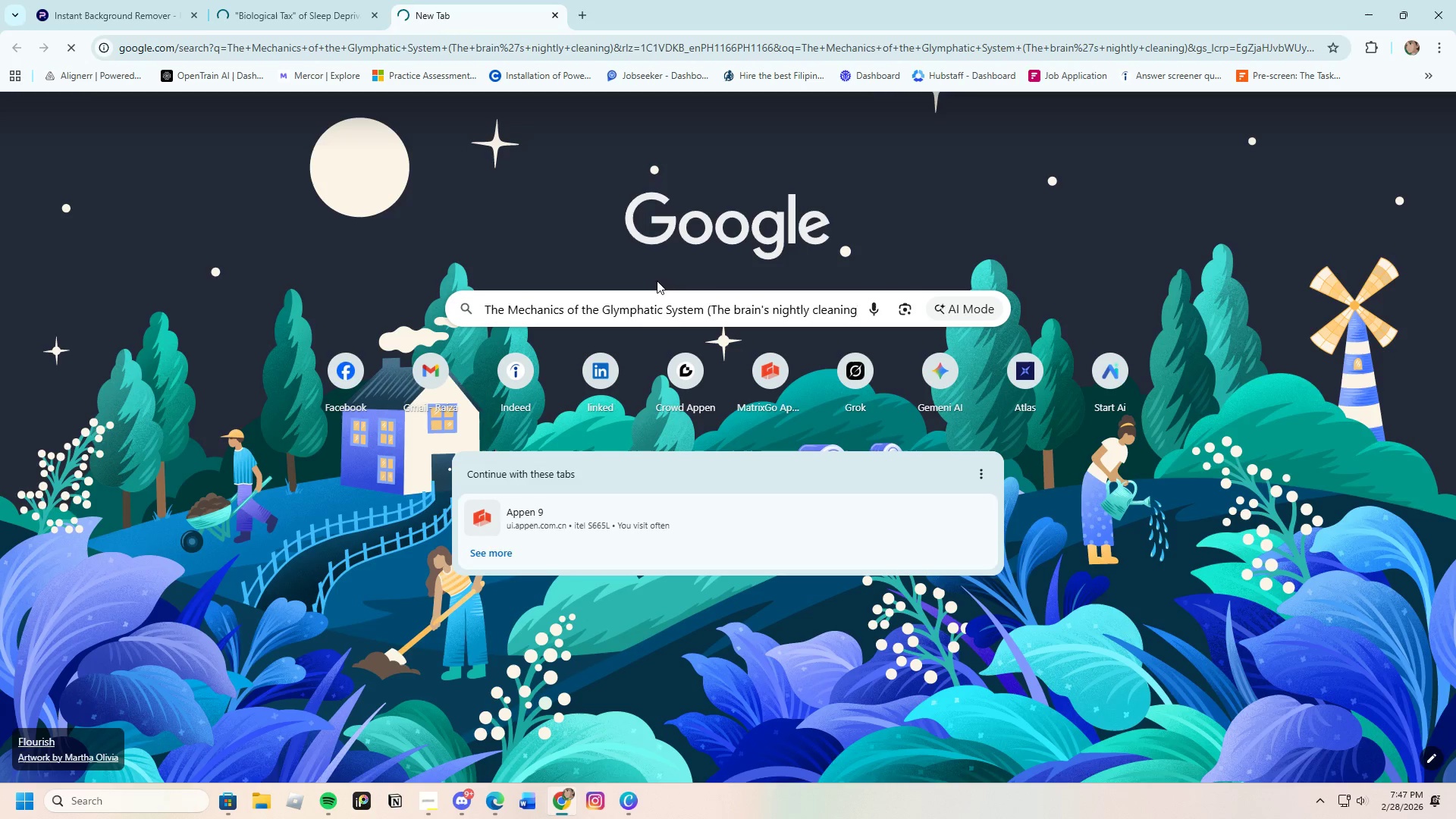 
left_click([323, 7])
 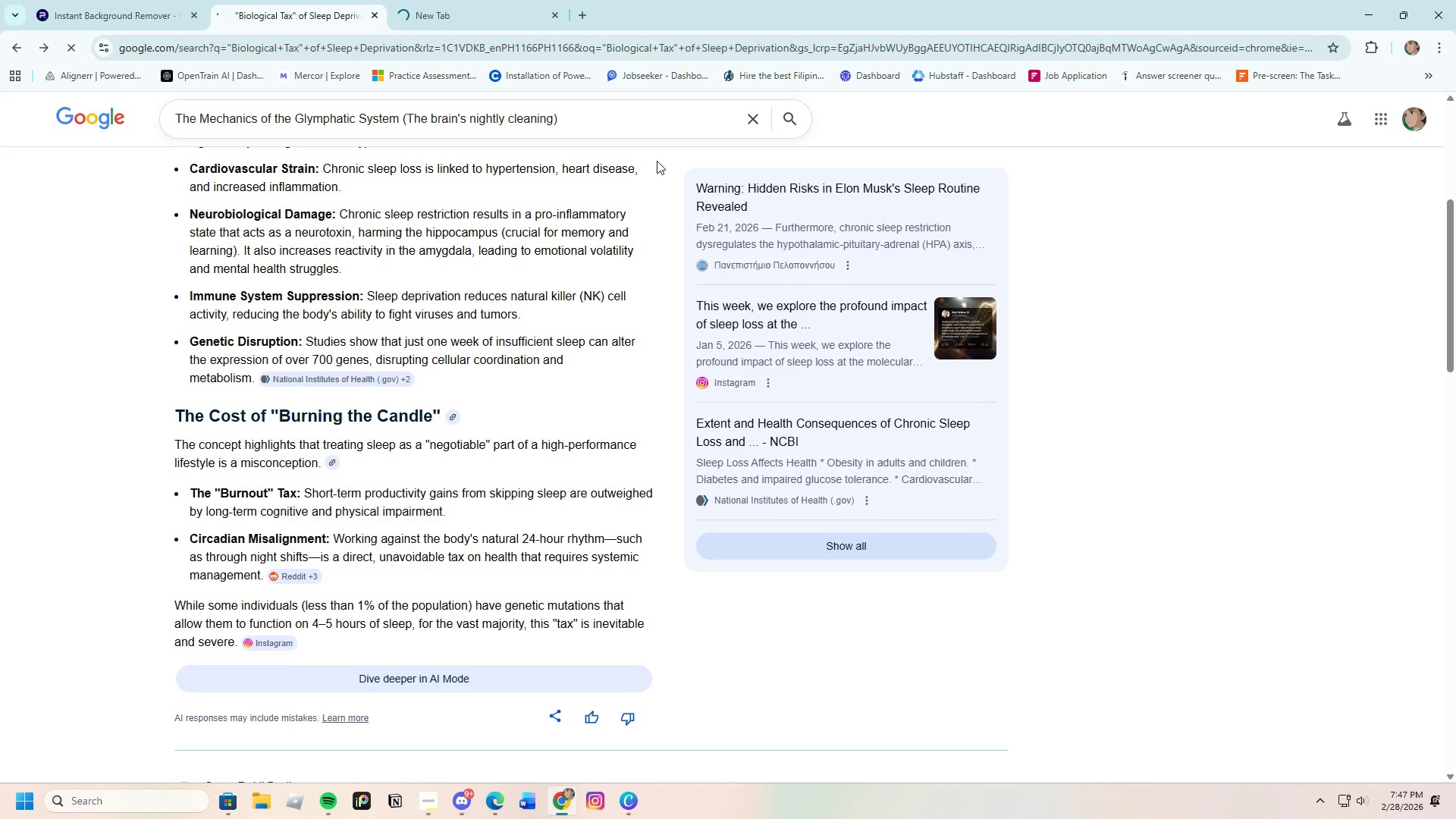 
wait(5.06)
 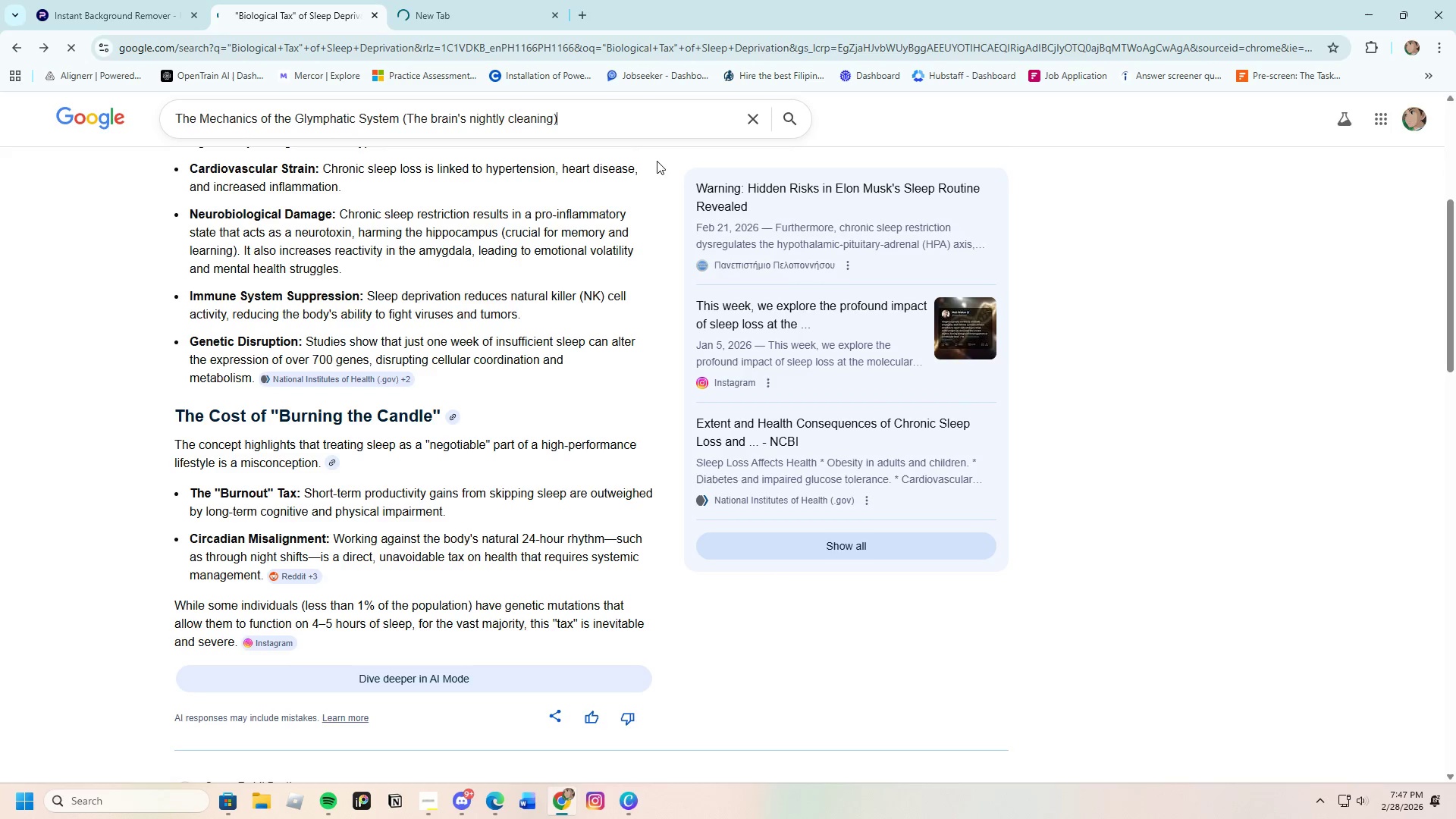 
left_click([636, 801])
 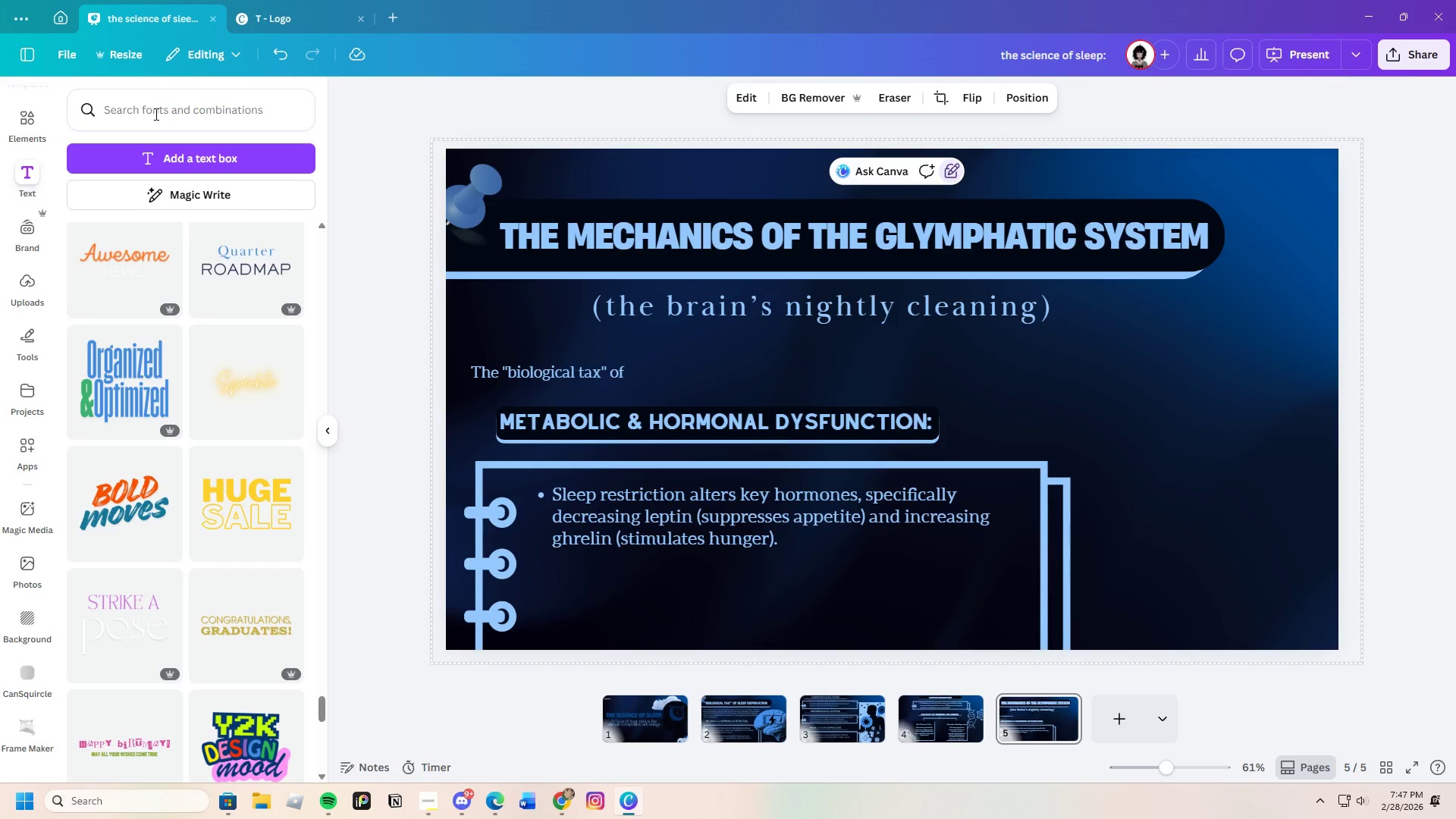 
wait(22.08)
 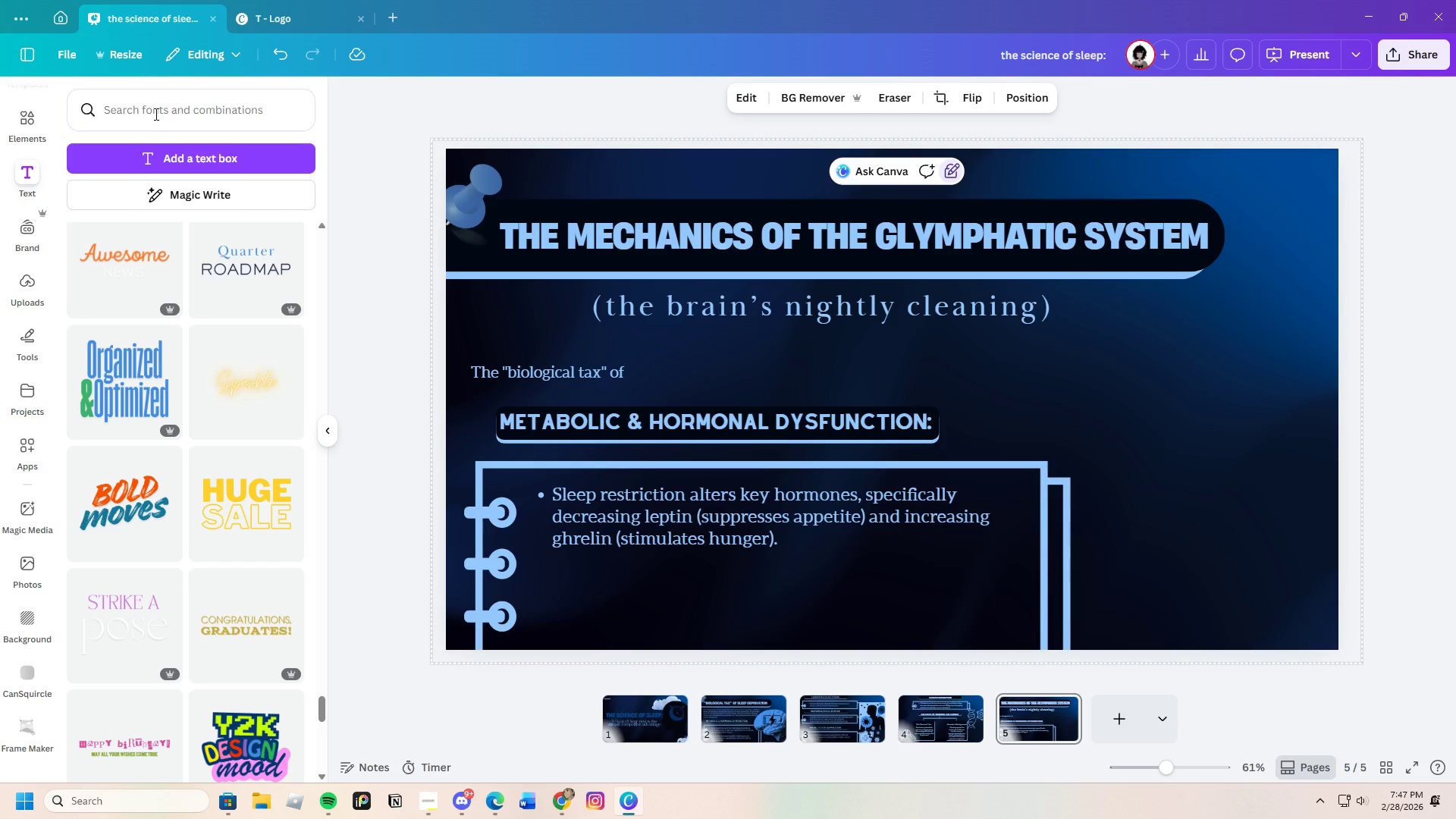 
left_click_drag(start_coordinate=[175, 121], to_coordinate=[36, 111])
 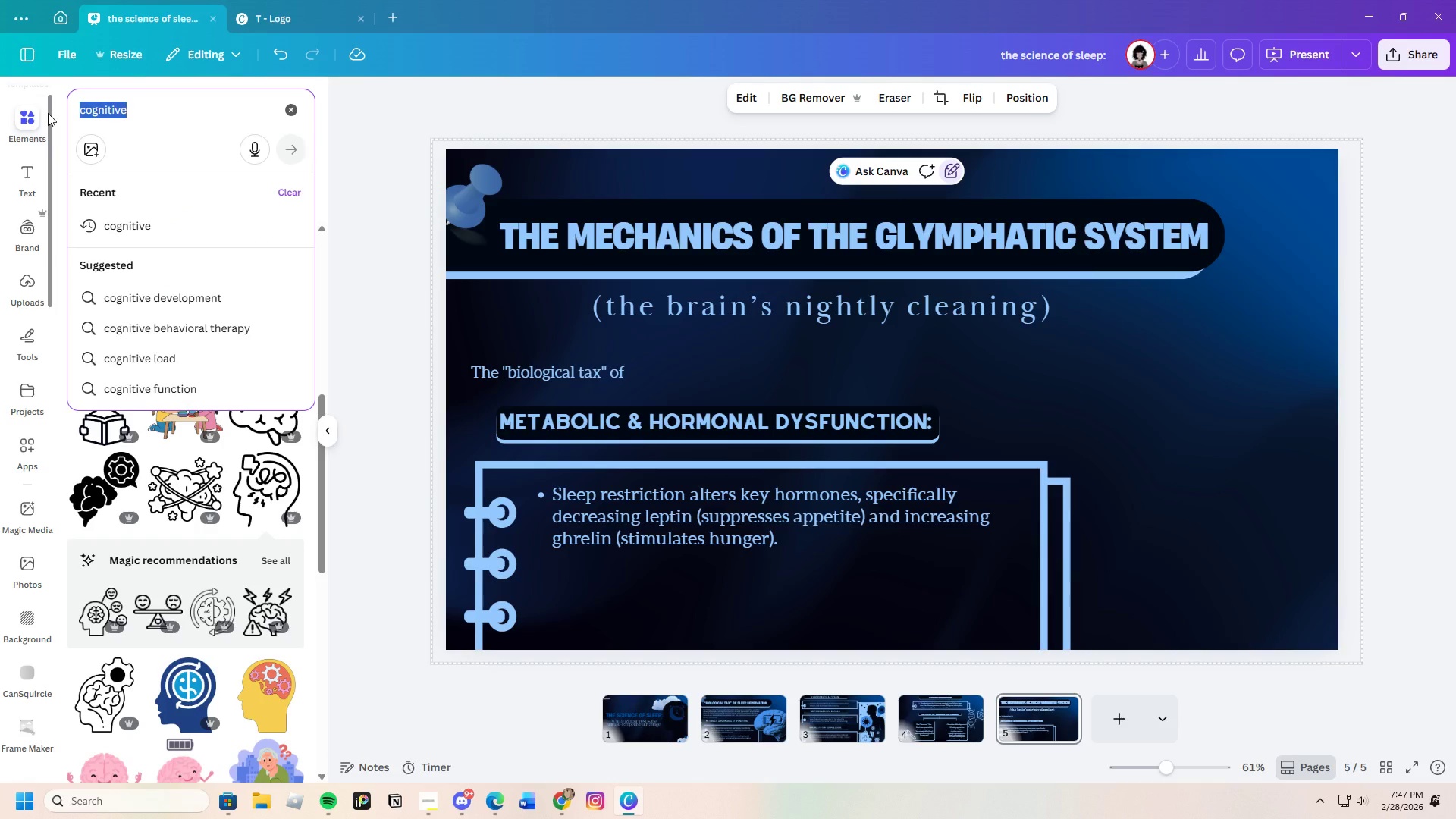 
key(Backspace)
type(glymphatu)
key(Backspace)
type(ic system)
 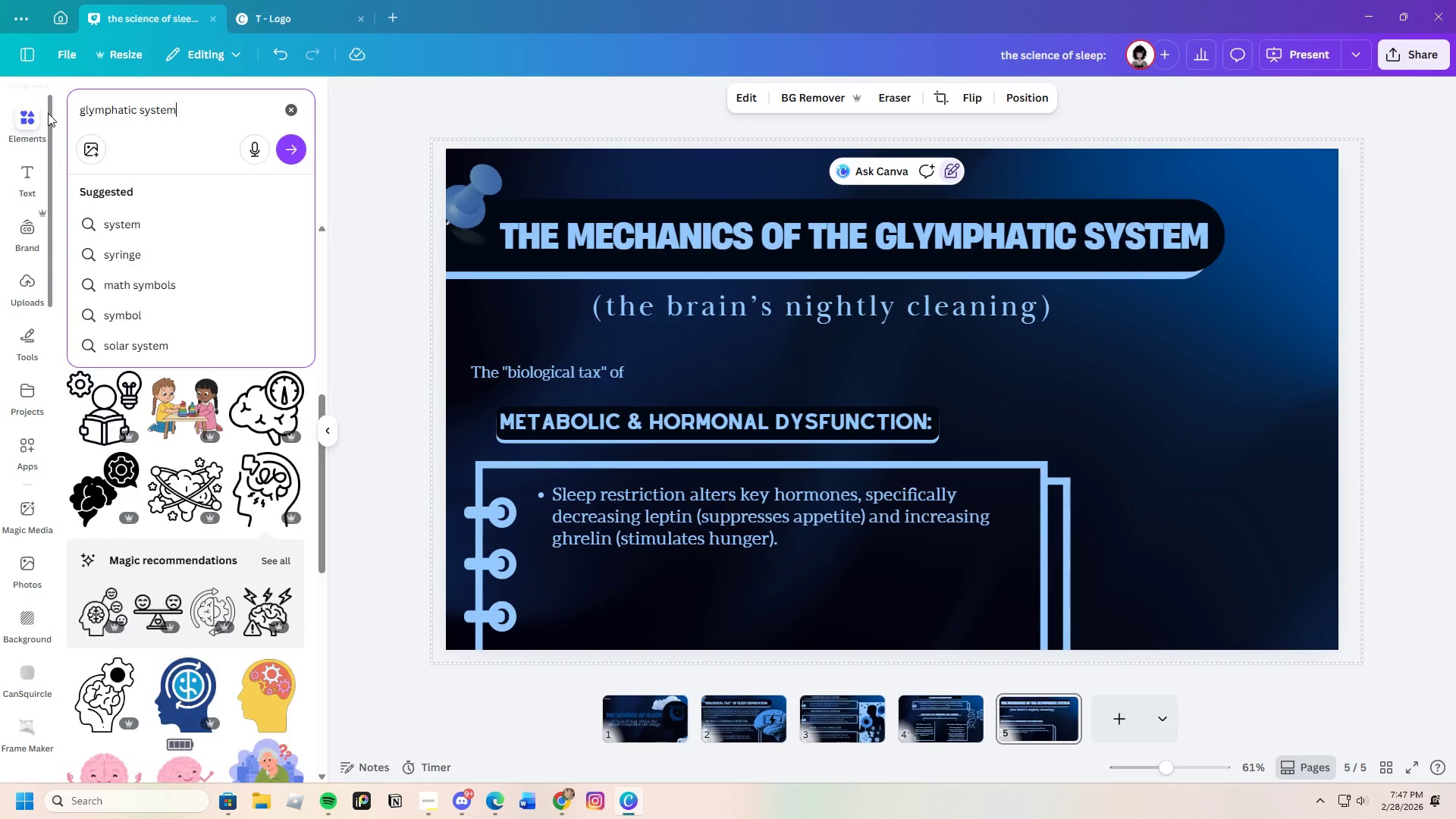 
key(Enter)
 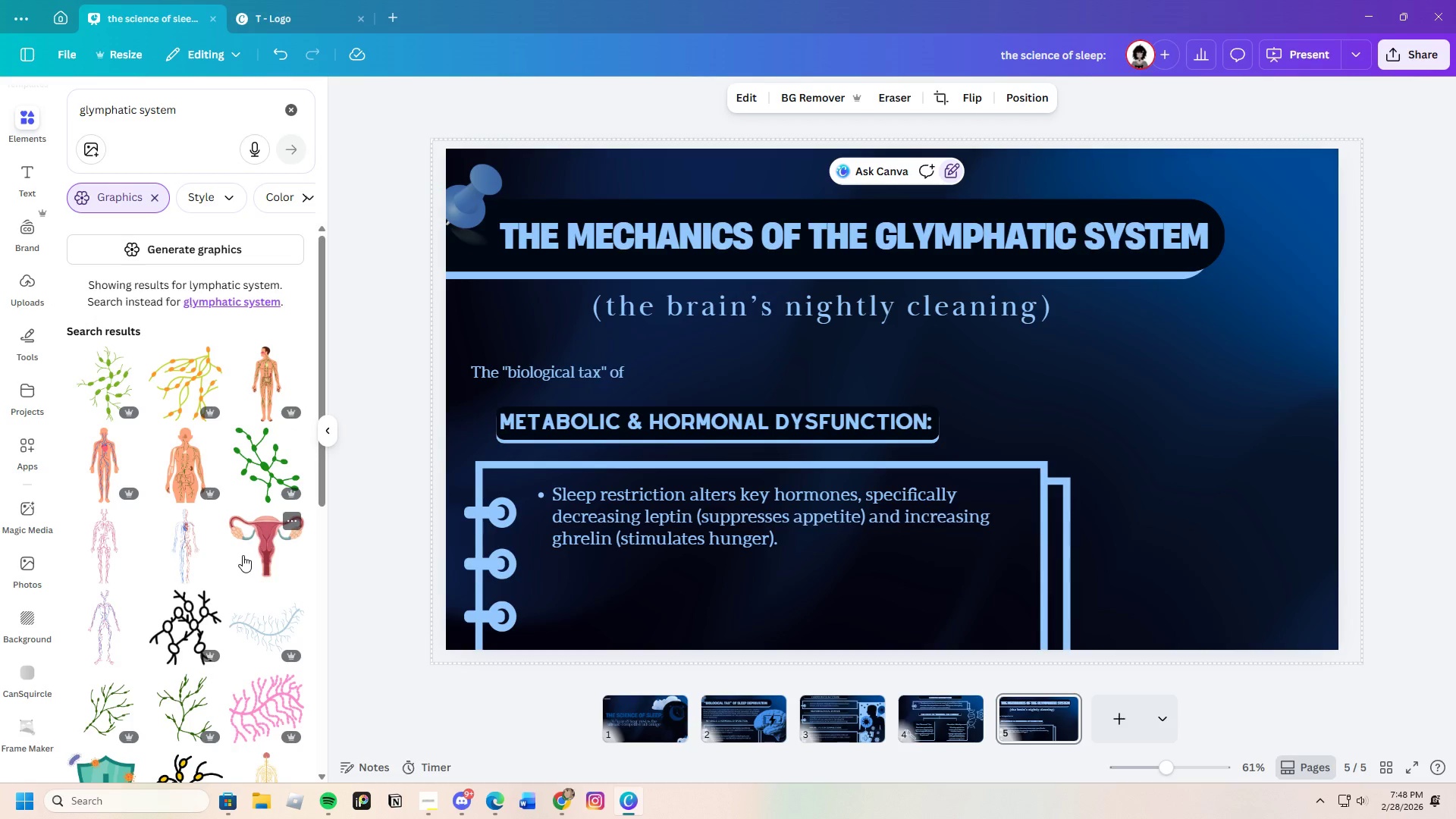 
scroll: coordinate [244, 538], scroll_direction: down, amount: 5.0
 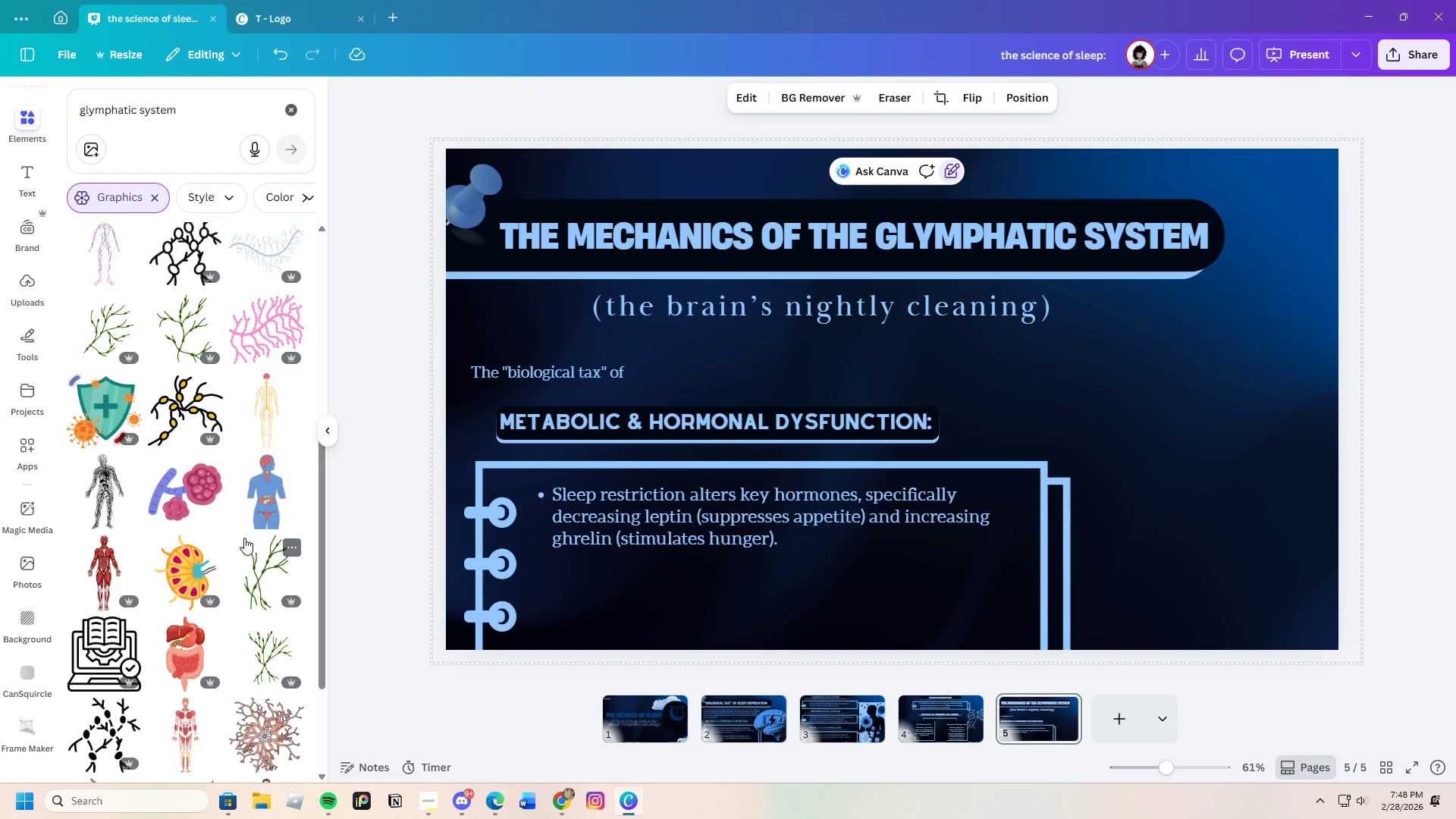 
scroll: coordinate [244, 538], scroll_direction: up, amount: 5.0
 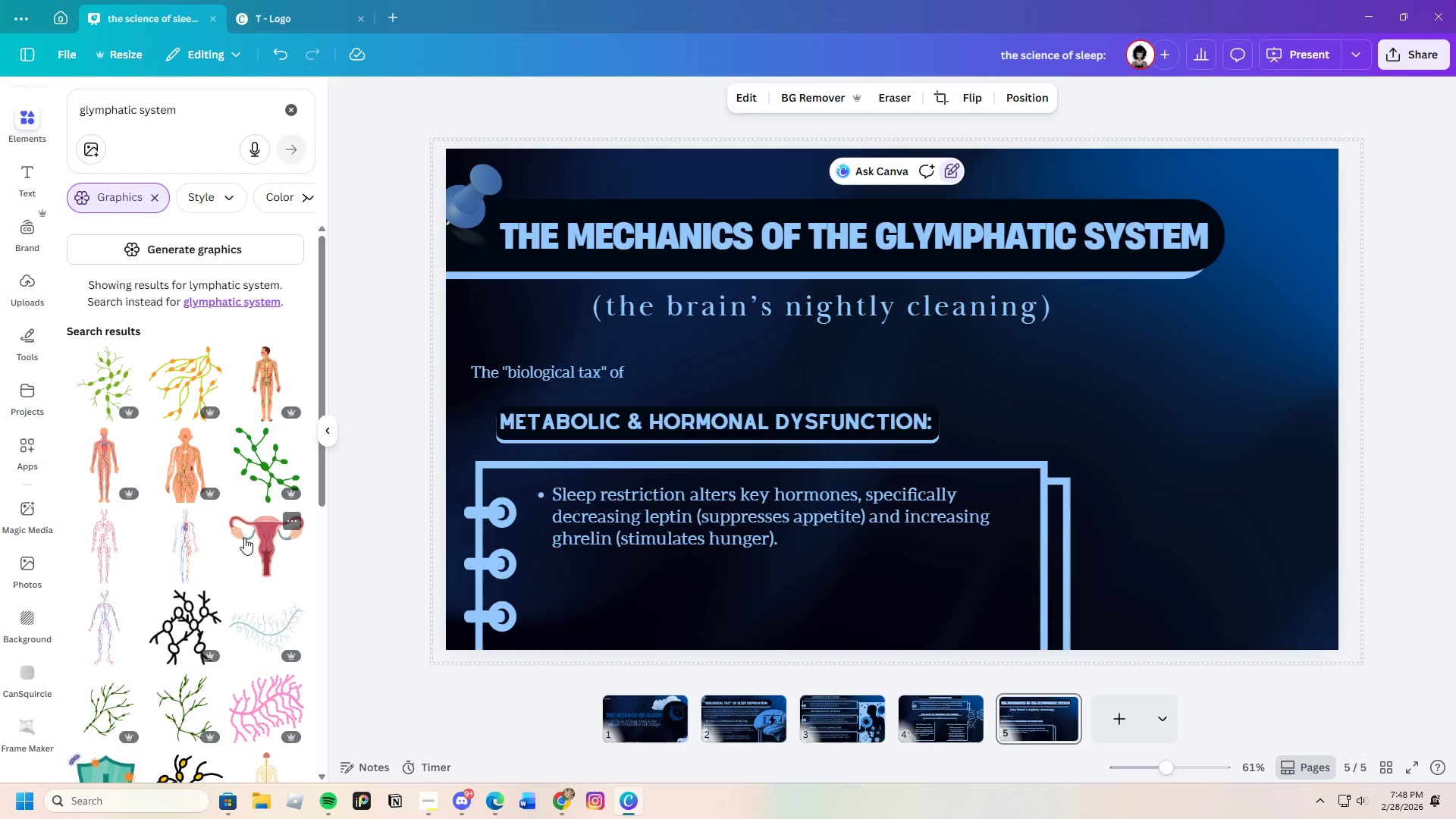 
scroll: coordinate [244, 538], scroll_direction: down, amount: 6.0
 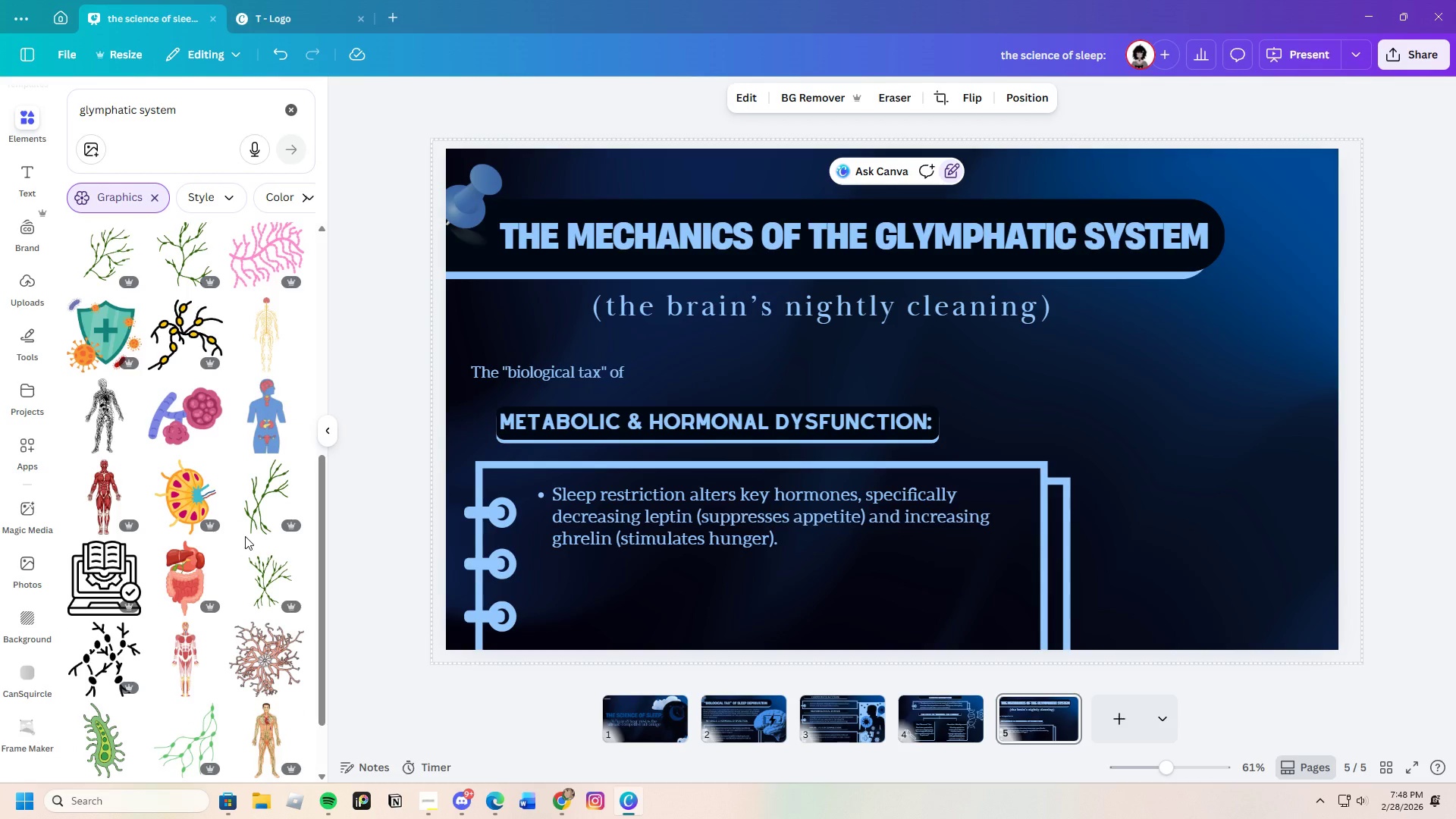 
scroll: coordinate [247, 535], scroll_direction: up, amount: 1.0
 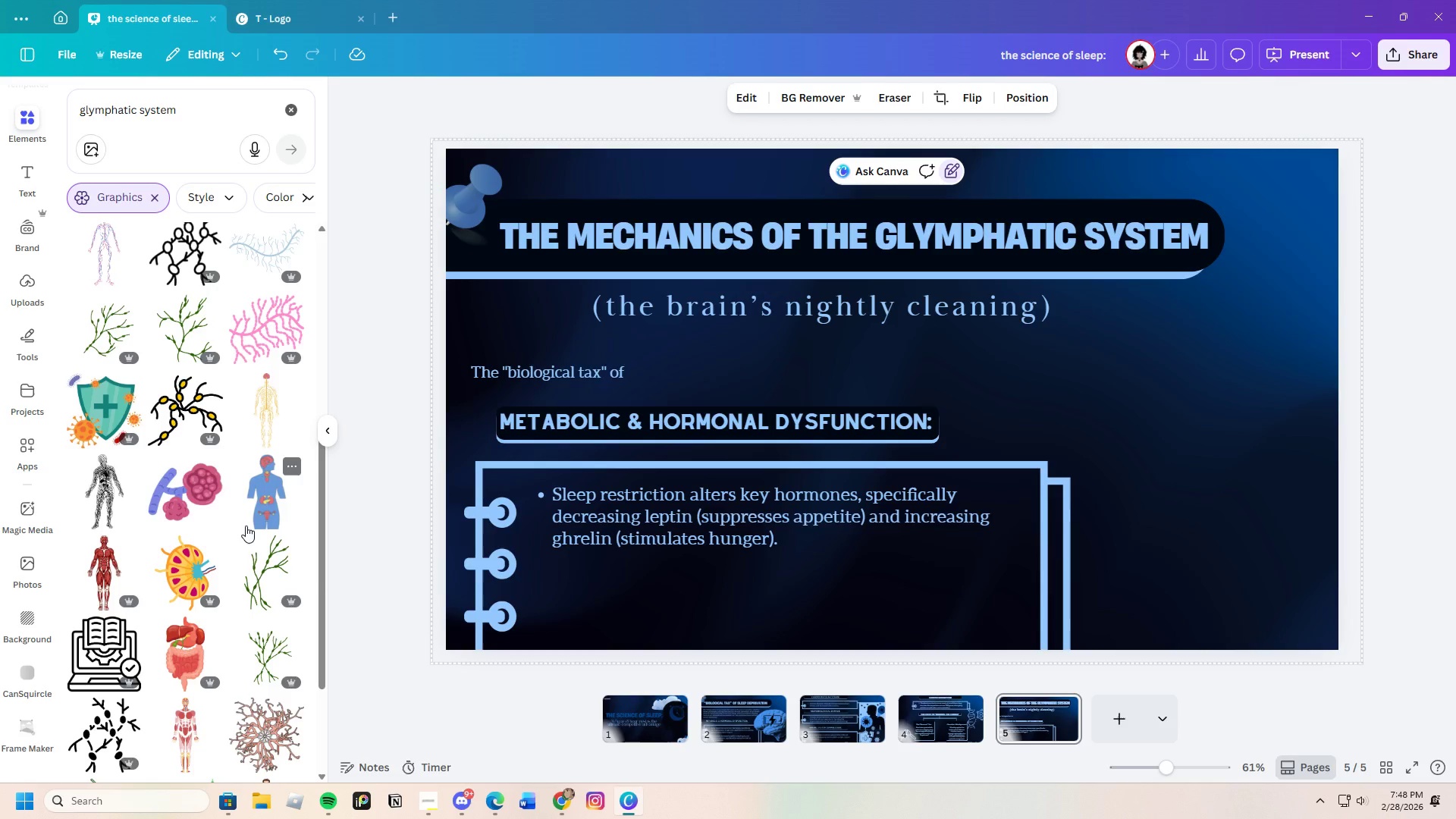 
left_click([182, 322])
 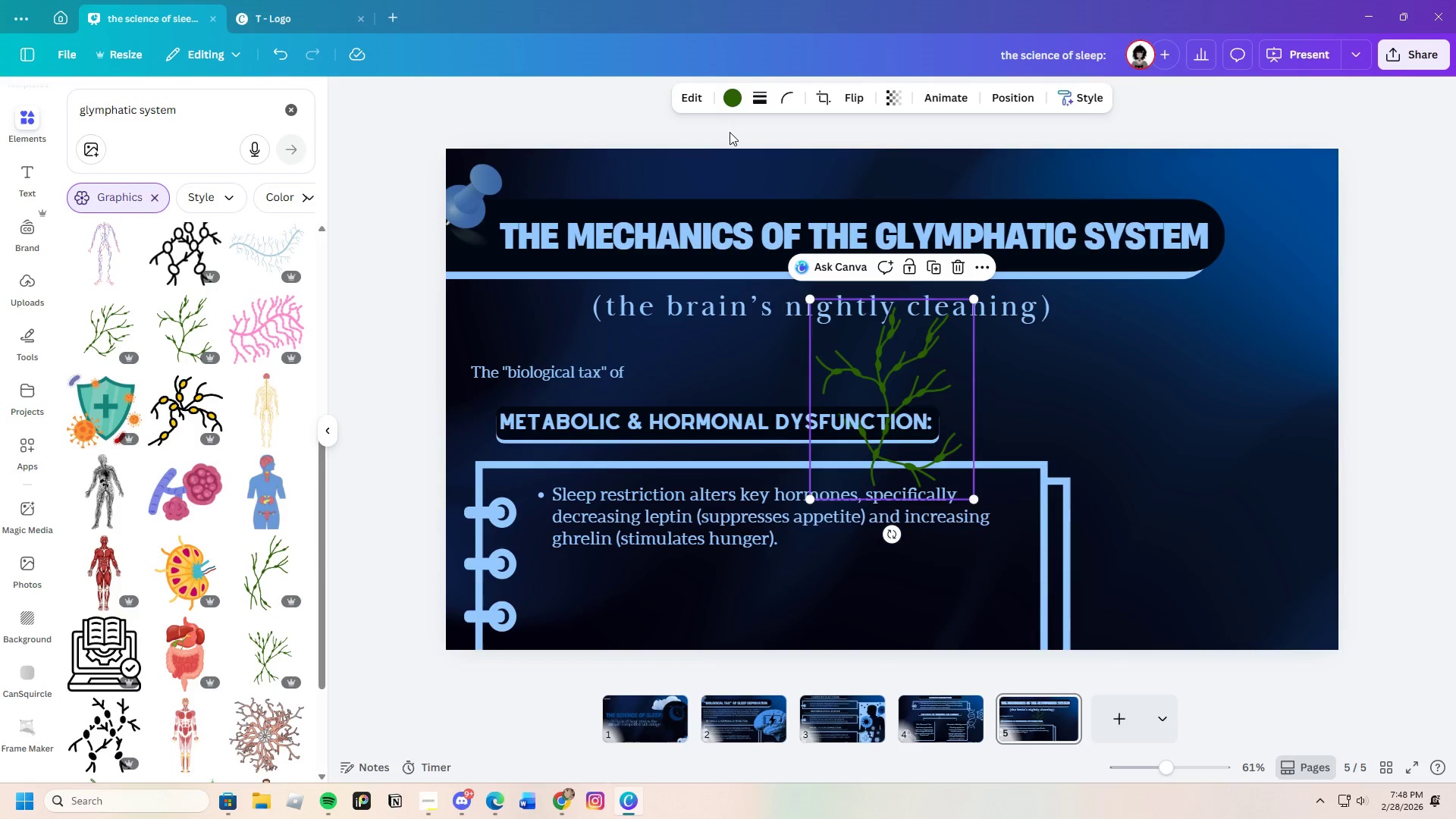 
left_click([739, 107])
 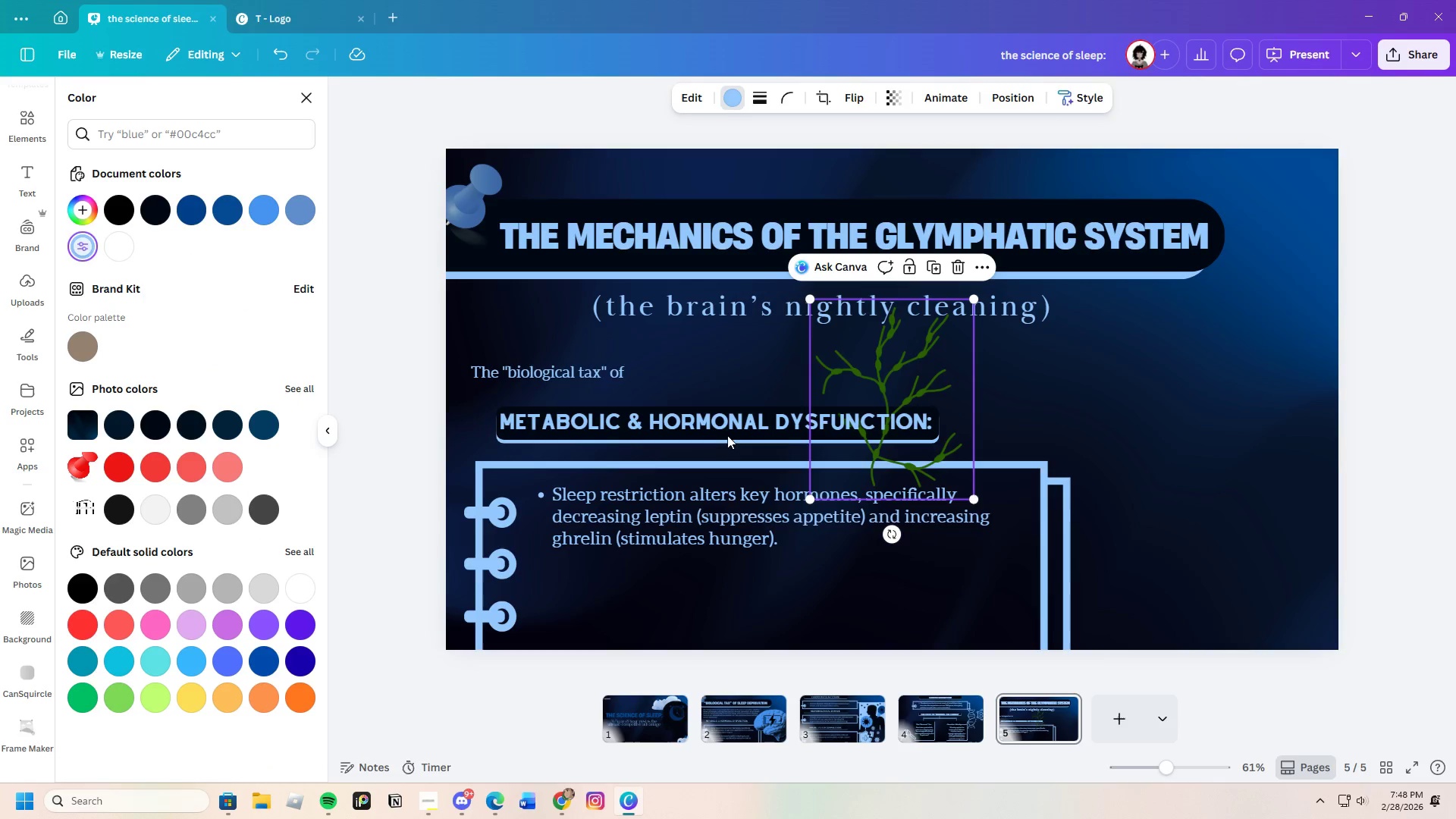 
left_click_drag(start_coordinate=[889, 389], to_coordinate=[1175, 447])
 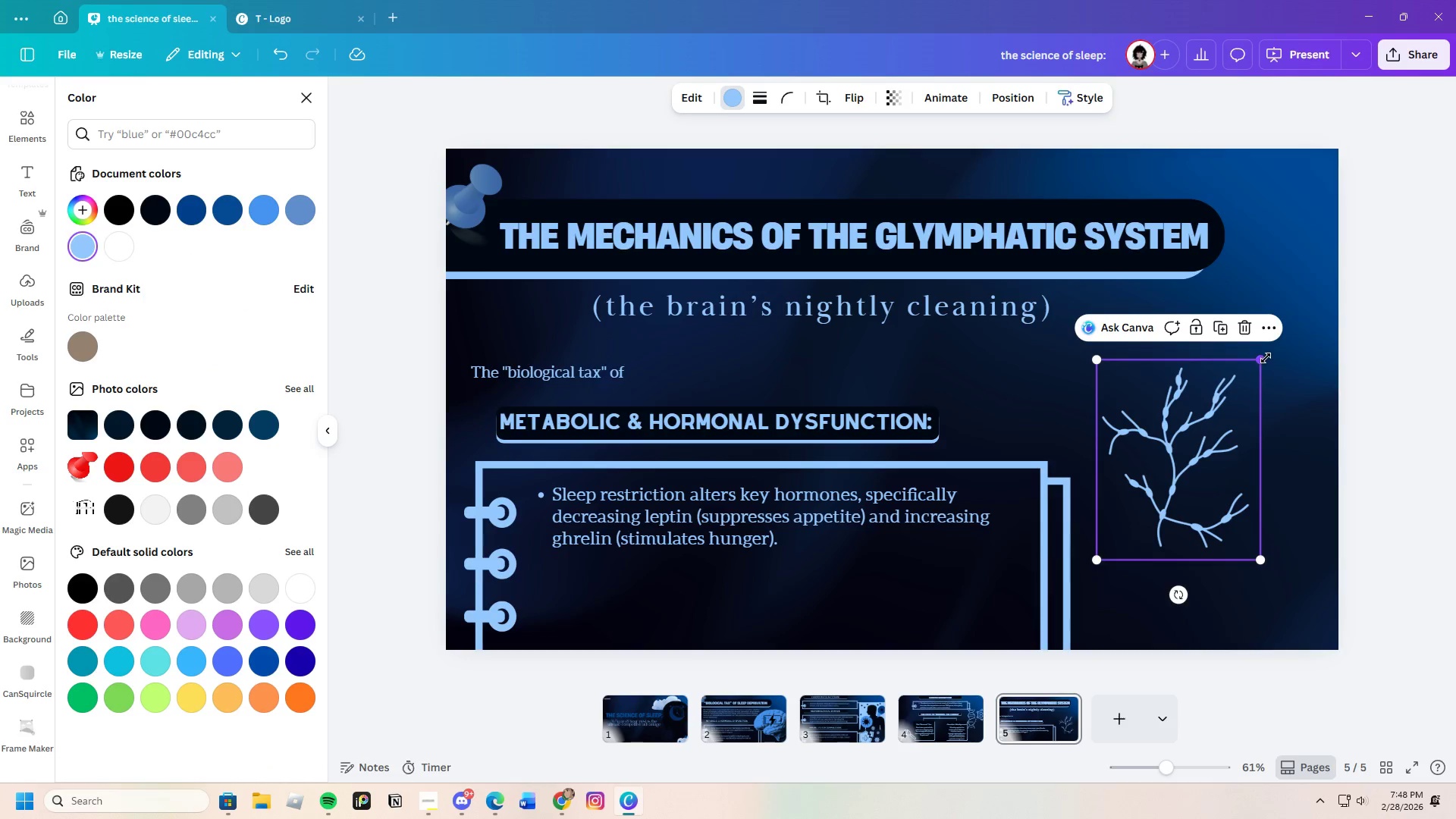 
left_click_drag(start_coordinate=[1264, 358], to_coordinate=[1455, 293])
 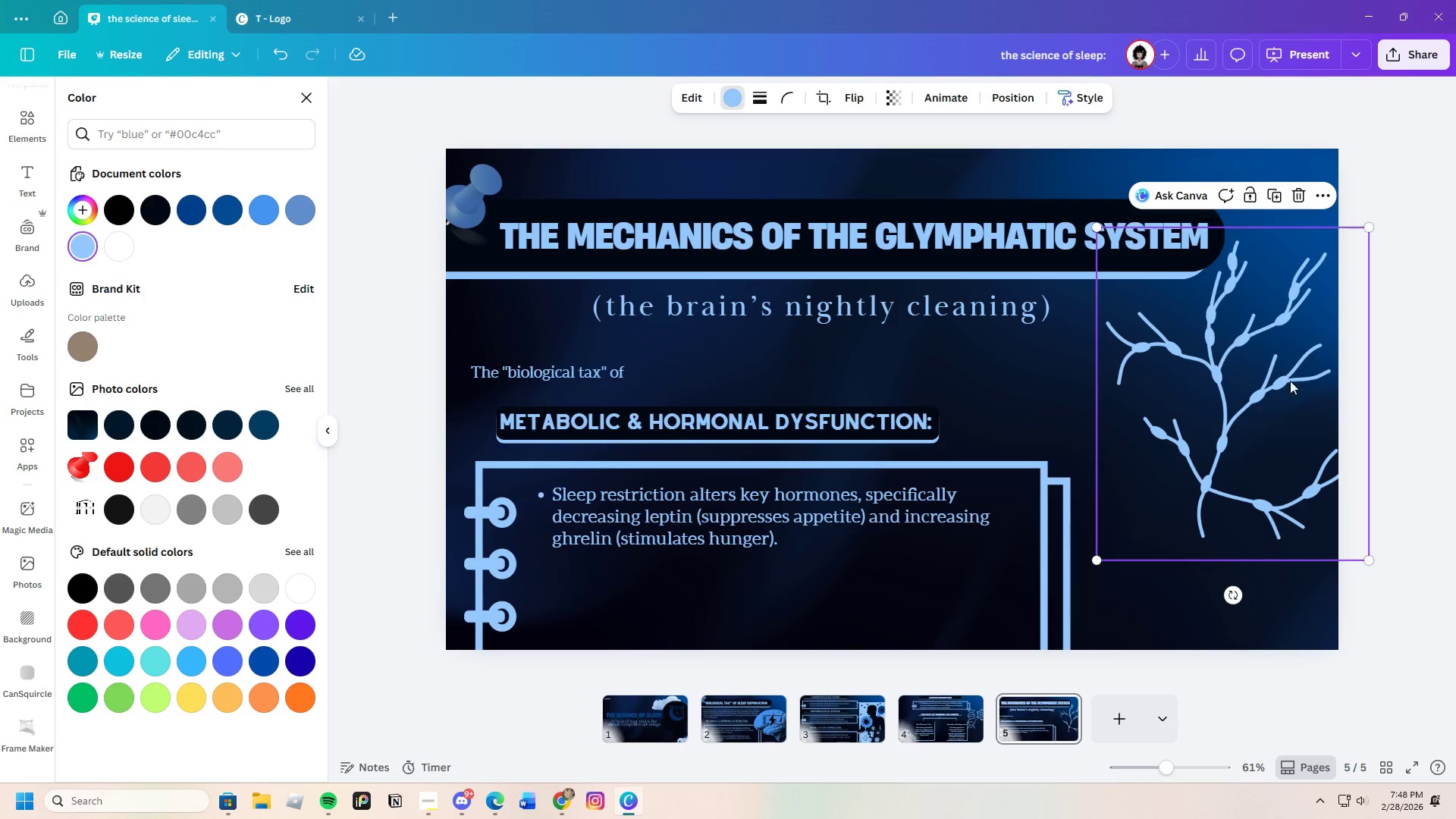 
left_click_drag(start_coordinate=[1288, 388], to_coordinate=[1271, 443])
 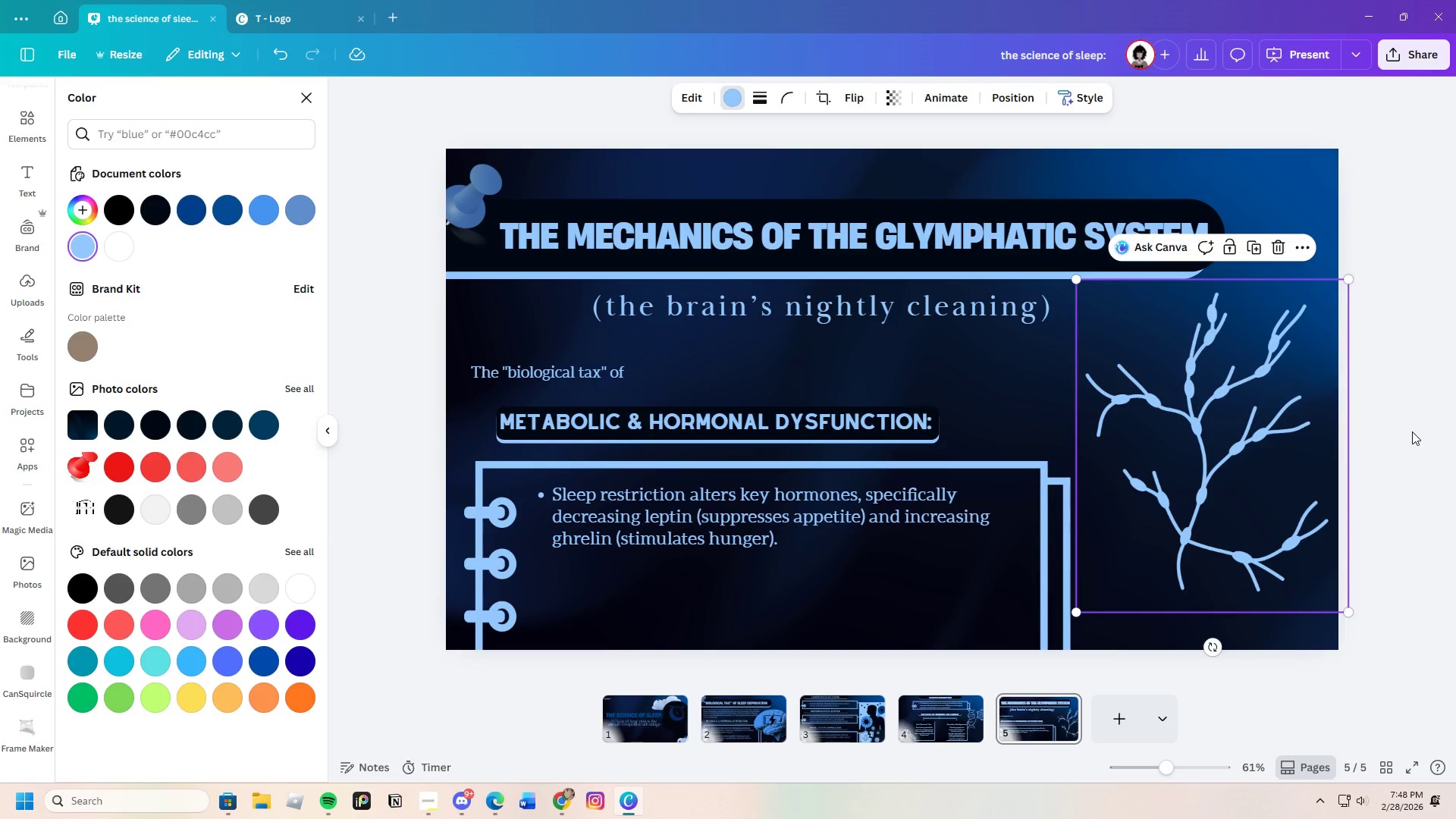 
left_click([1412, 431])
 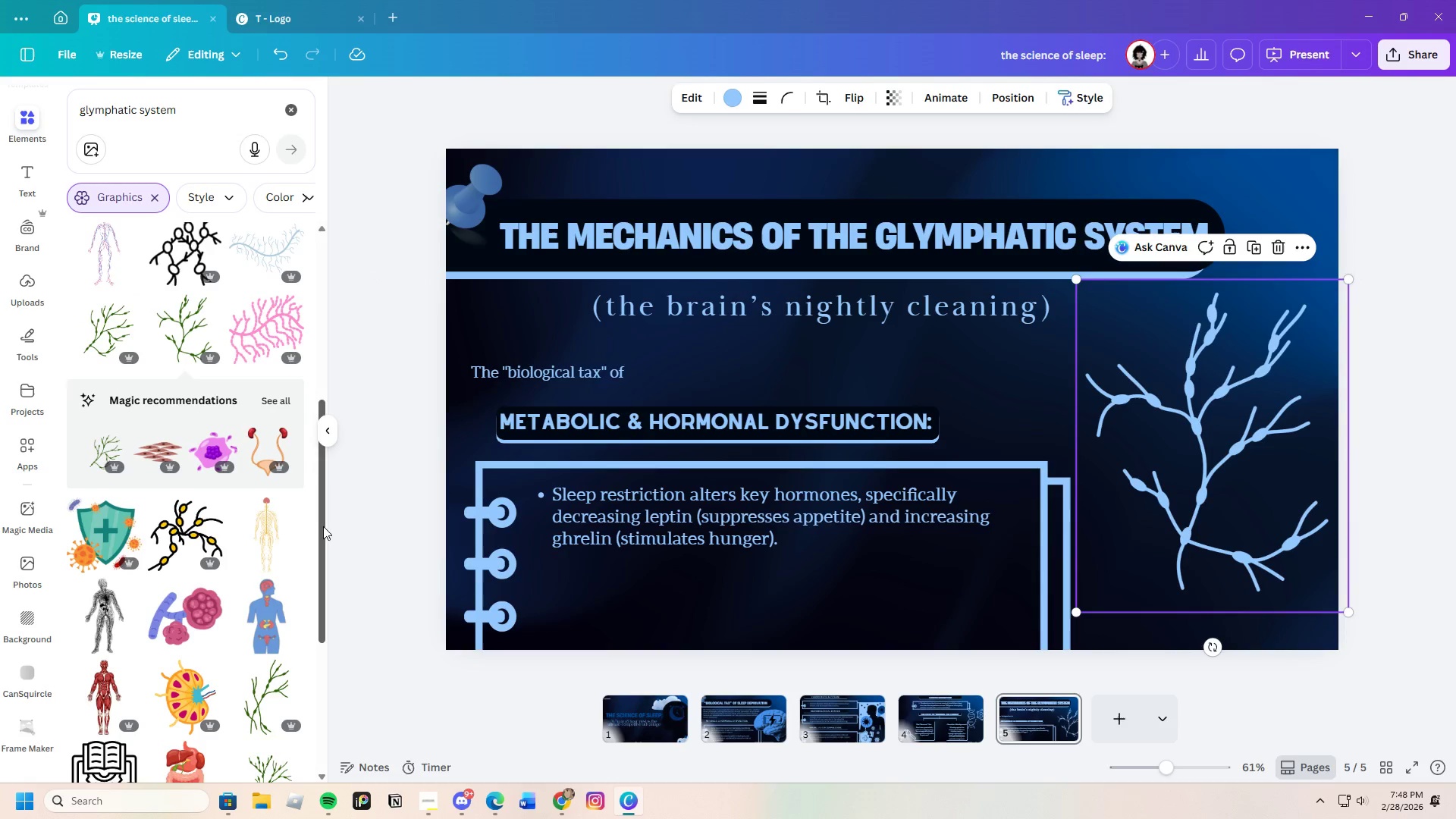 
scroll: coordinate [228, 555], scroll_direction: down, amount: 14.0
 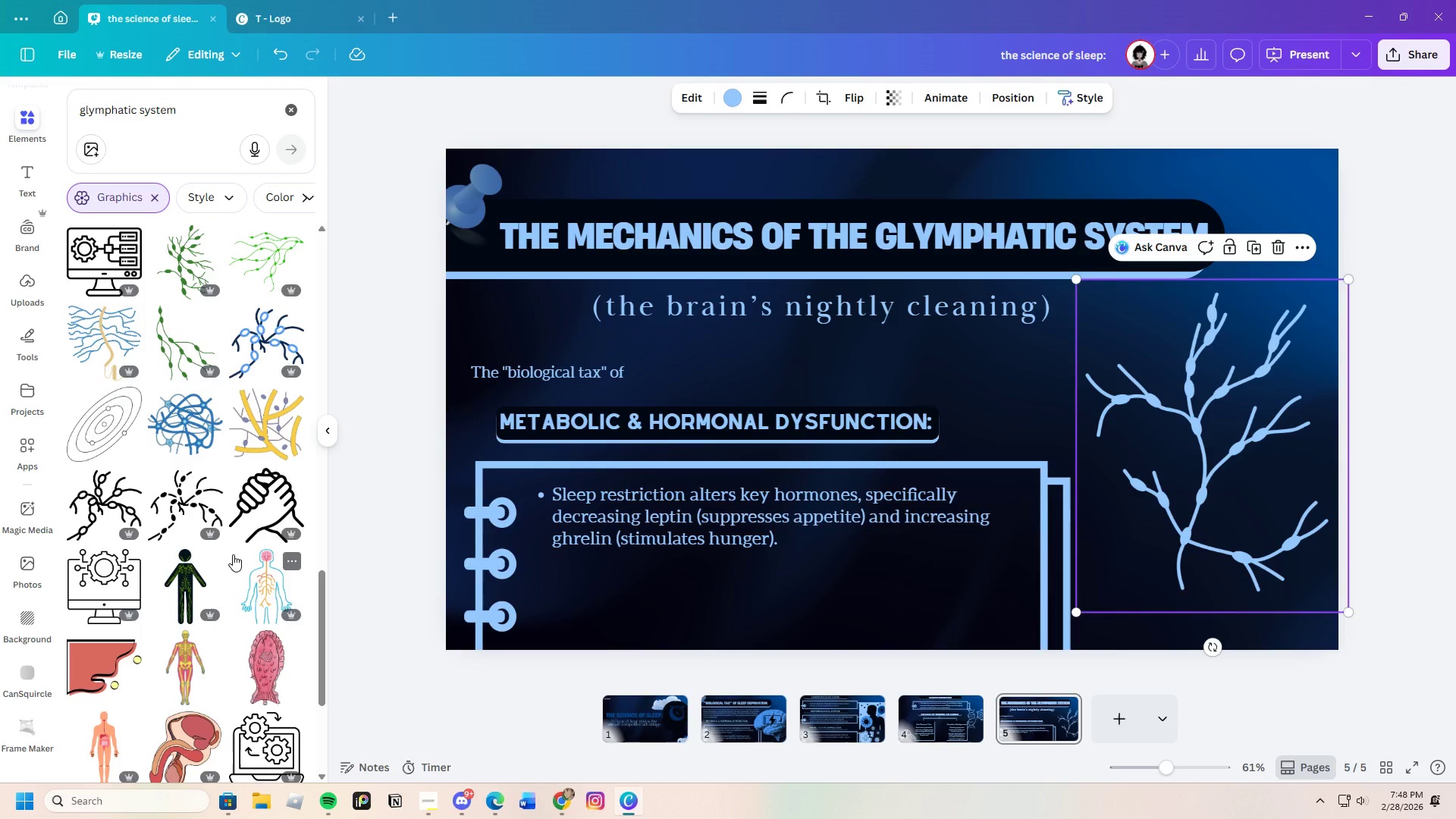 
wait(9.15)
 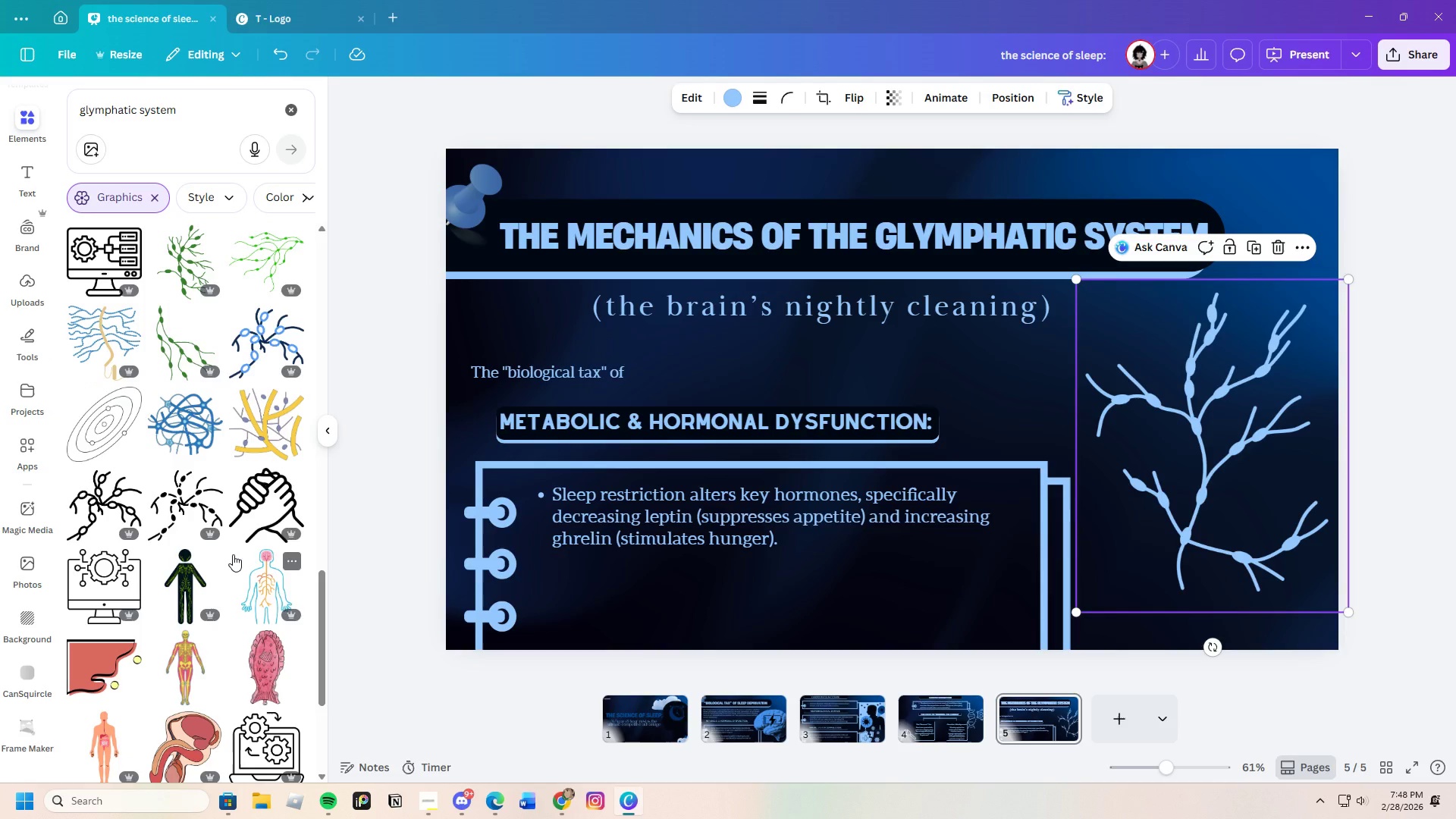 
left_click([557, 805])
 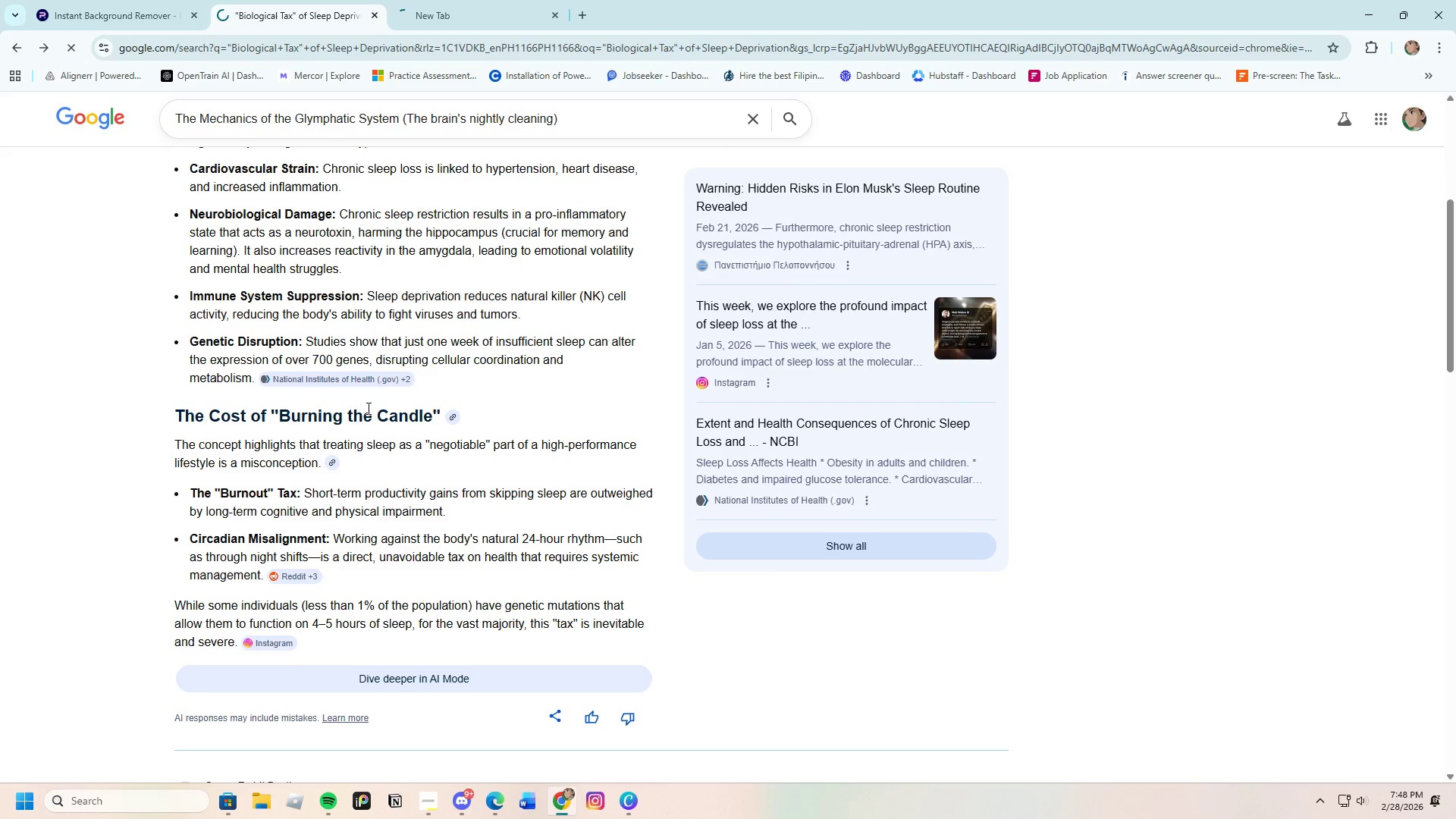 
wait(10.16)
 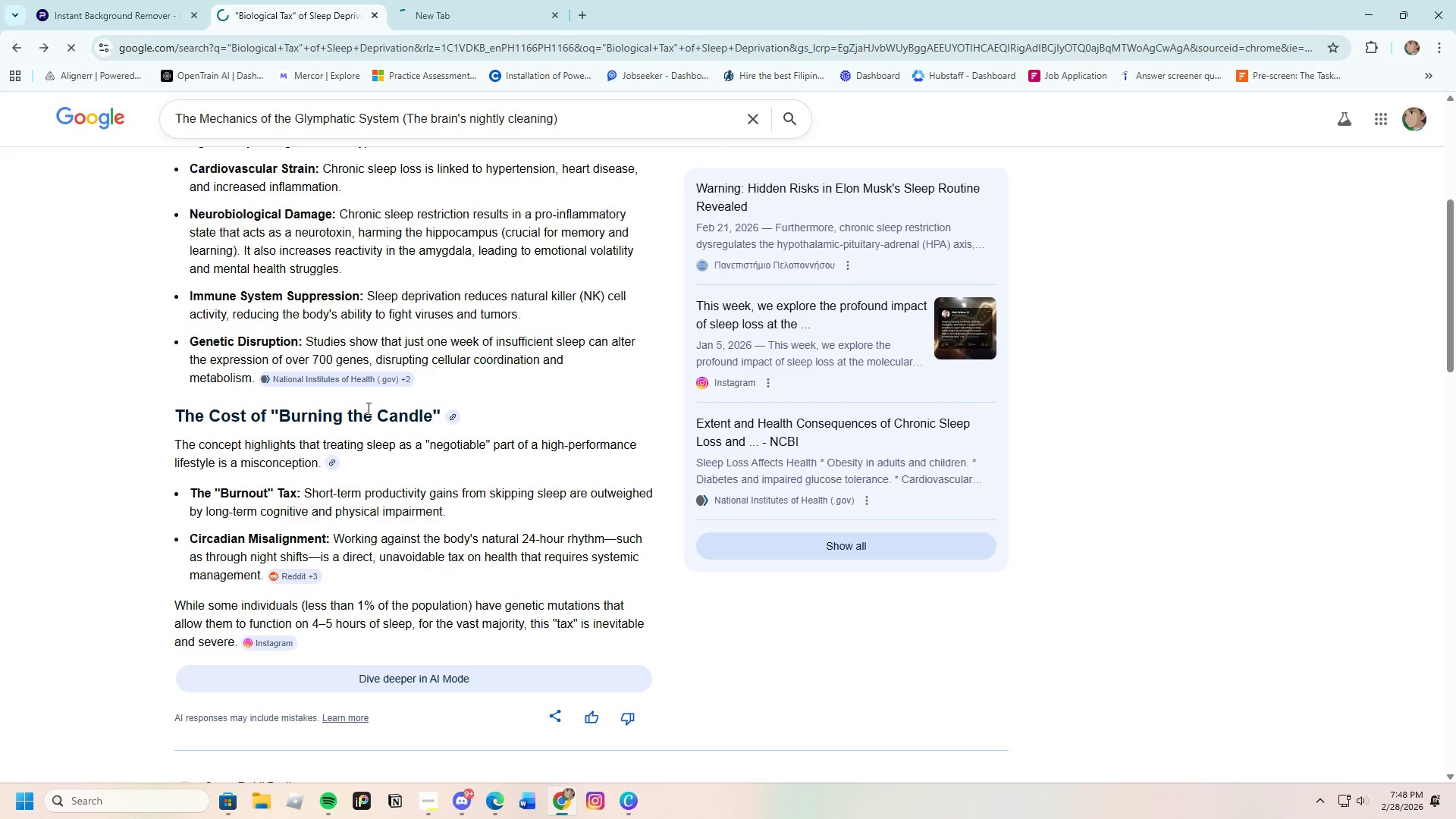 
left_click([629, 796])
 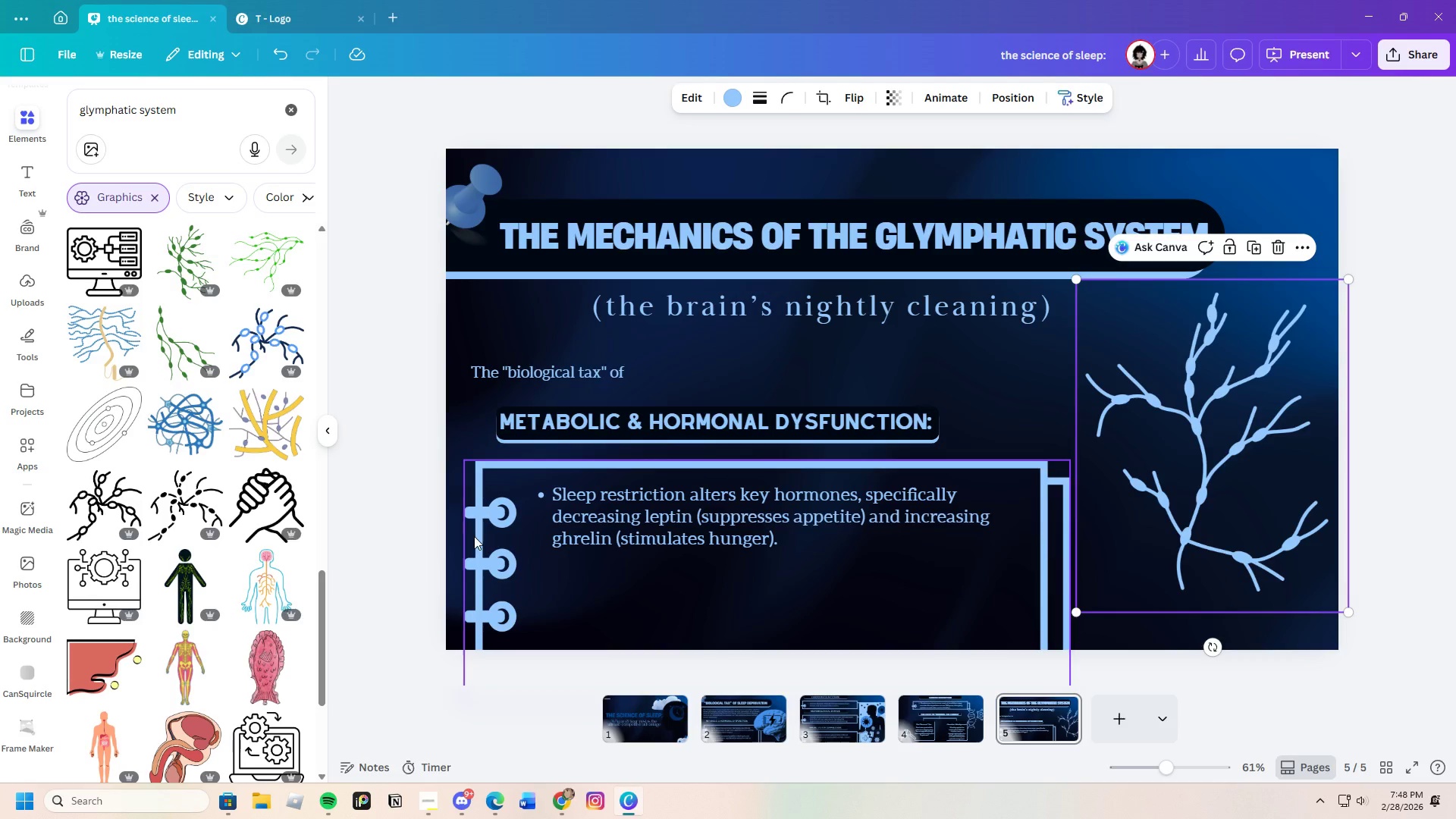 
scroll: coordinate [82, 400], scroll_direction: down, amount: 5.0
 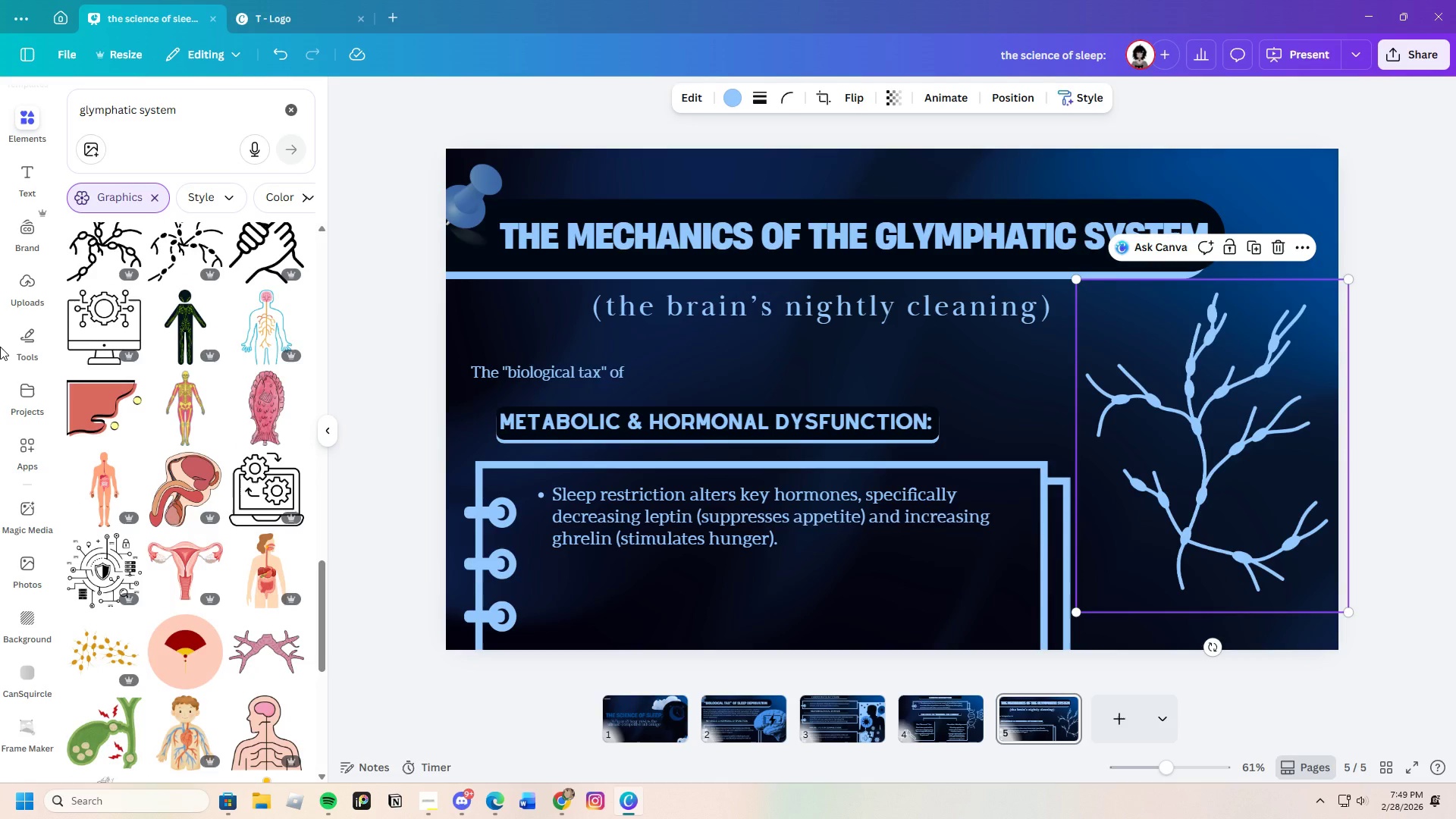 
wait(35.23)
 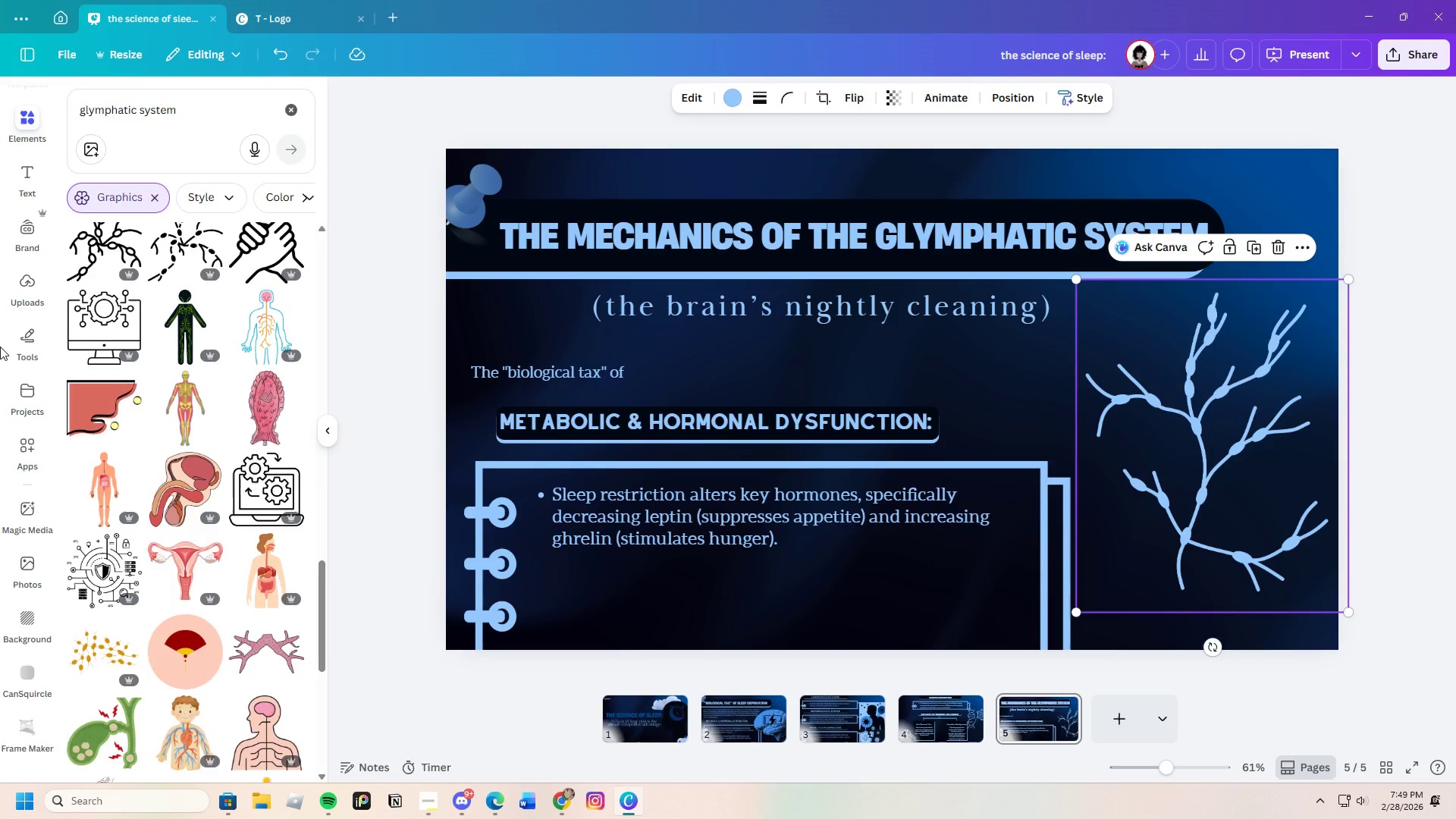 
scroll: coordinate [166, 539], scroll_direction: down, amount: 10.0
 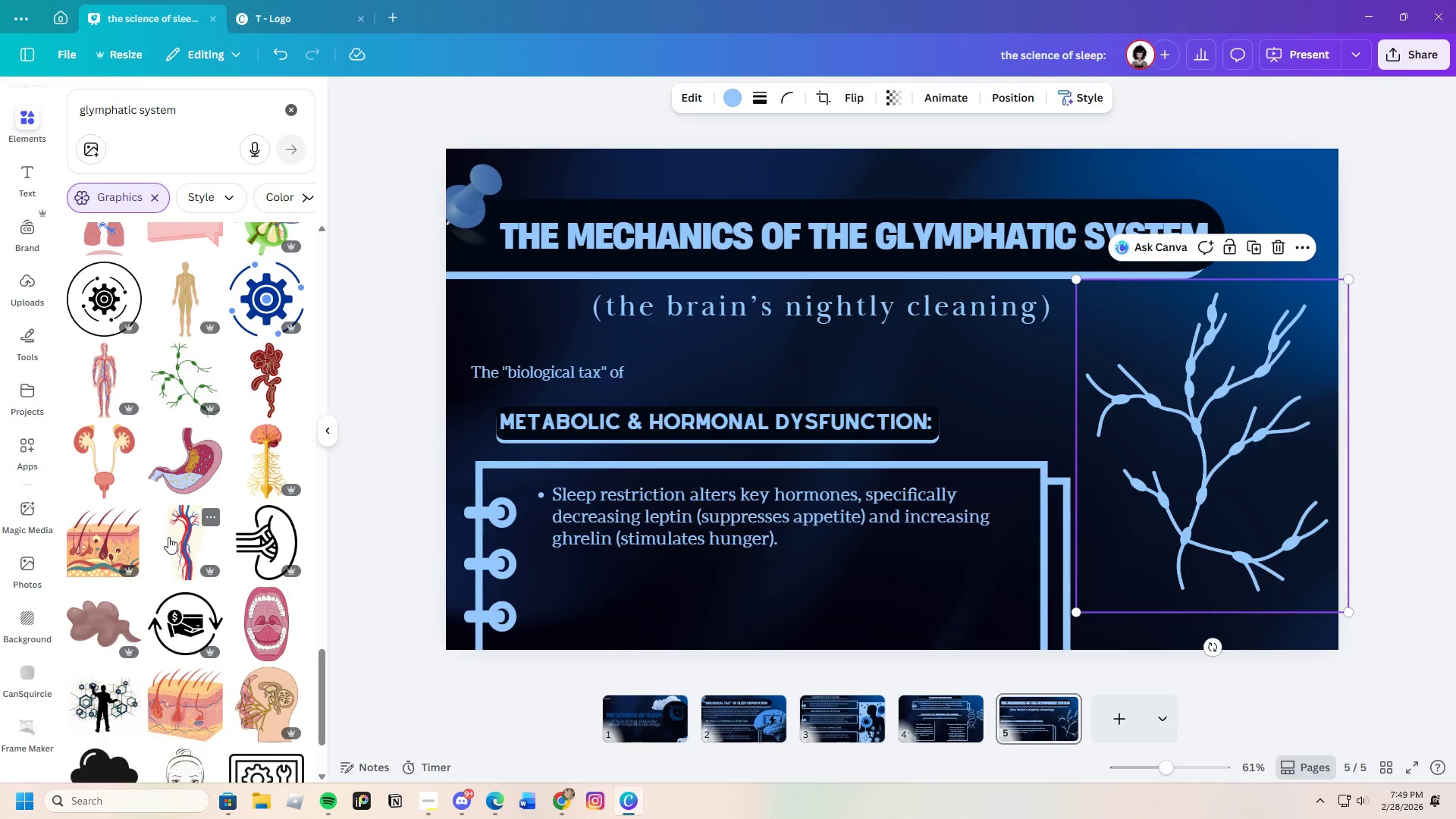 
wait(19.49)
 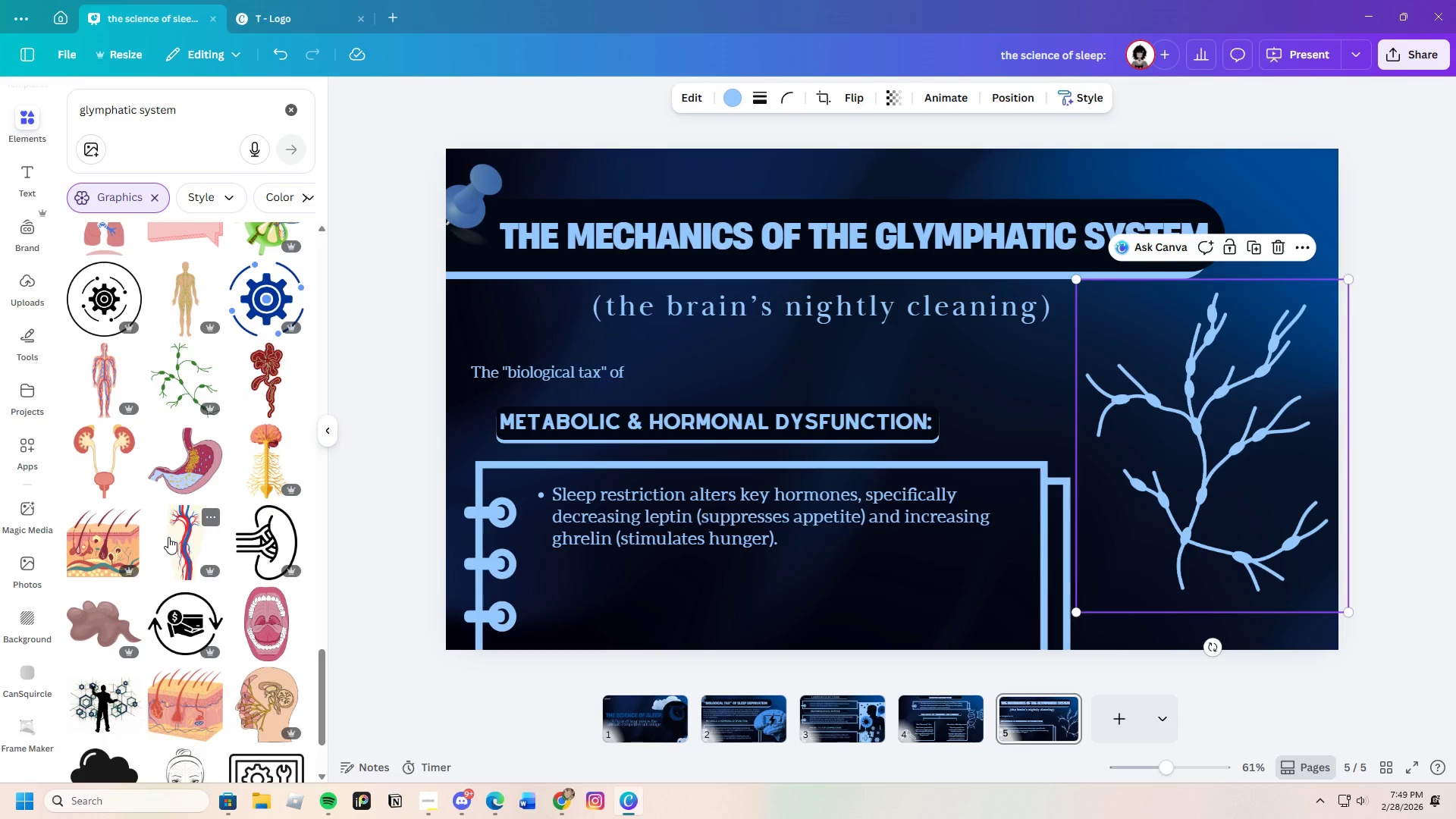 
scroll: coordinate [168, 541], scroll_direction: down, amount: 9.0
 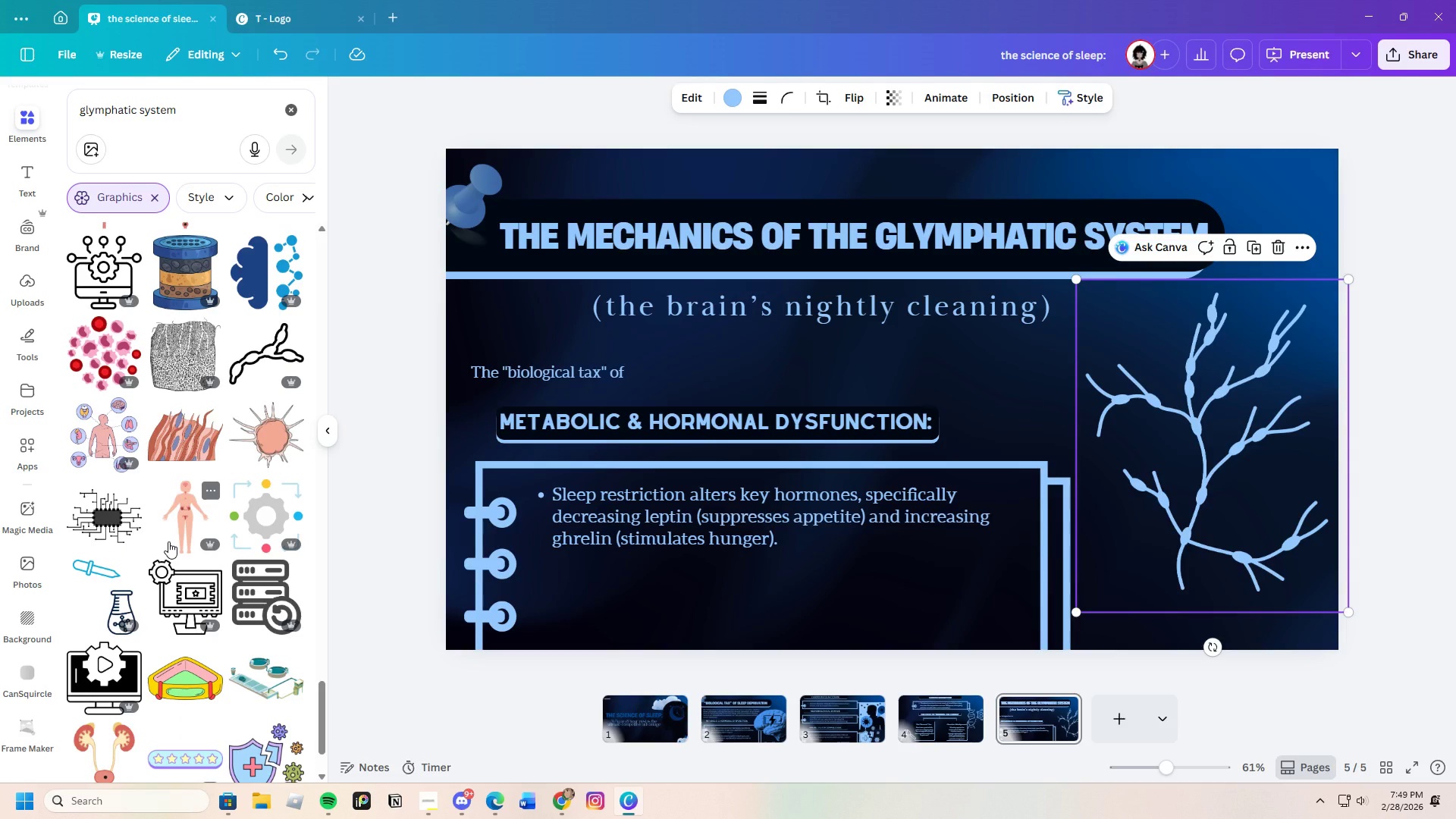 
wait(8.34)
 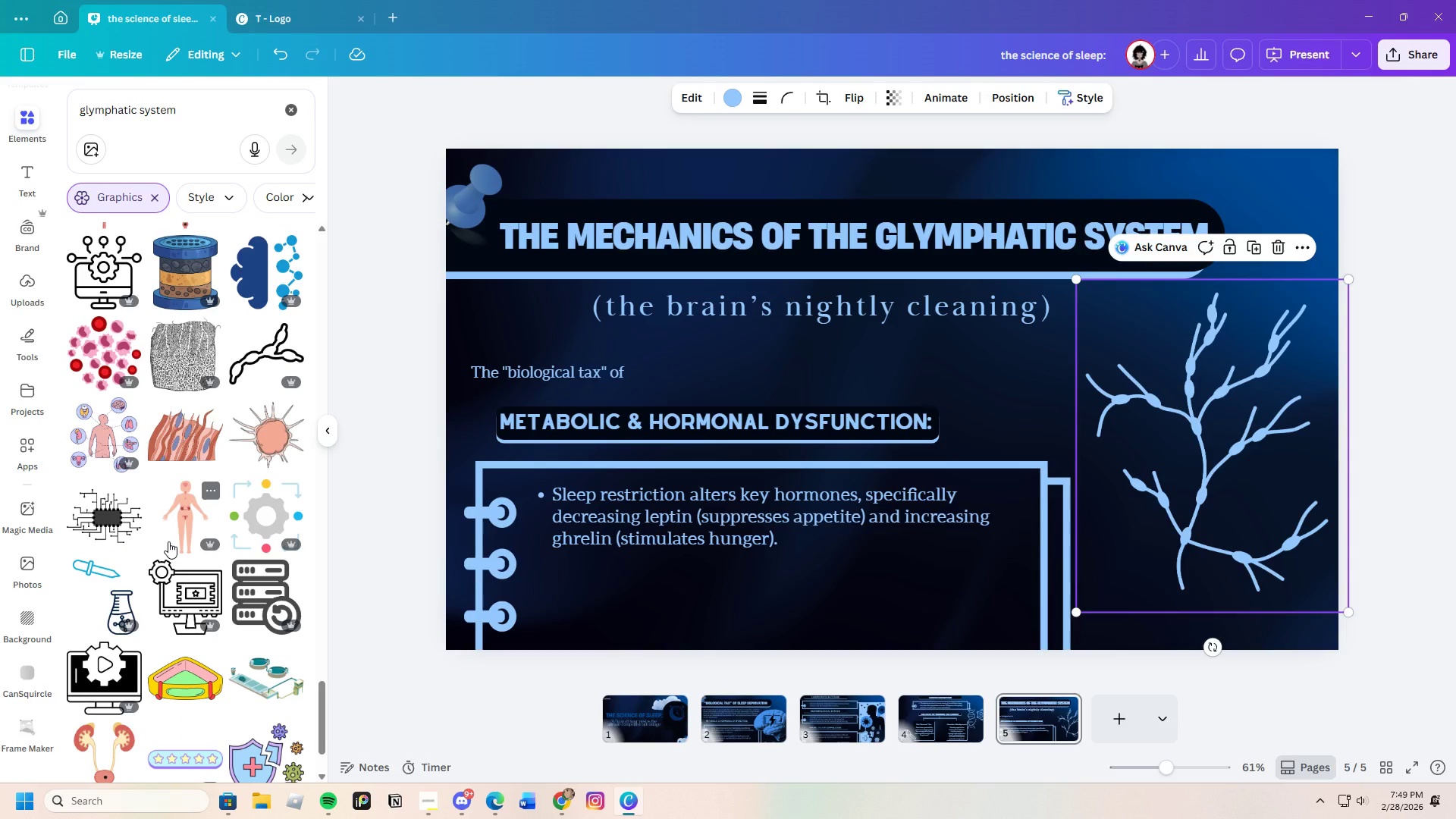 
left_click([566, 806])
 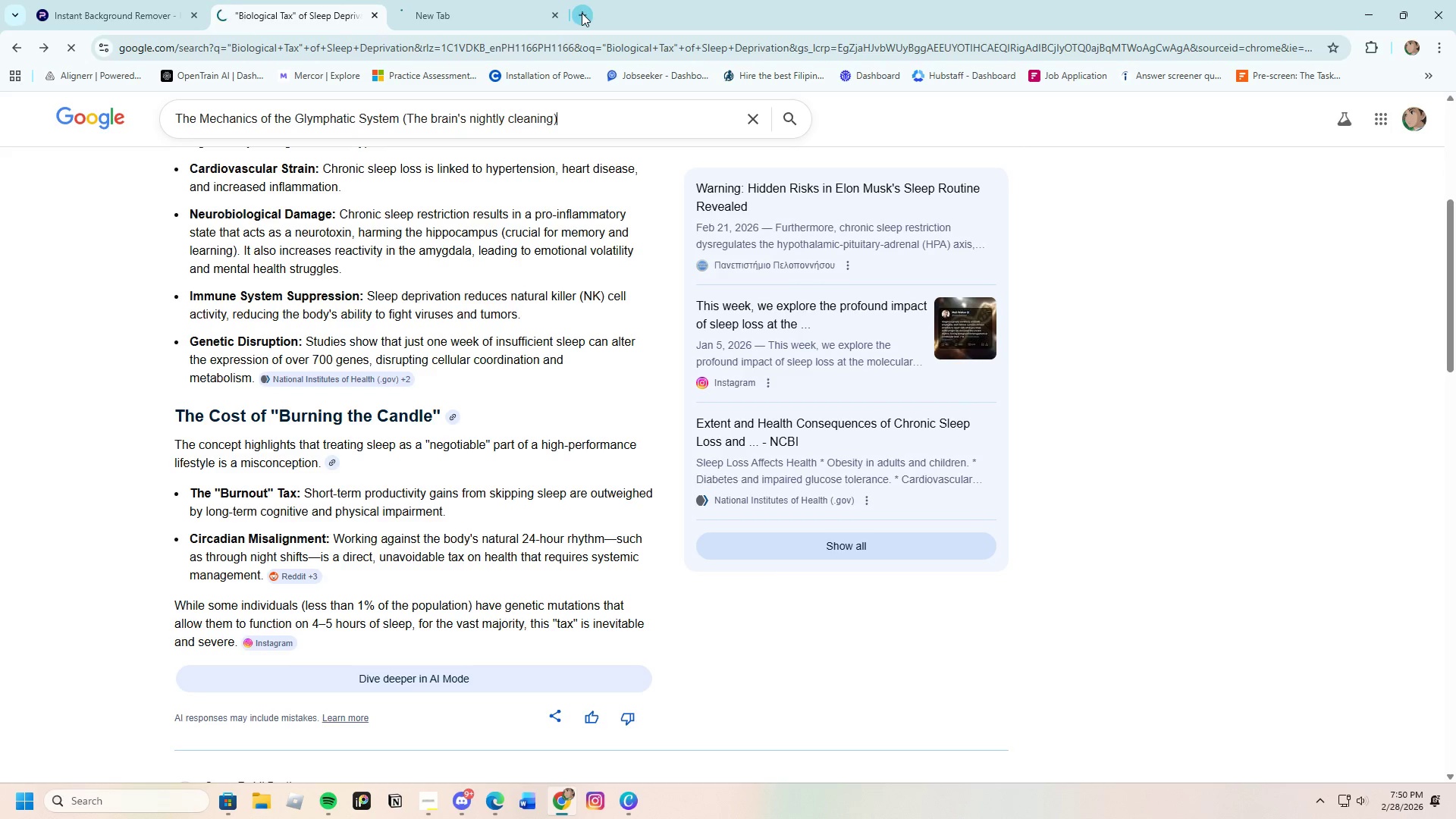 
left_click([660, 305])
 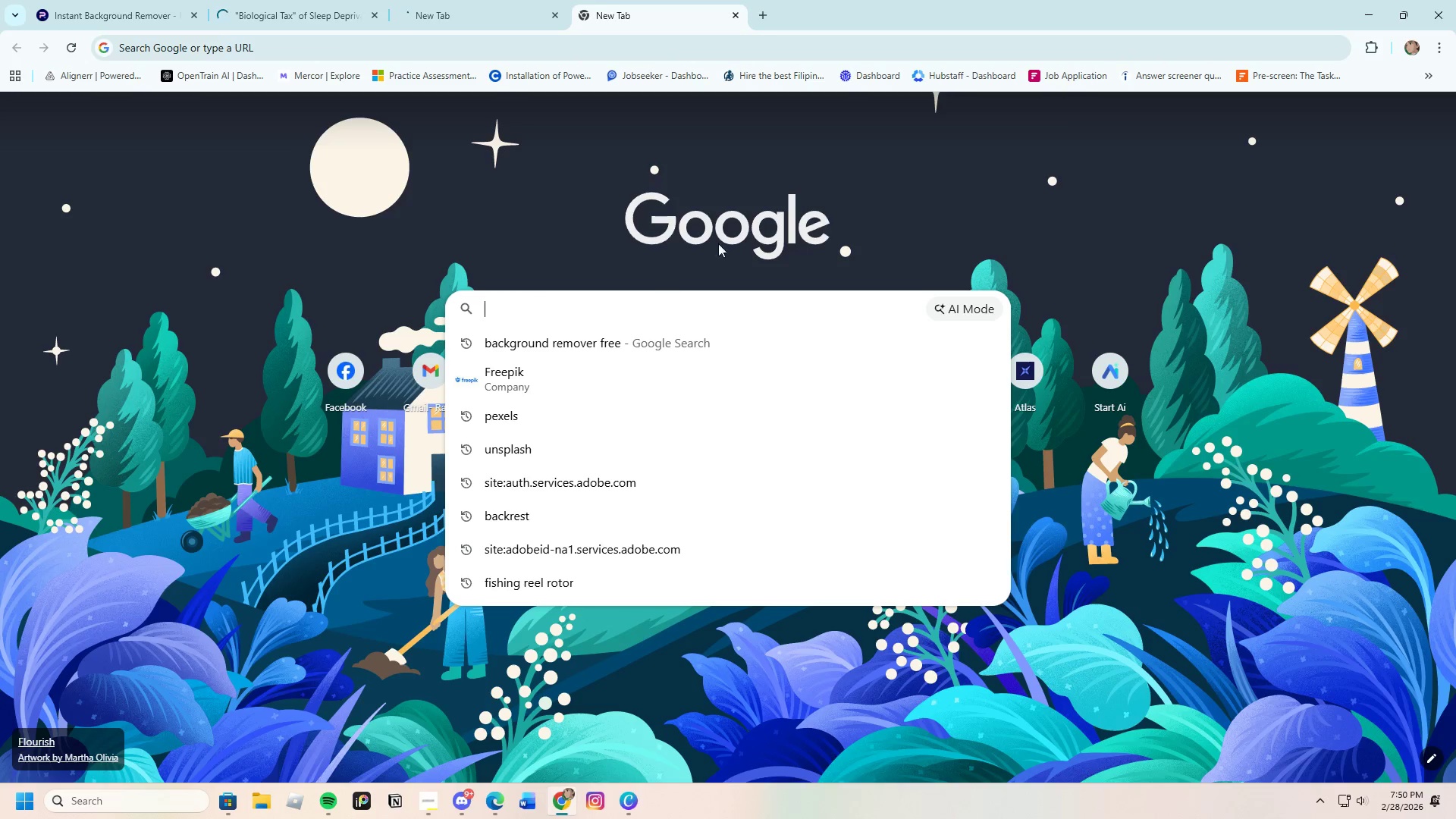 
left_click([526, 0])
 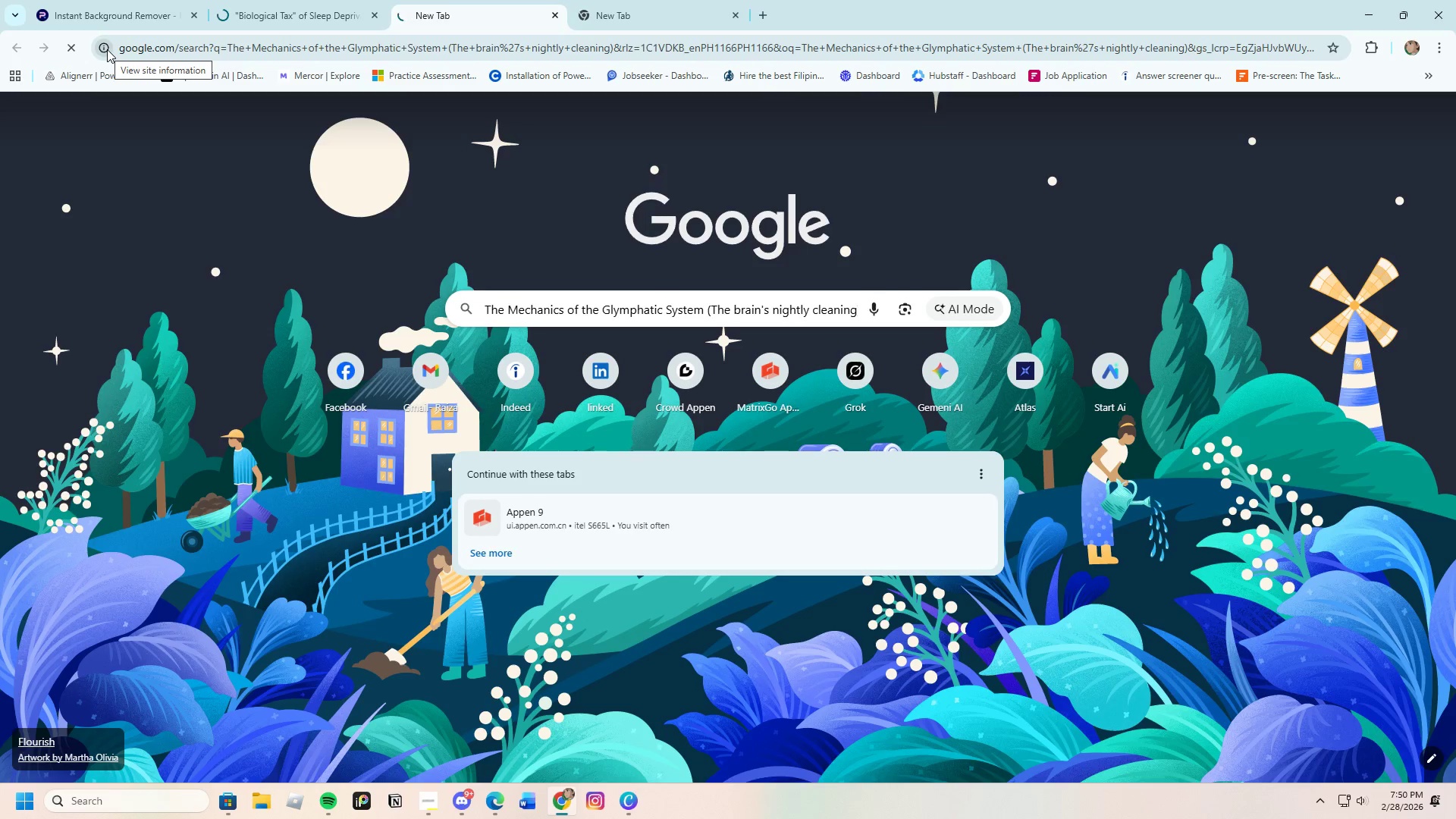 
left_click([339, 0])
 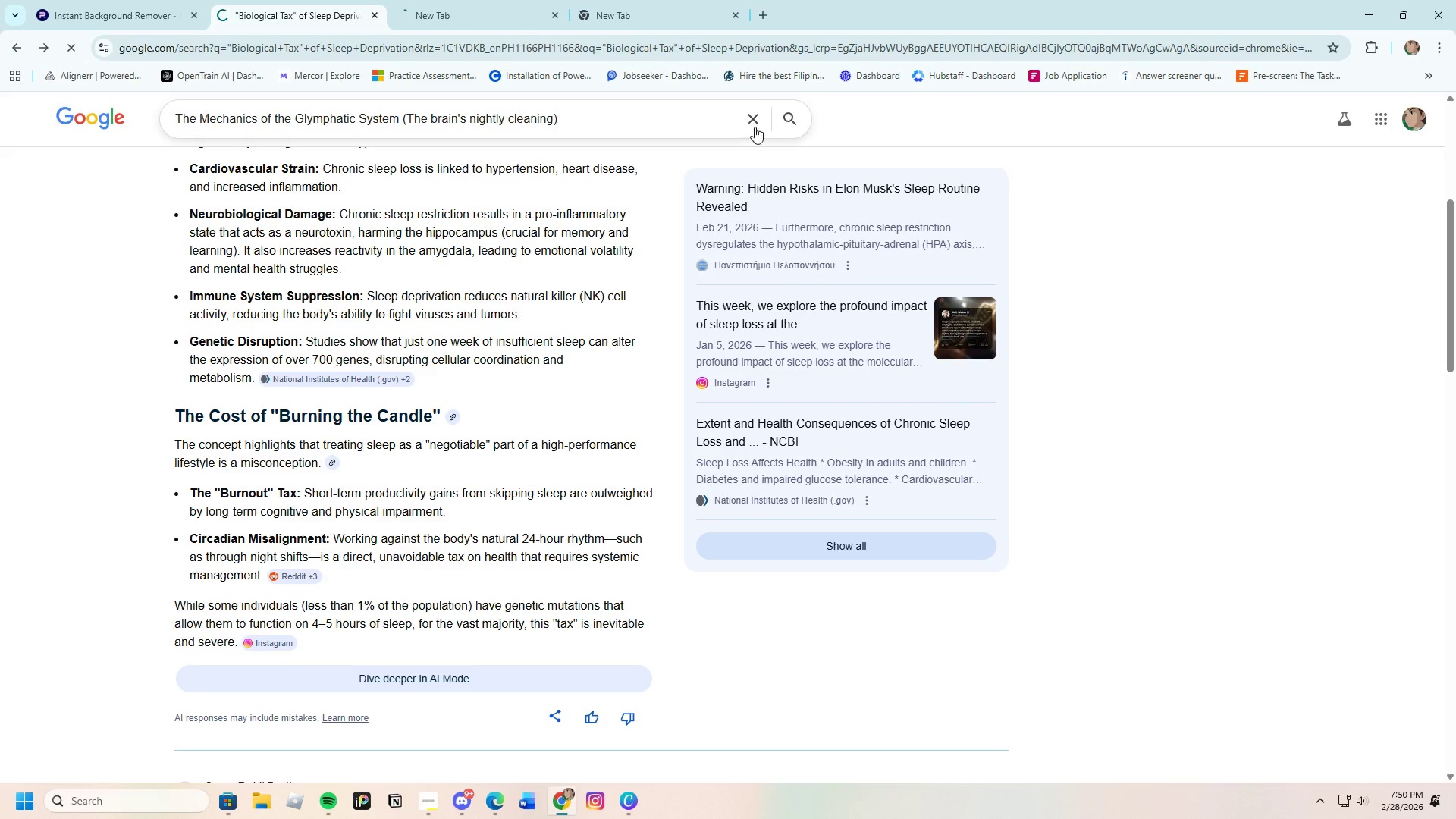 
left_click([781, 118])
 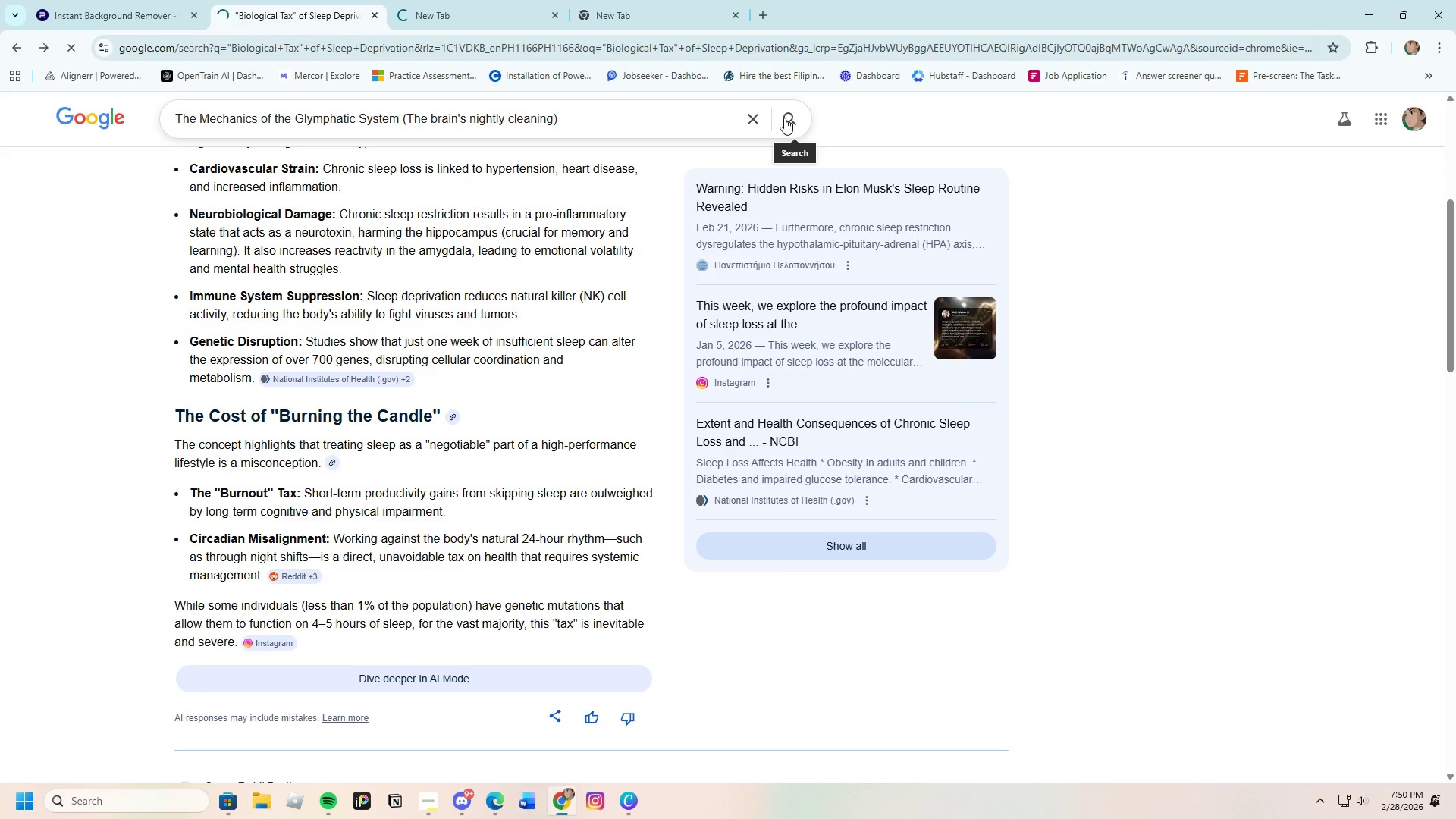 
left_click([784, 118])
 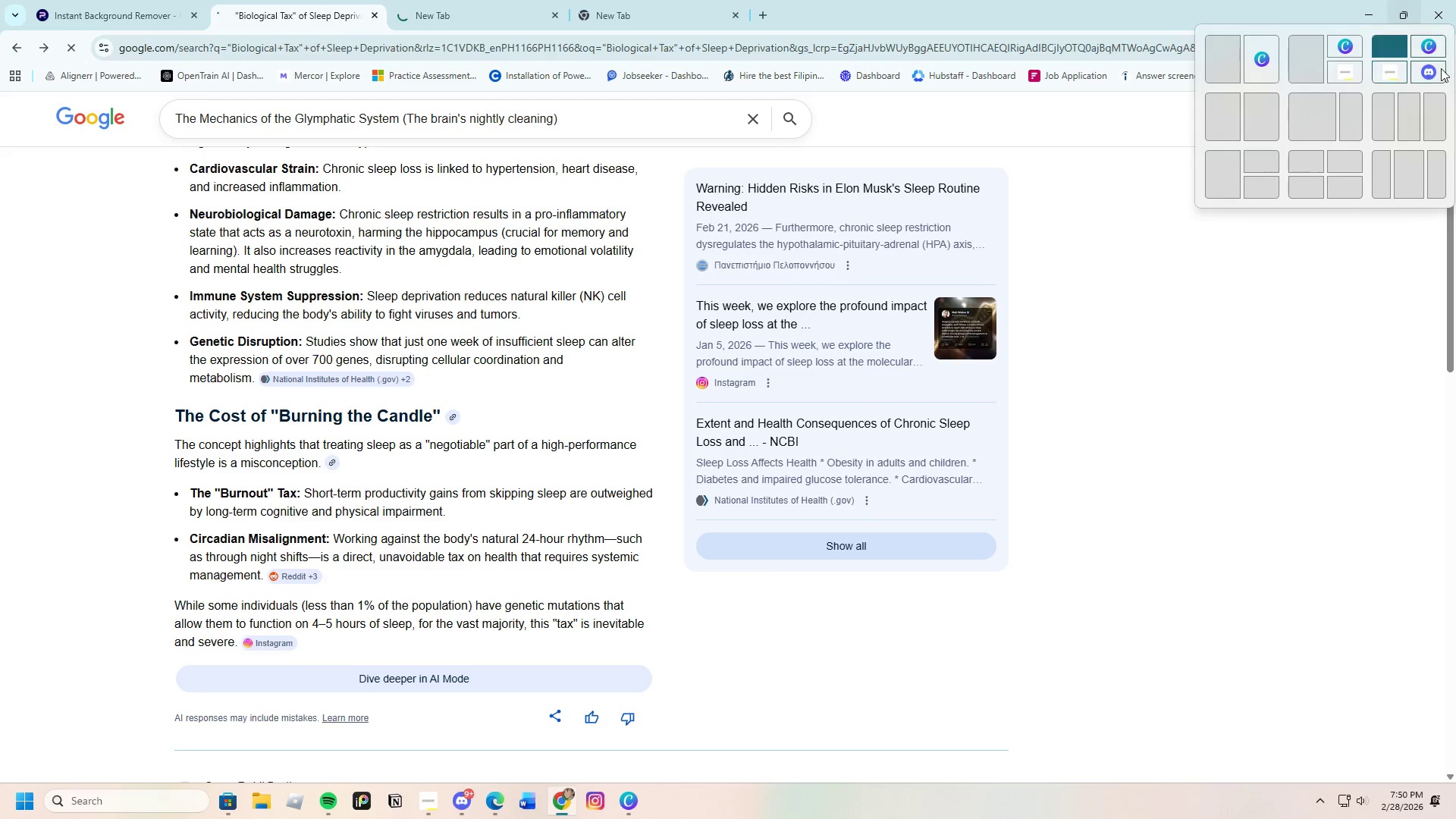 
wait(5.55)
 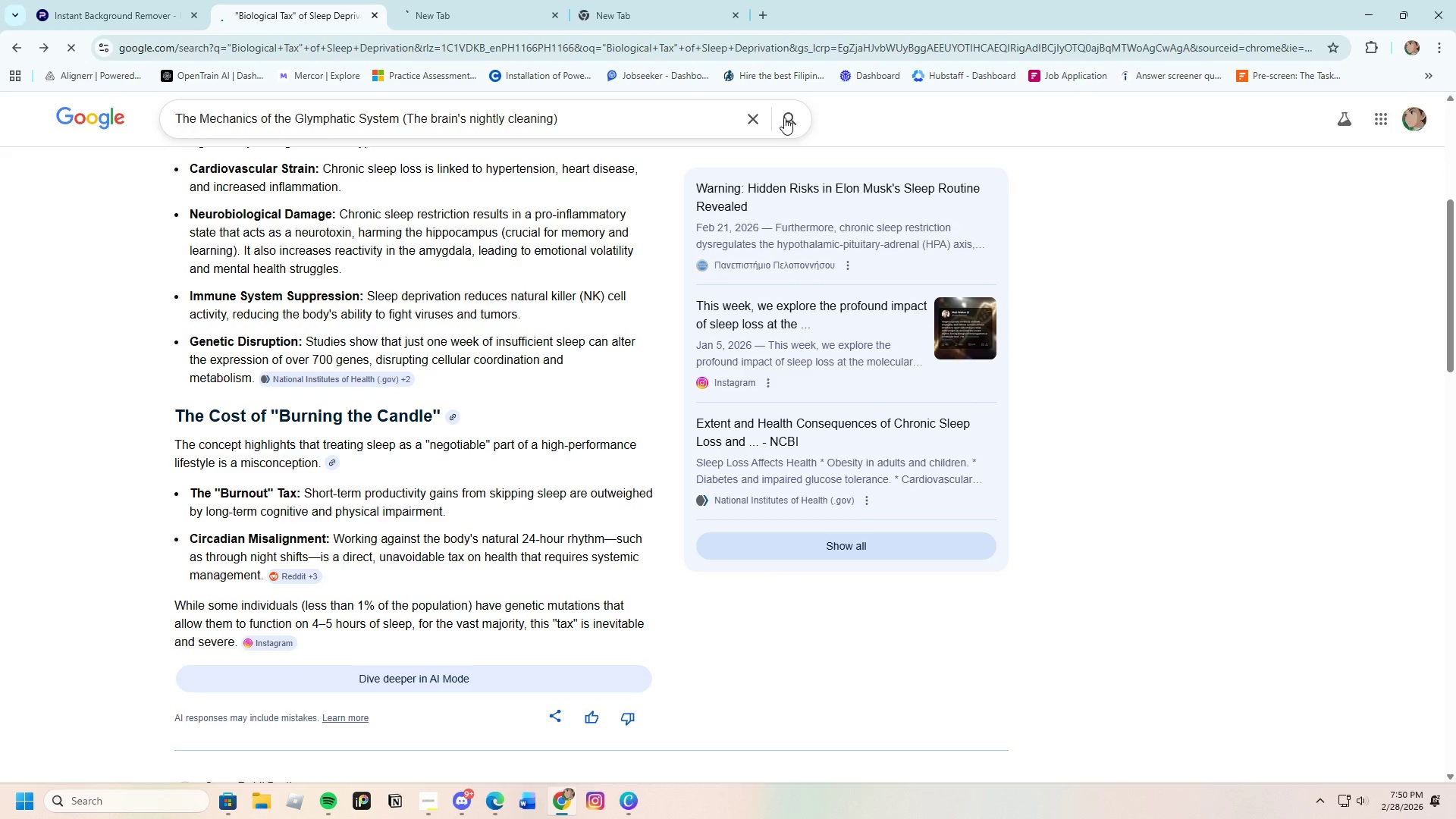 
left_click([1445, 12])
 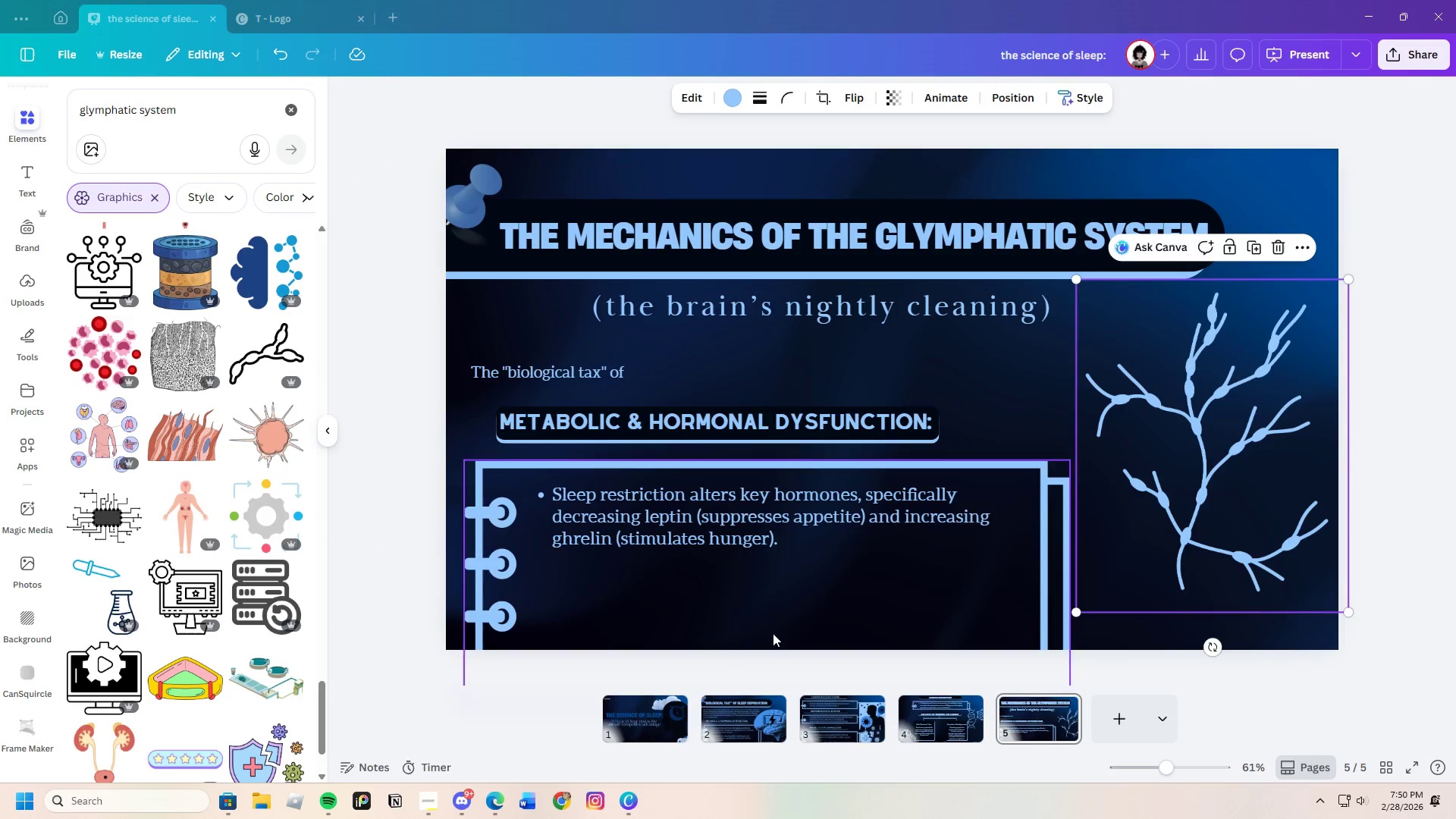 
left_click([557, 799])
 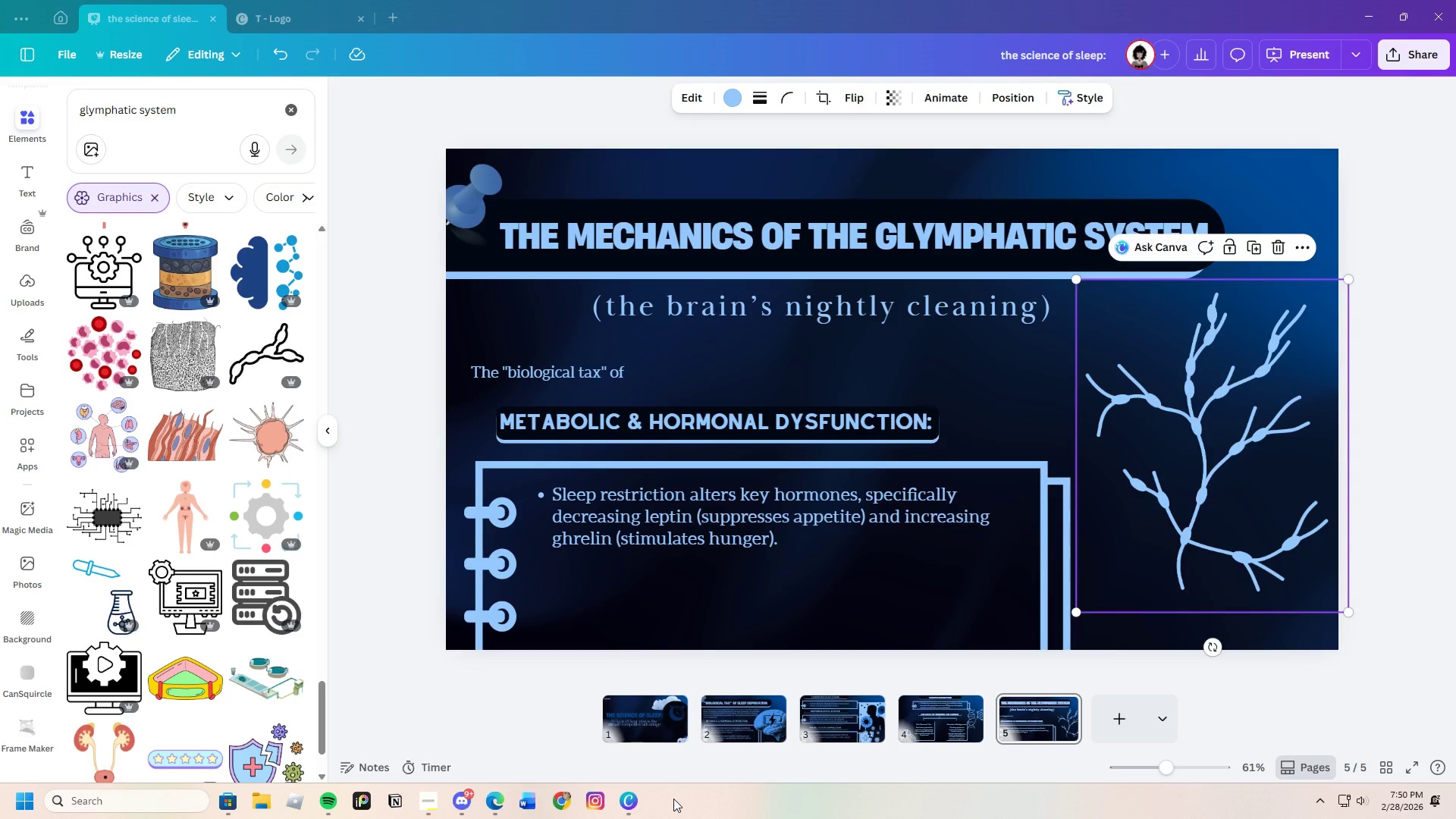 
wait(12.88)
 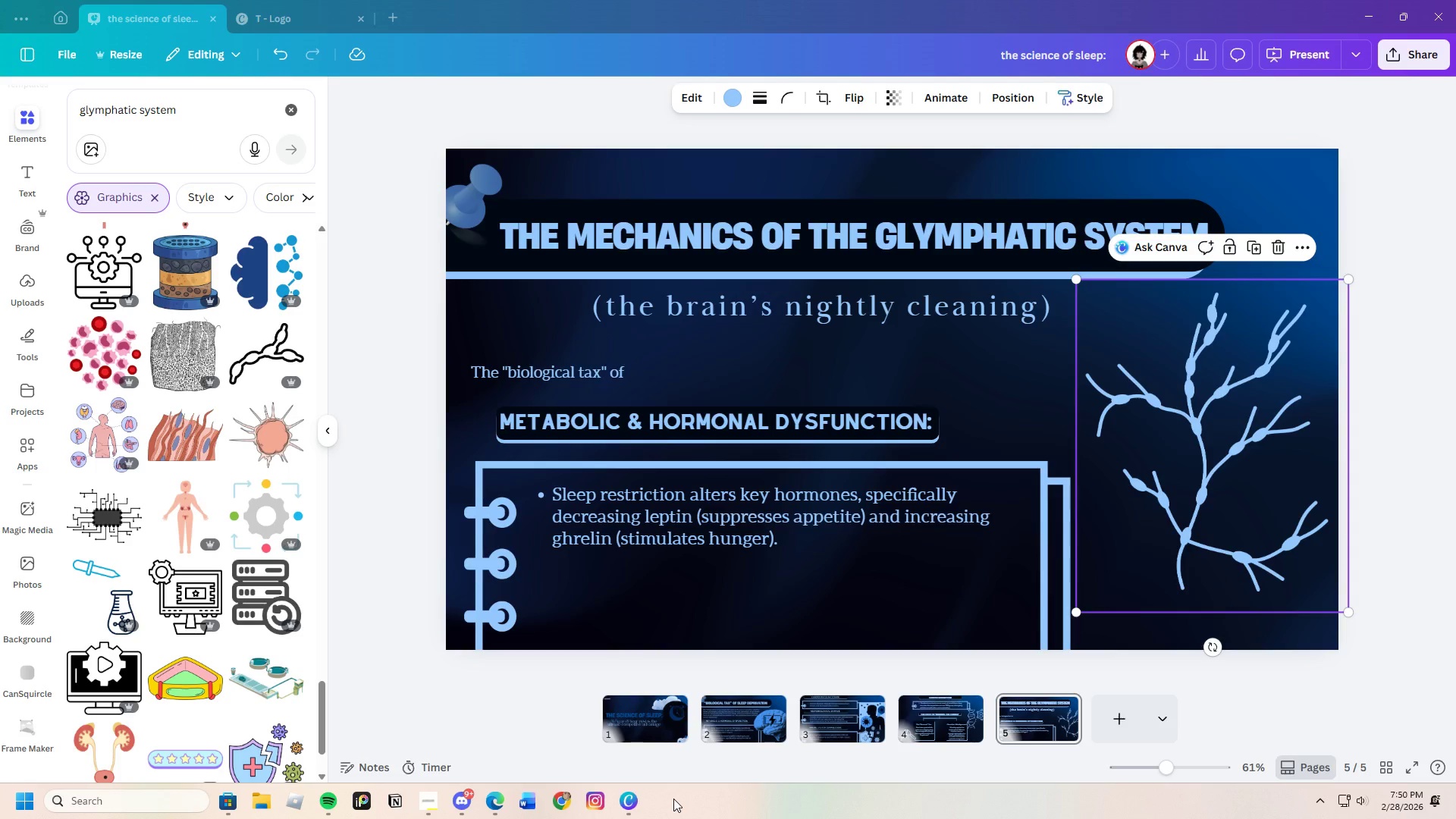 
scroll: coordinate [122, 596], scroll_direction: down, amount: 8.0
 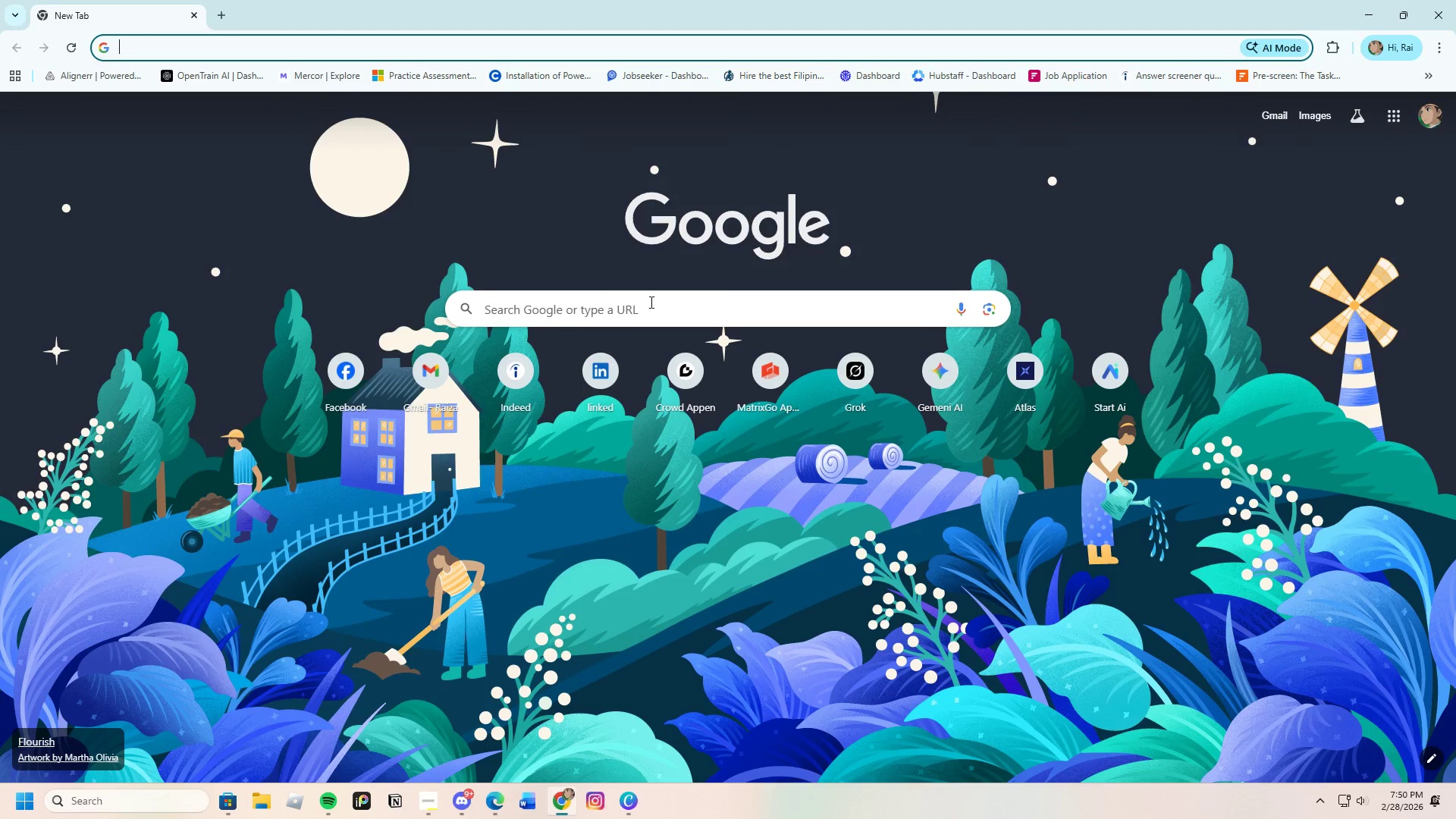 
left_click([619, 304])
 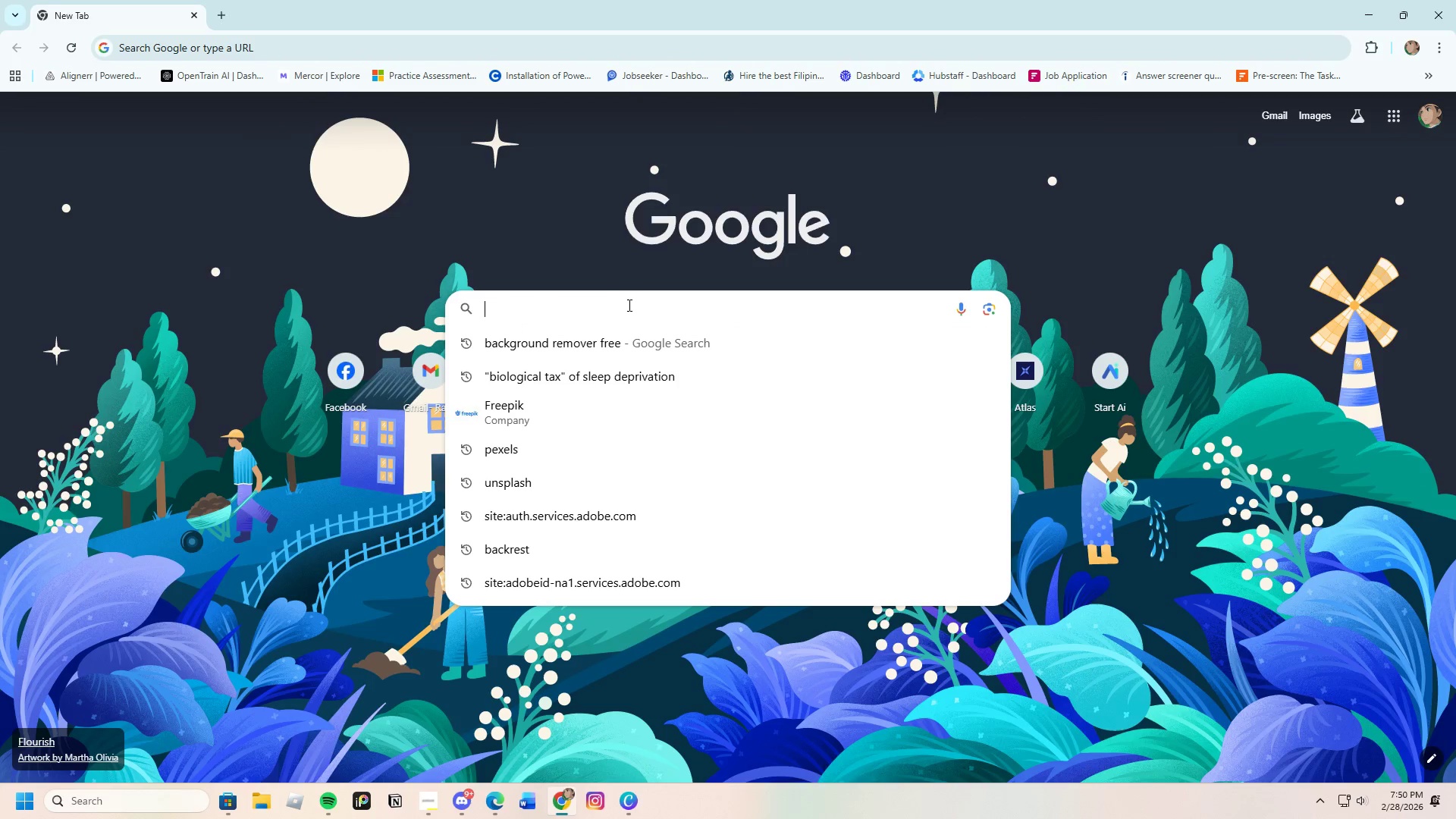 
key(Control+V)
 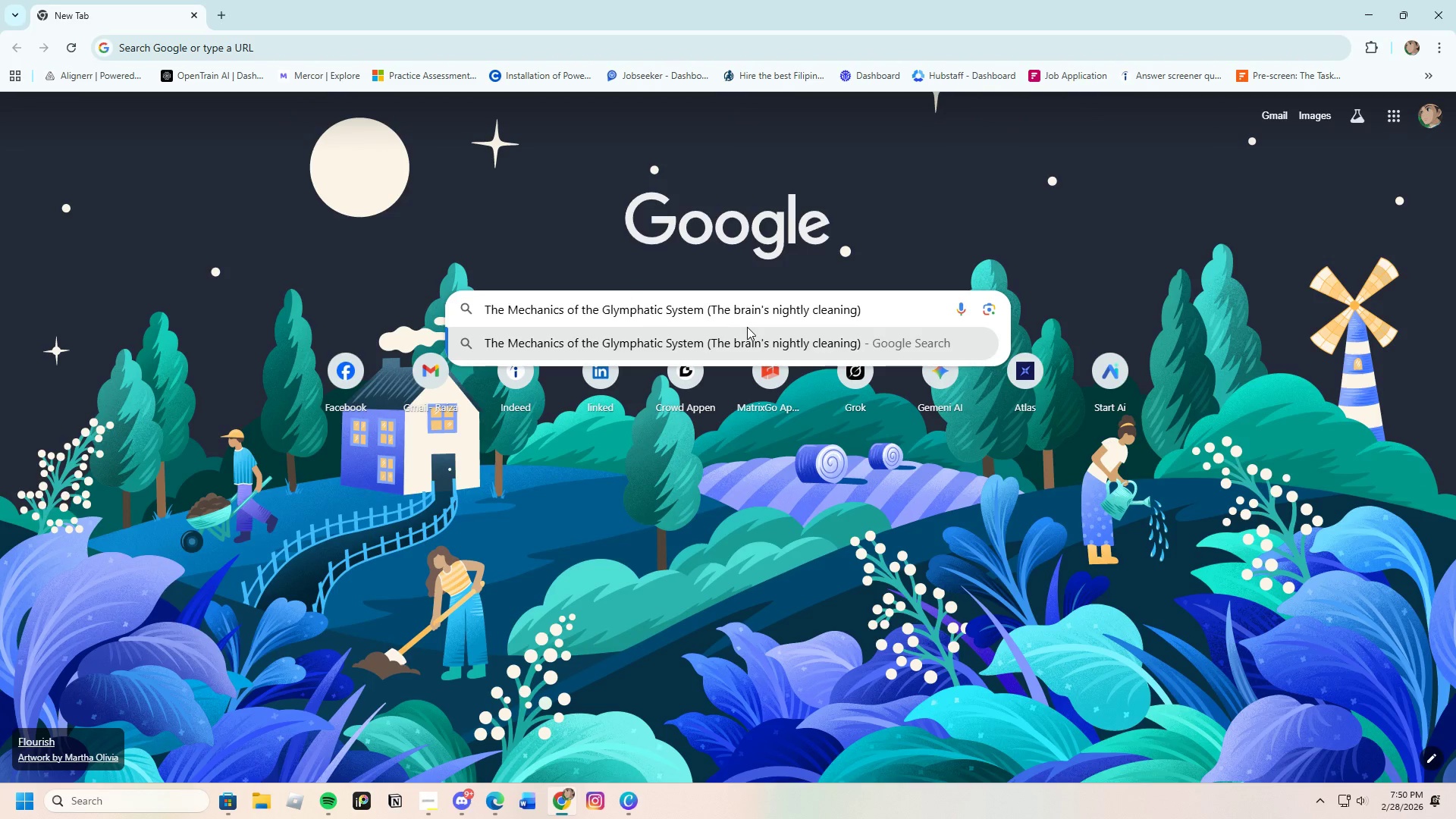 
key(Enter)
 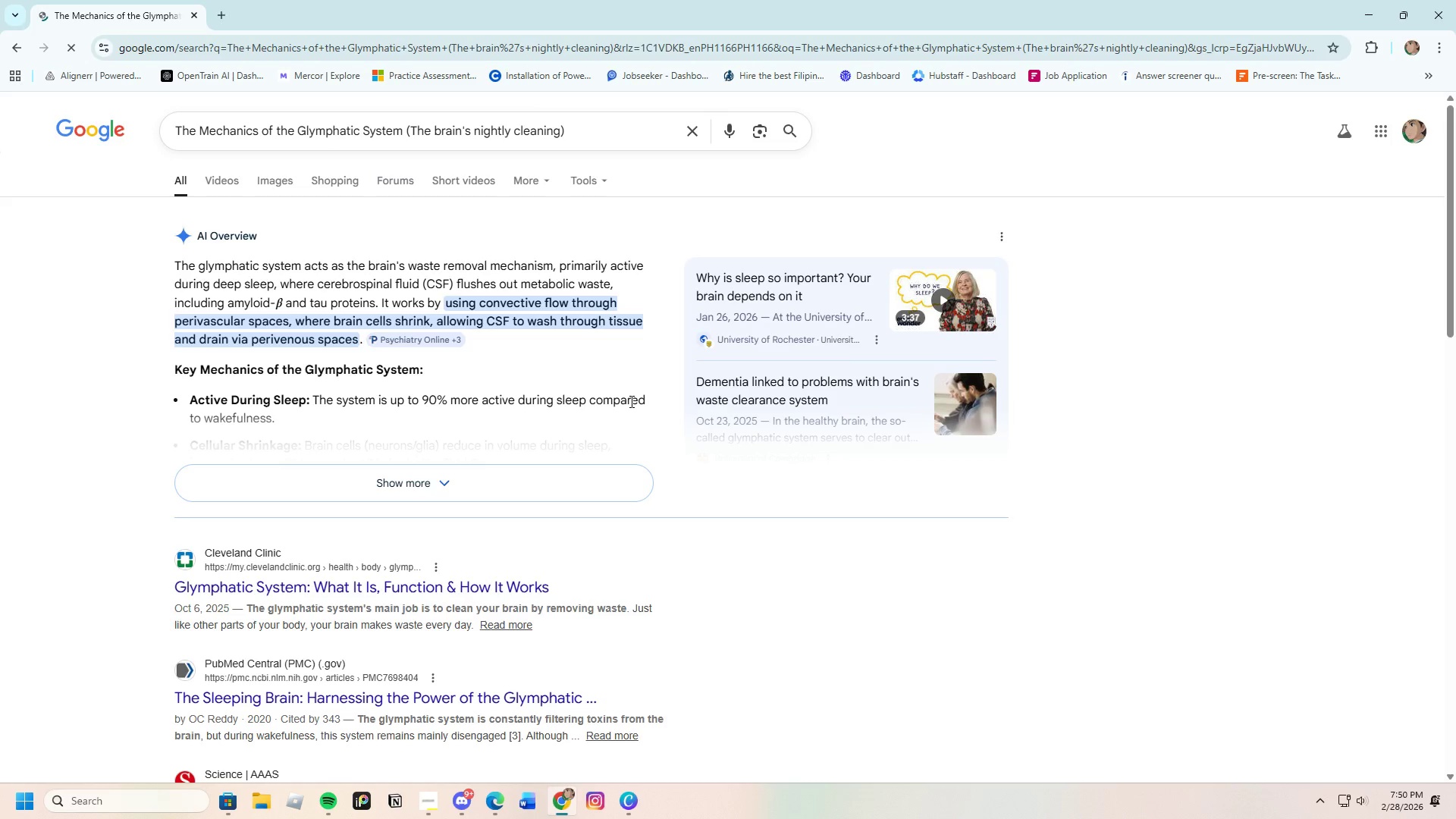 
wait(5.78)
 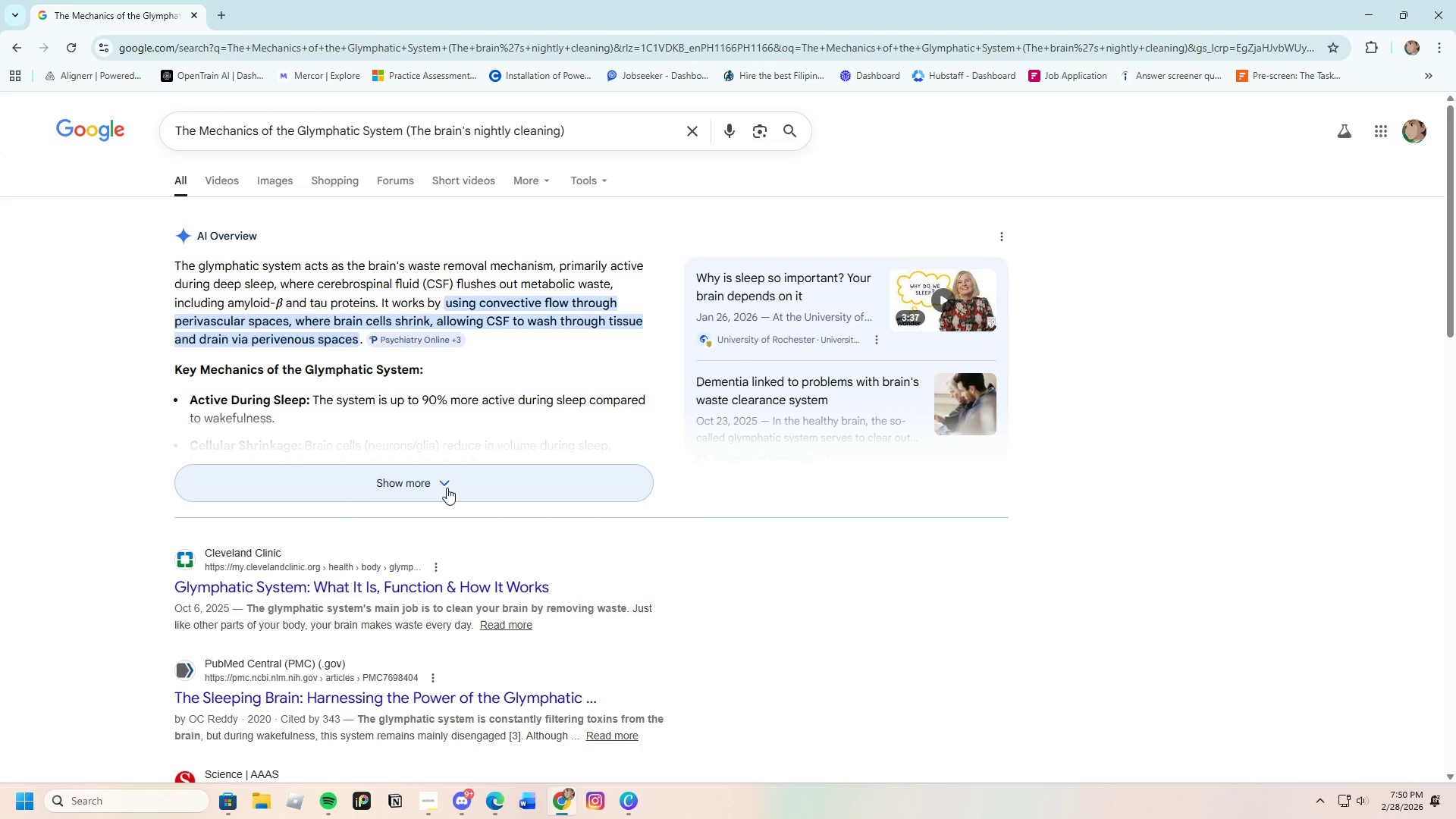 
left_click([416, 325])
 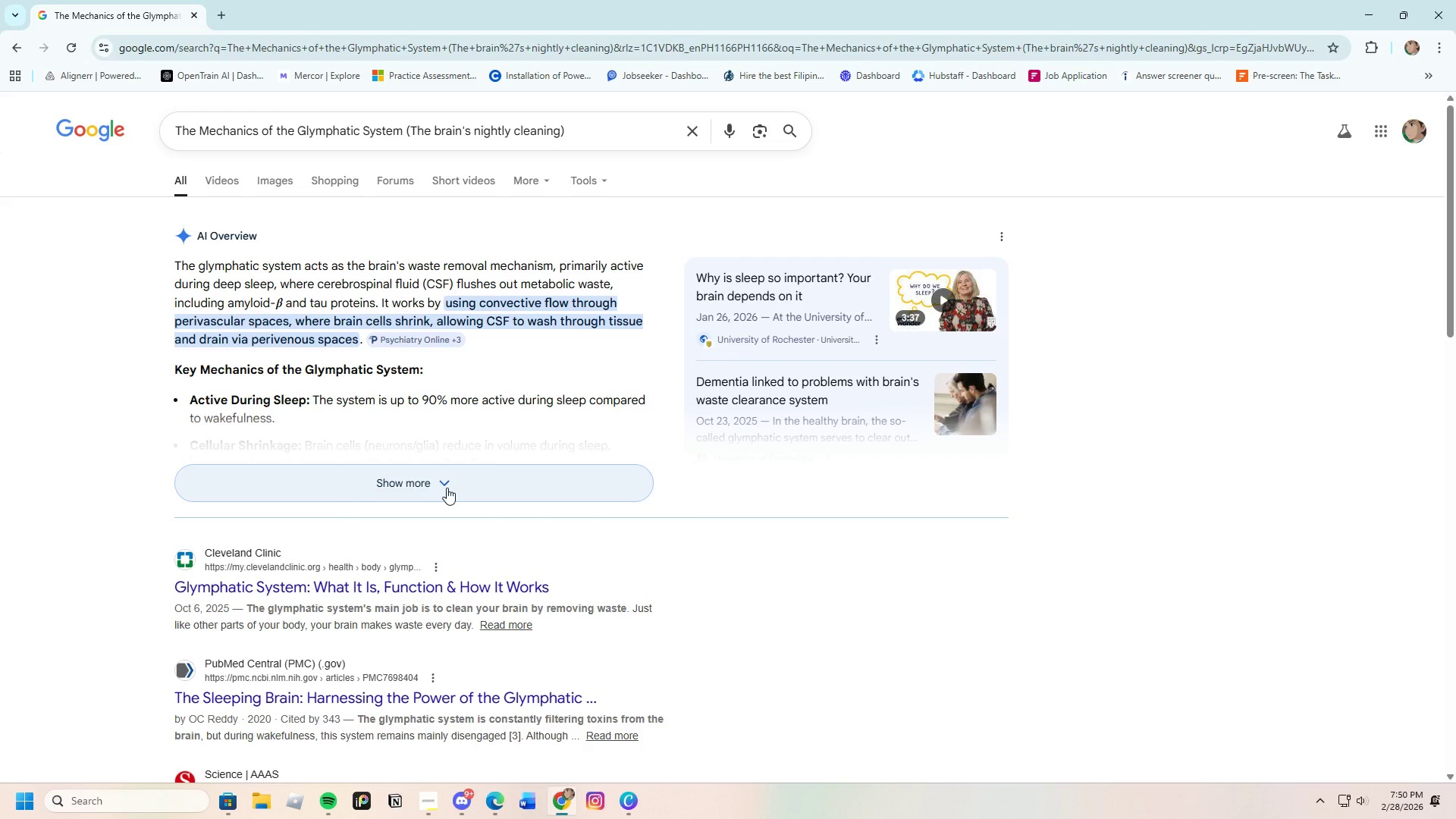 
scroll: coordinate [527, 543], scroll_direction: down, amount: 2.0
 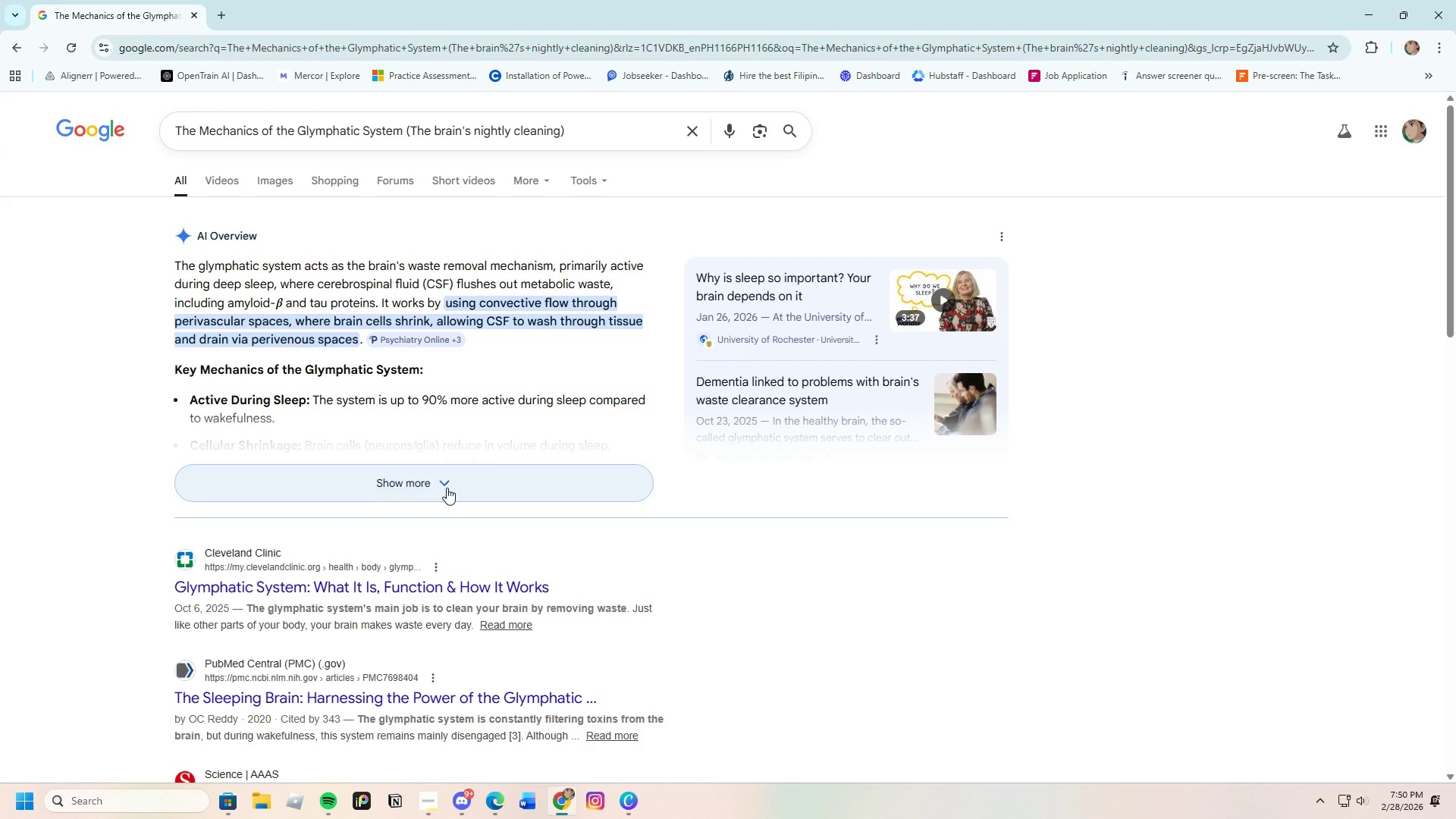 
scroll: coordinate [582, 557], scroll_direction: up, amount: 2.0
 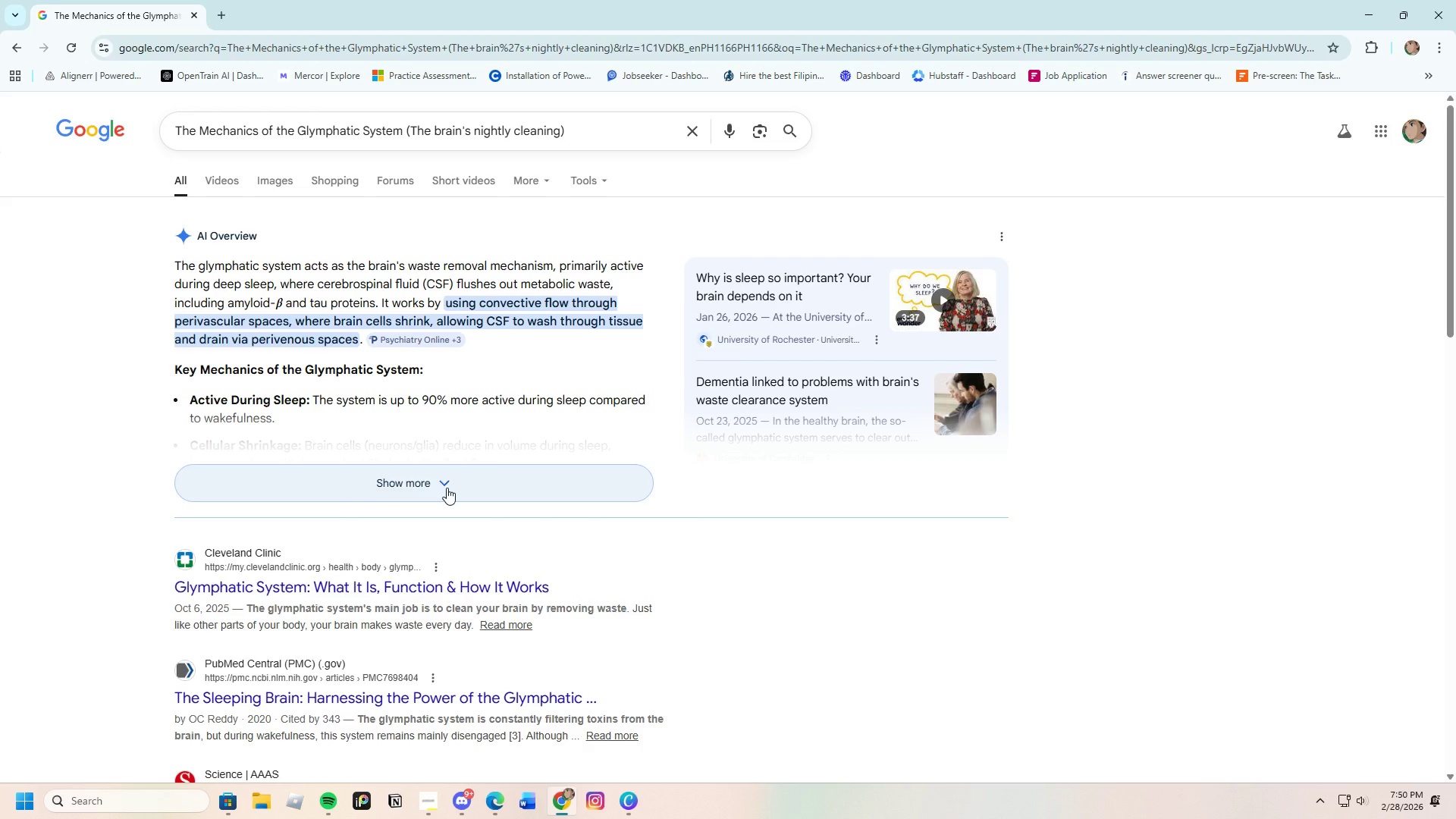 
wait(7.27)
 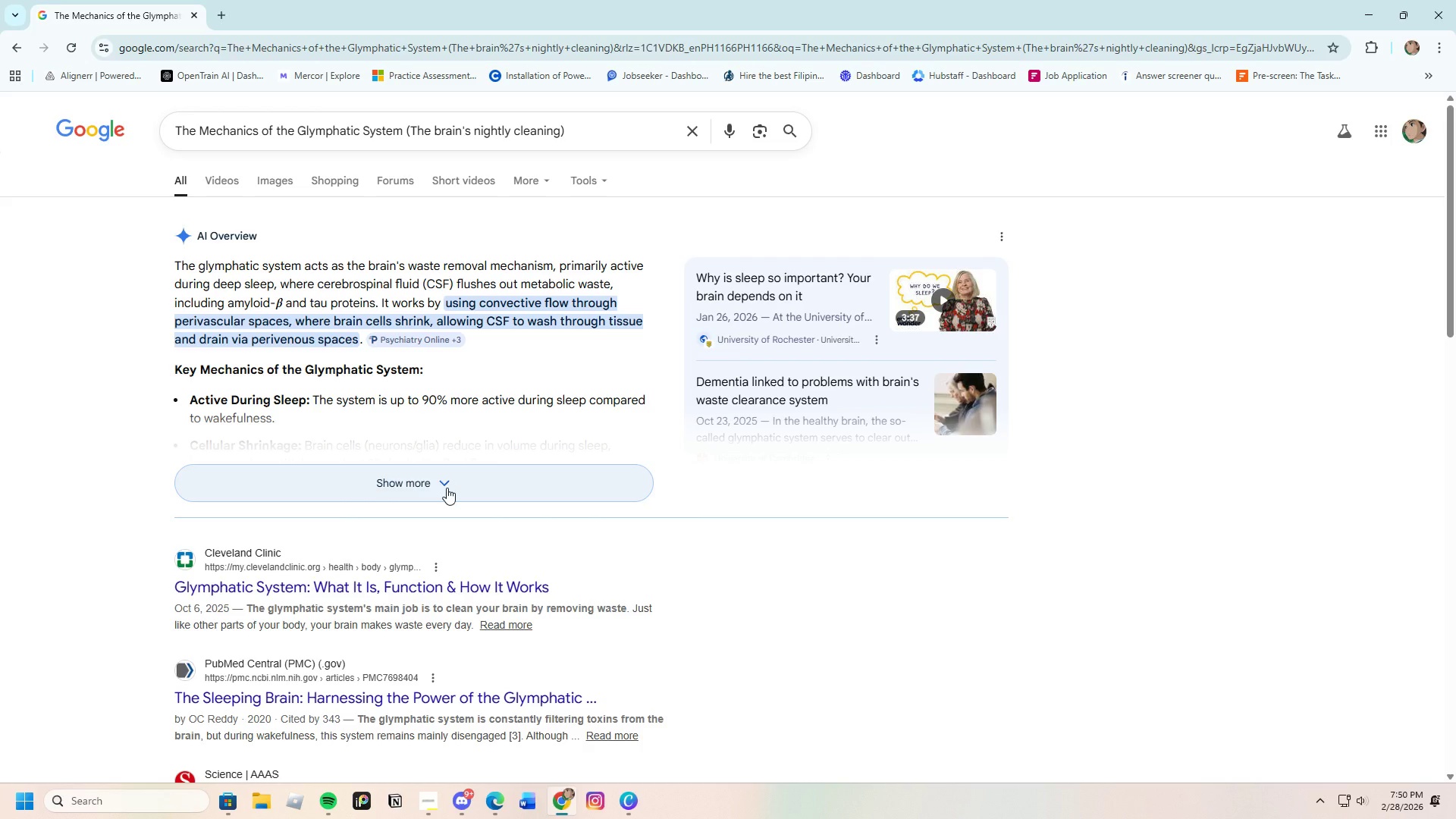 
mouse_move([425, 419])
 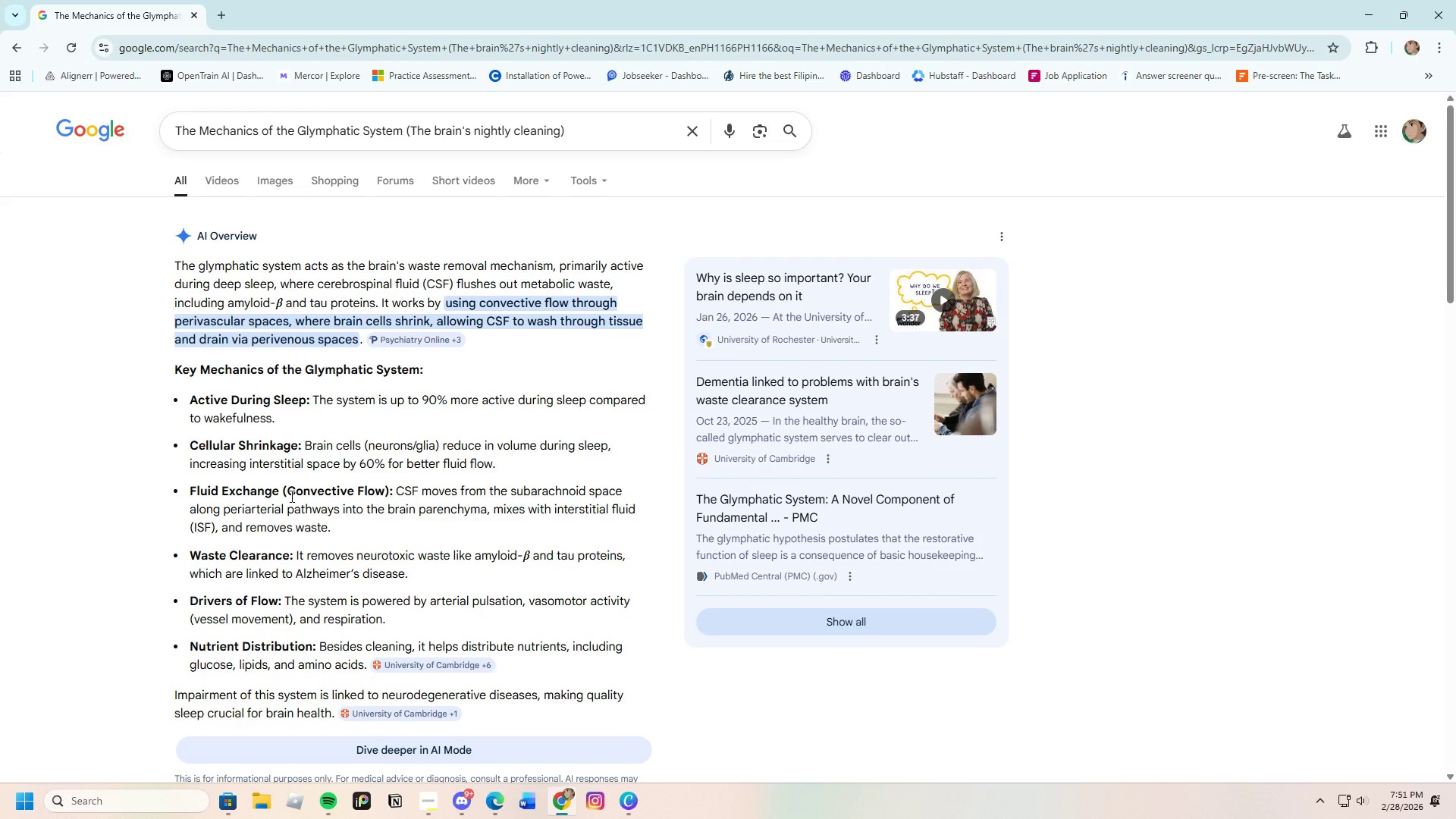 
wait(6.6)
 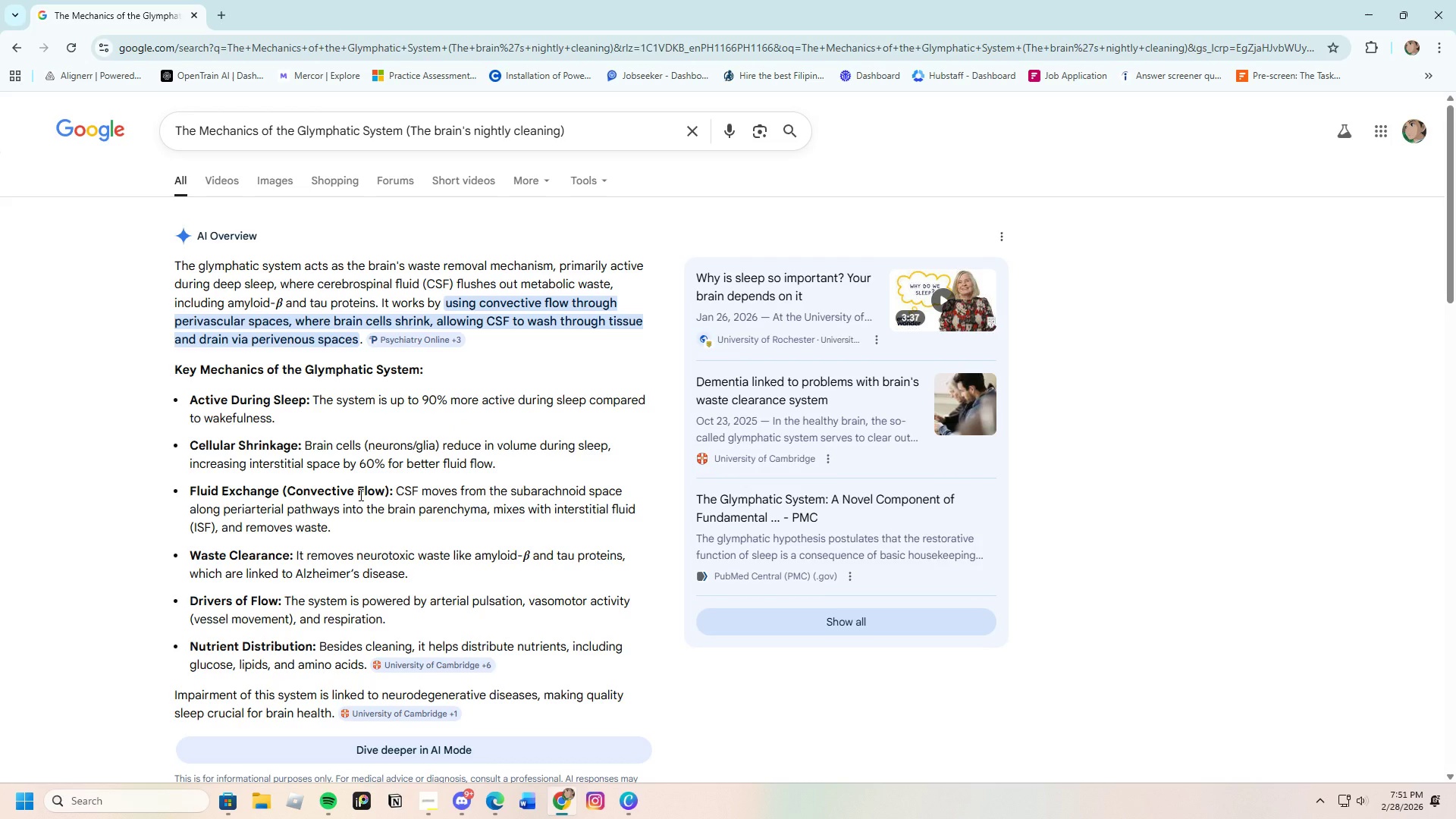 
scroll: coordinate [290, 496], scroll_direction: down, amount: 1.0
 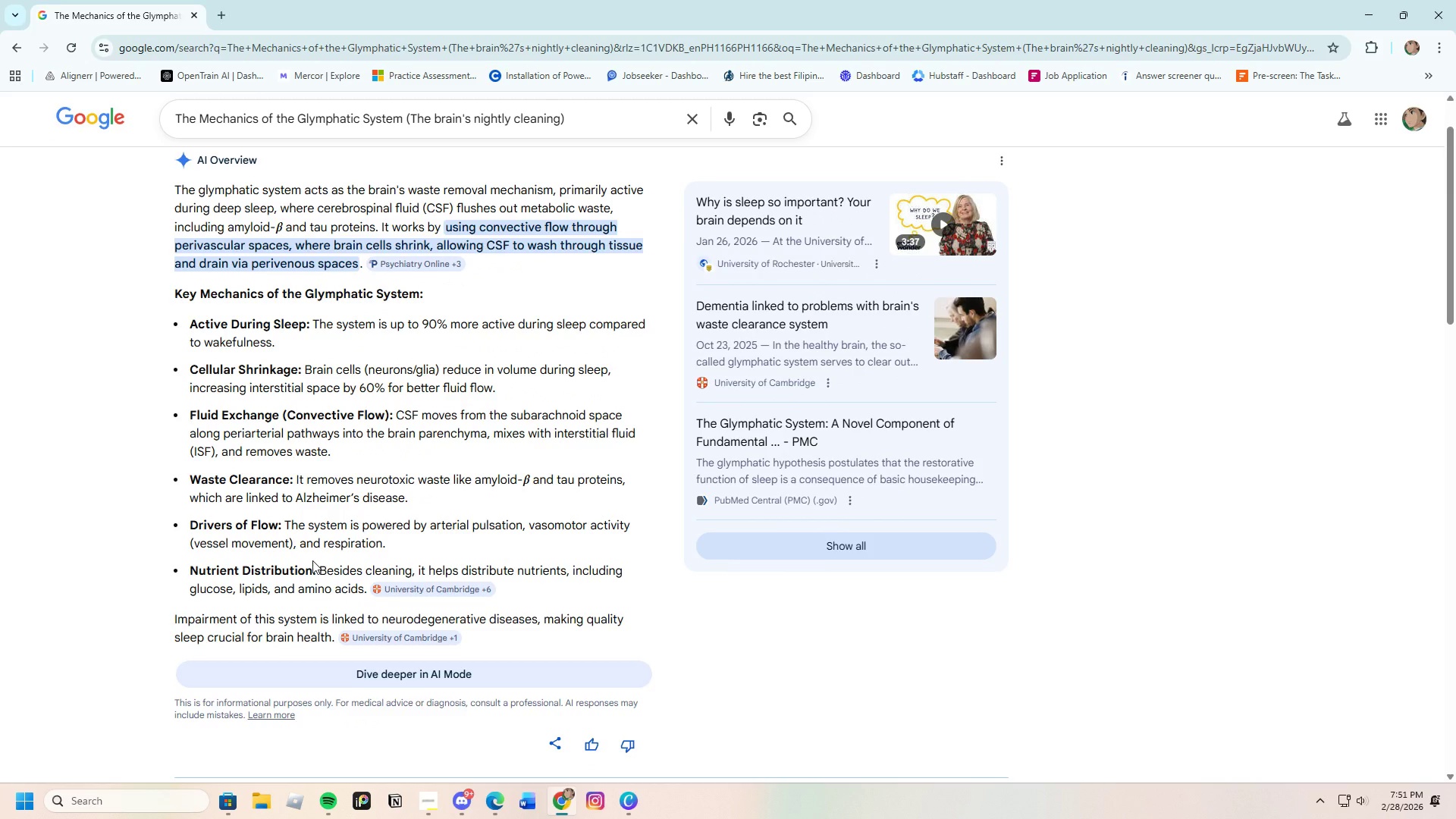 
wait(7.25)
 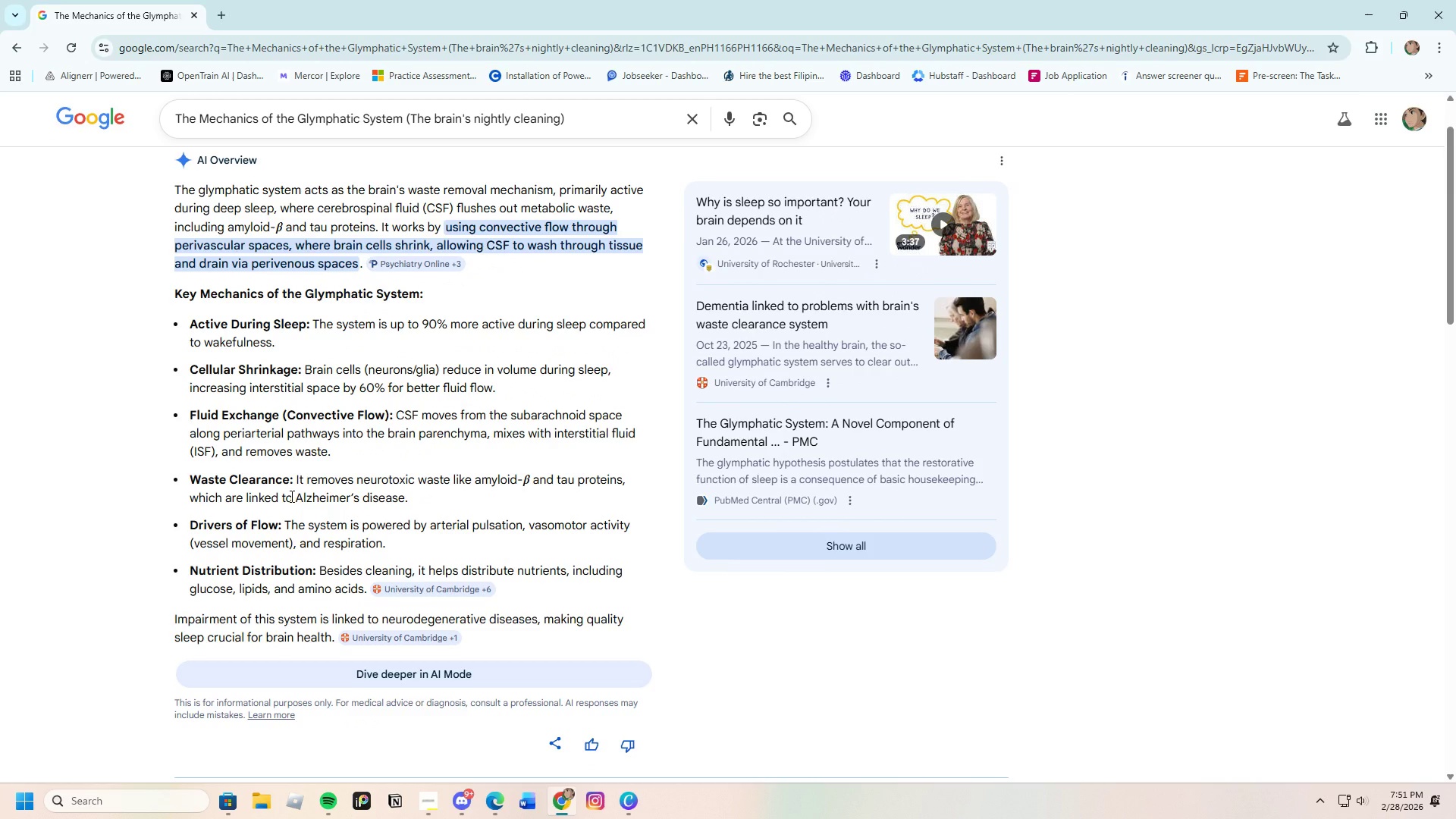 
scroll: coordinate [358, 594], scroll_direction: down, amount: 4.0
 